 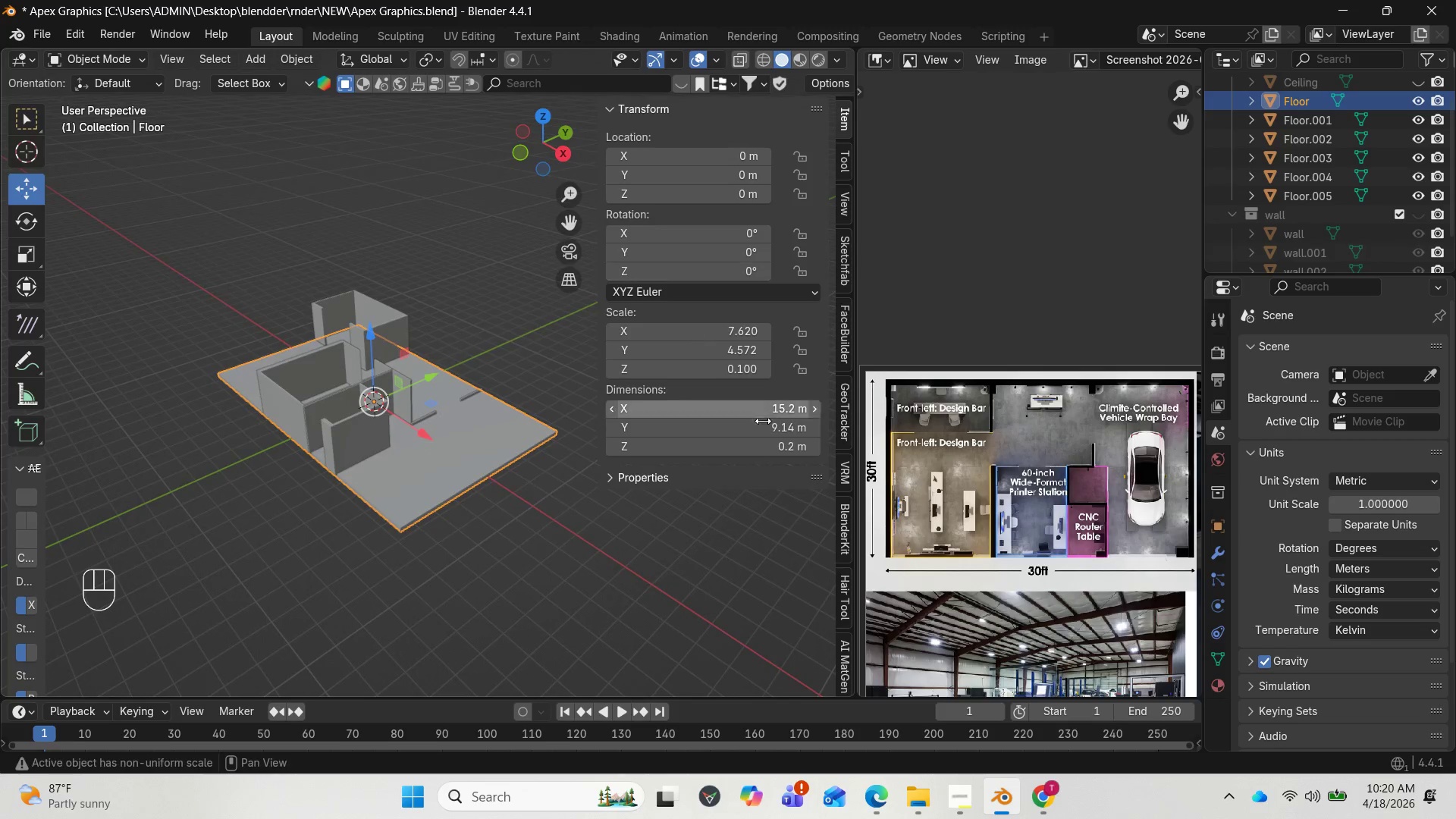 
scroll: coordinate [945, 544], scroll_direction: up, amount: 2.0
 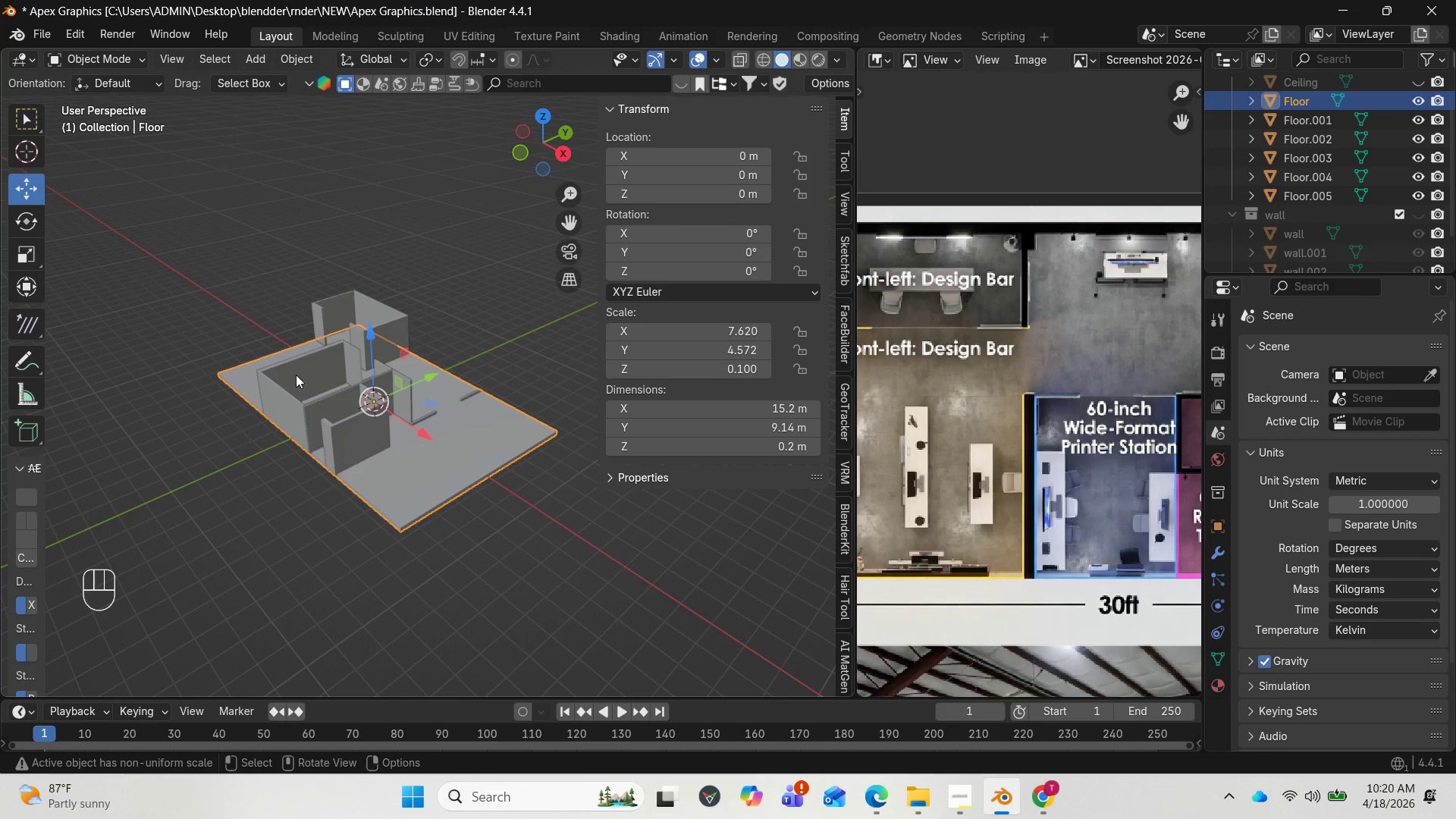 
left_click([290, 396])
 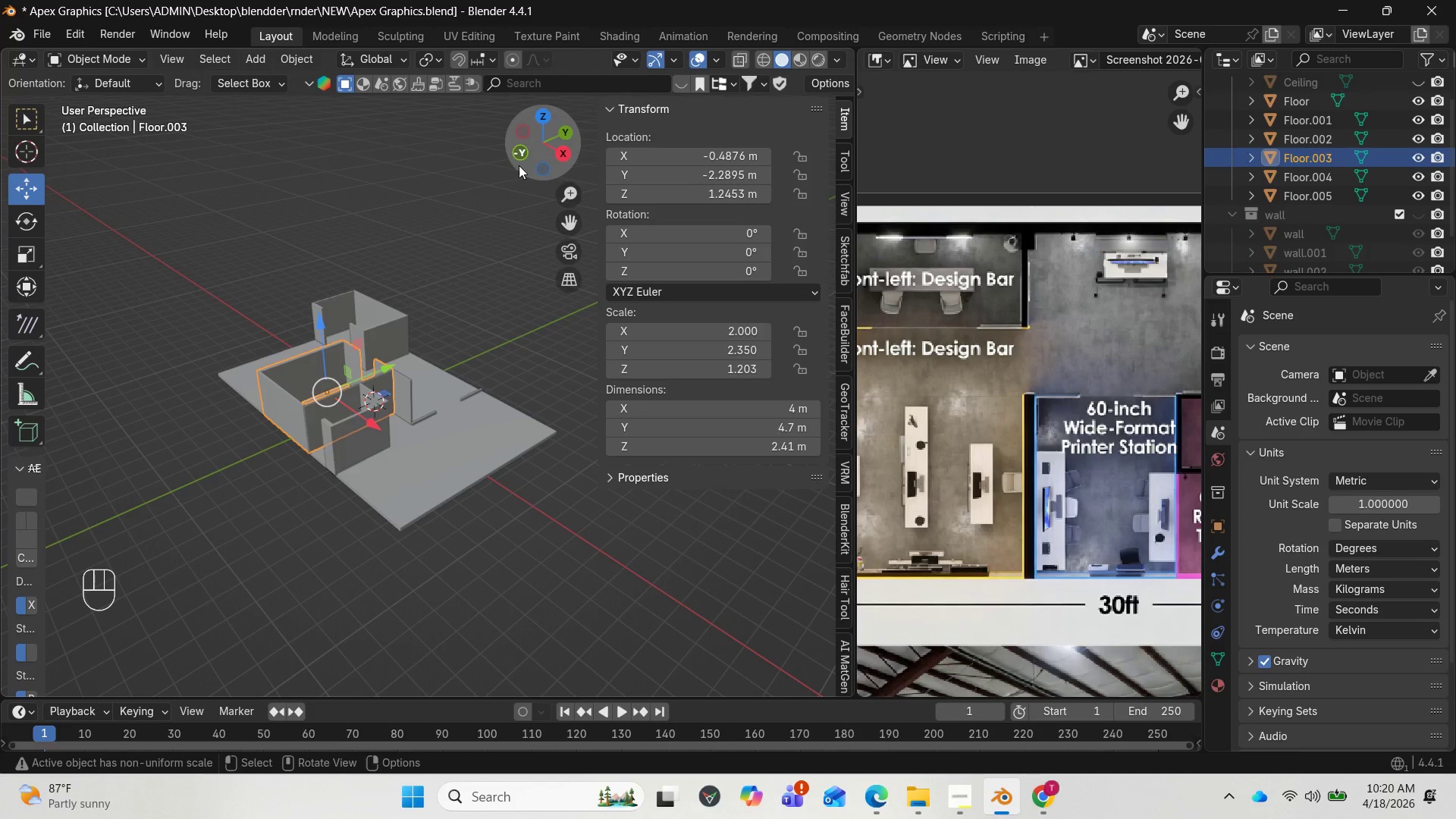 
left_click_drag(start_coordinate=[542, 152], to_coordinate=[441, 203])
 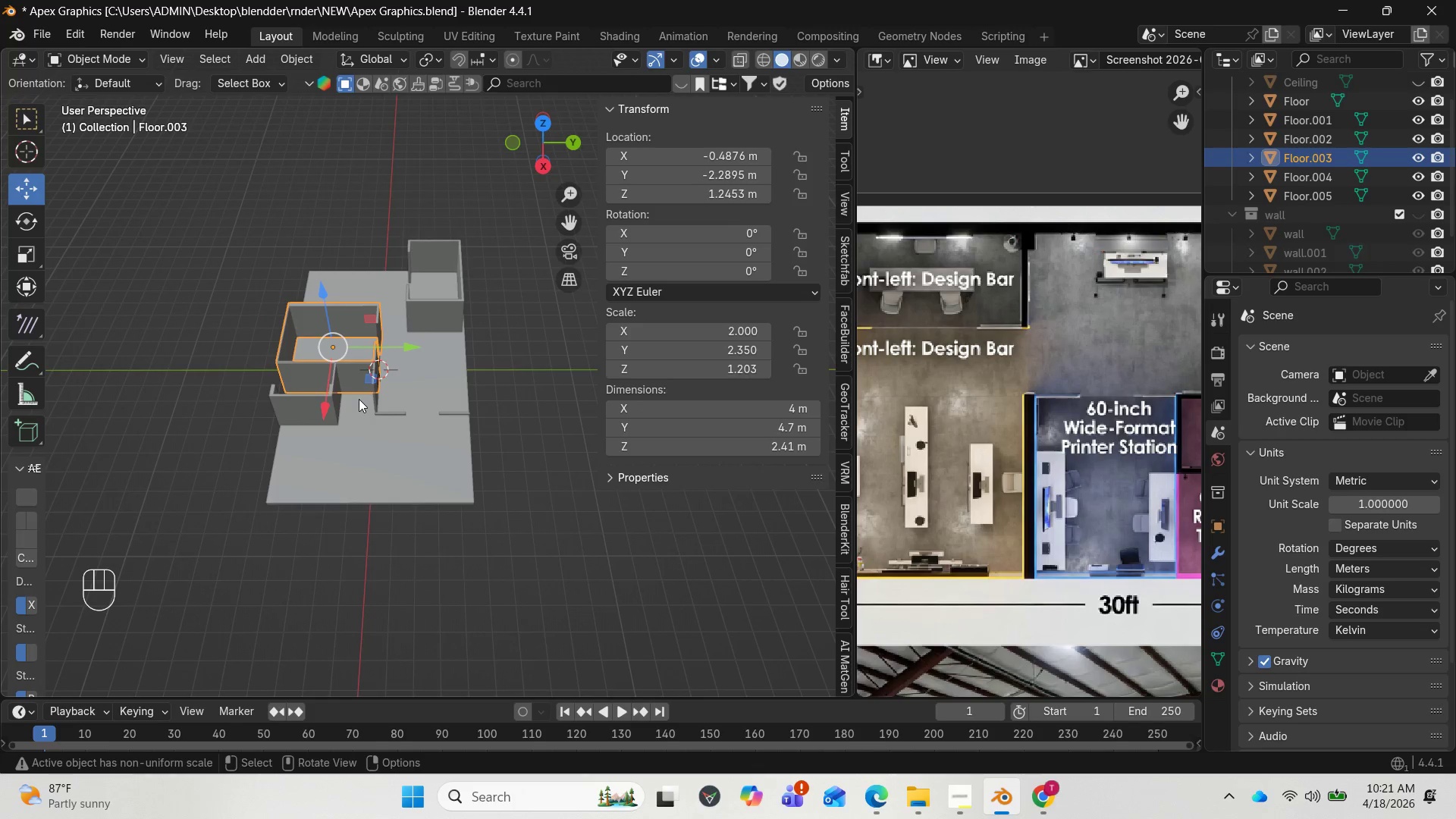 
scroll: coordinate [359, 399], scroll_direction: up, amount: 2.0
 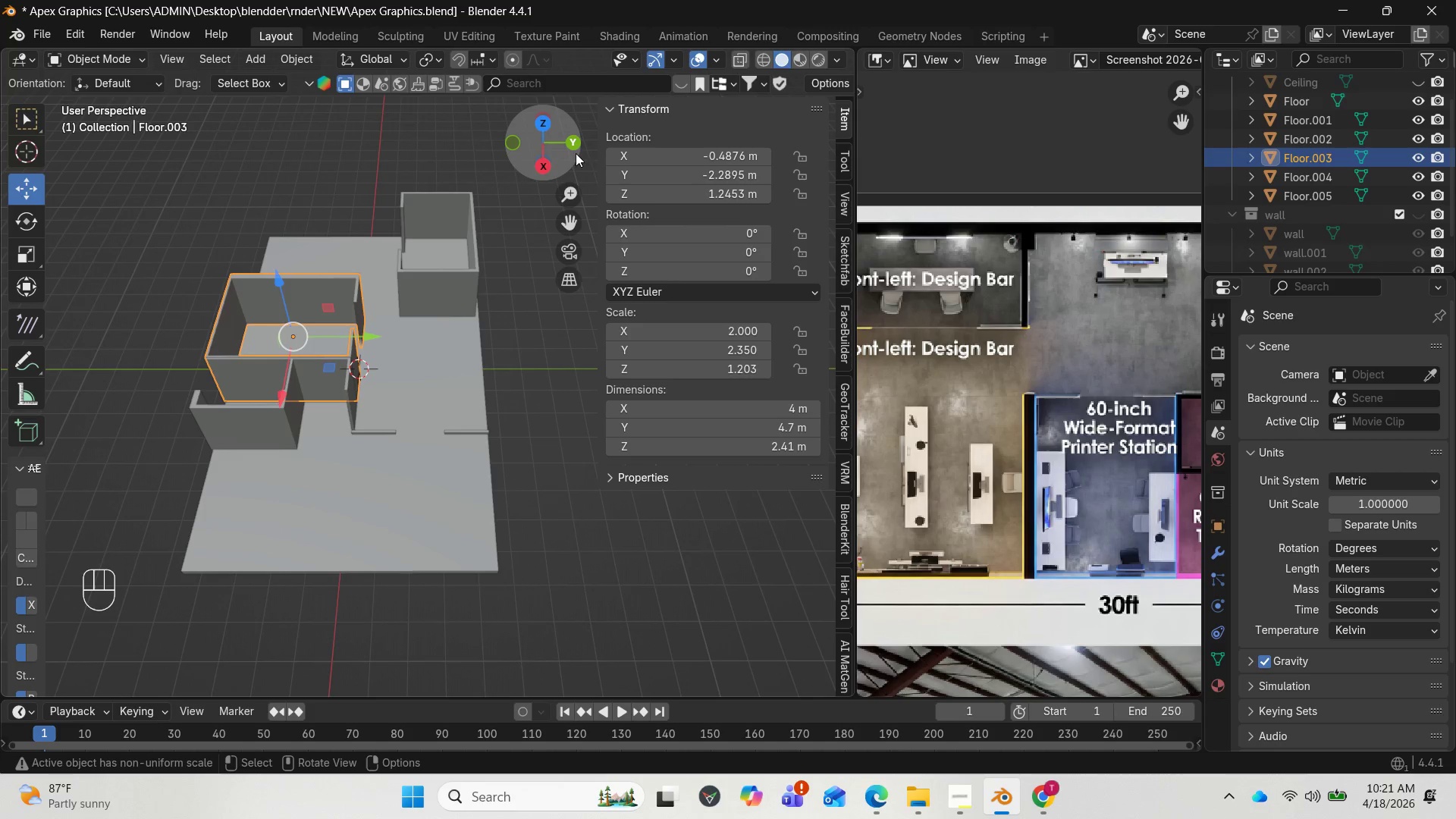 
left_click_drag(start_coordinate=[566, 139], to_coordinate=[502, 135])
 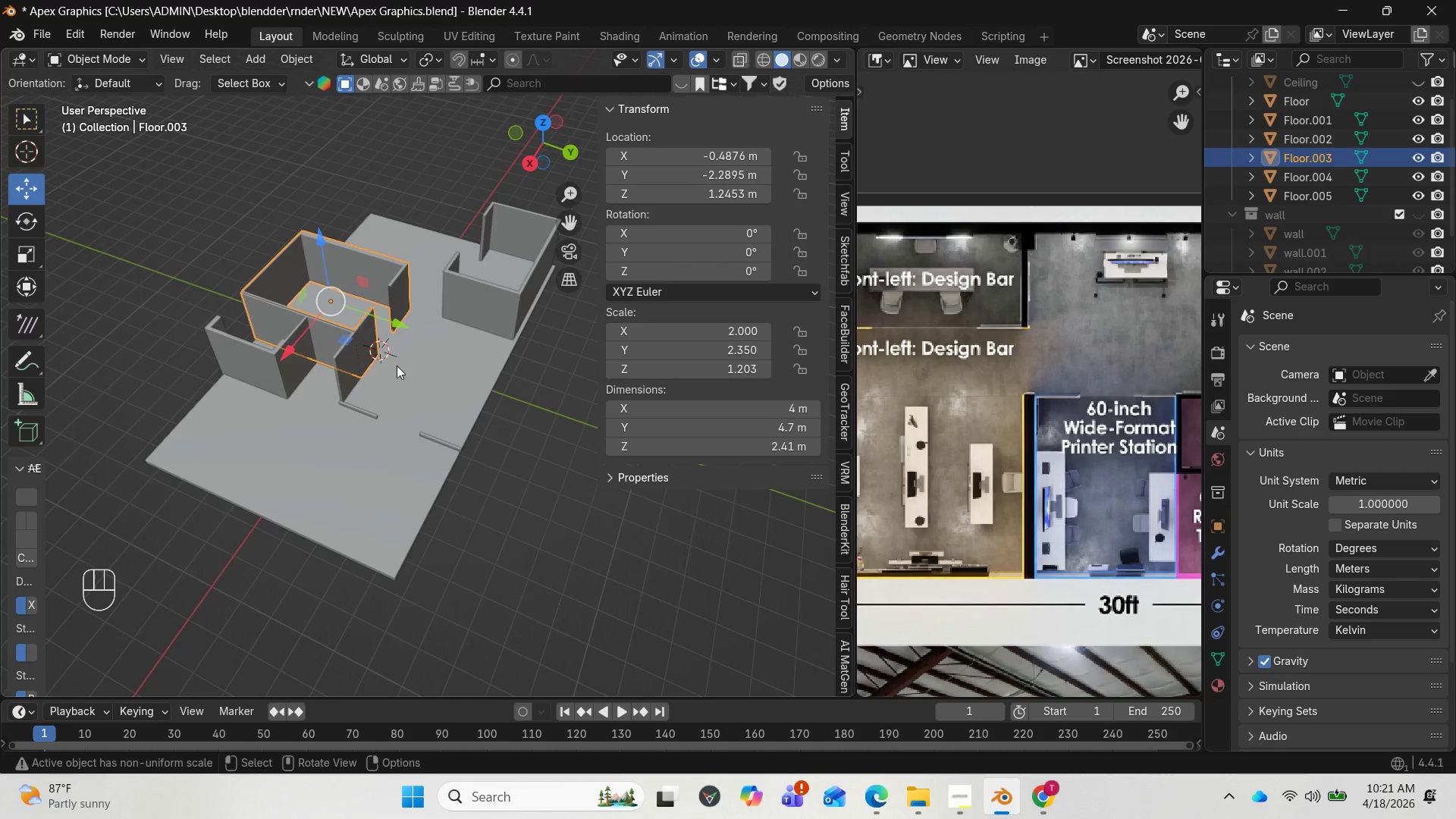 
wait(7.58)
 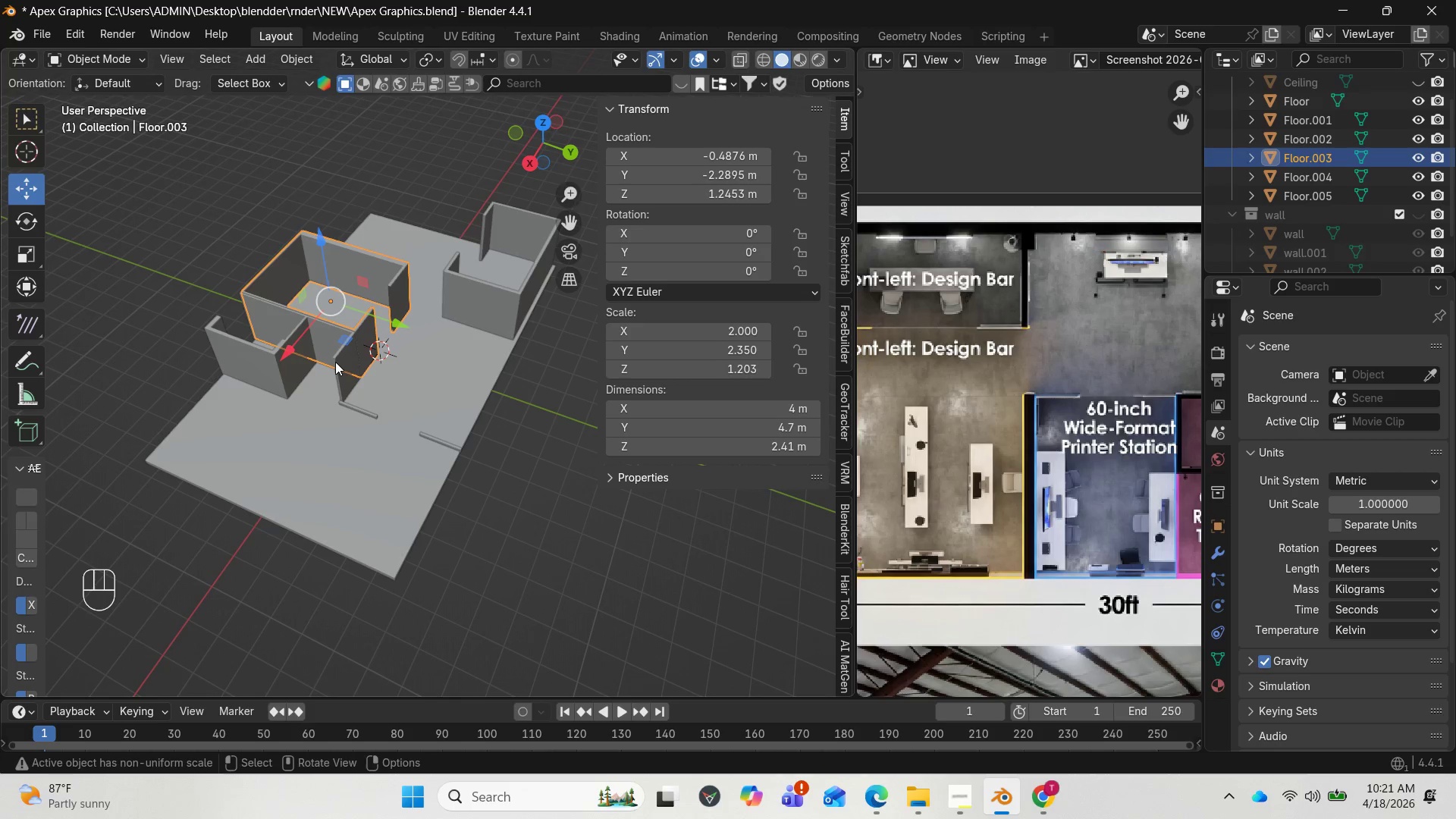 
scroll: coordinate [397, 366], scroll_direction: up, amount: 2.0
 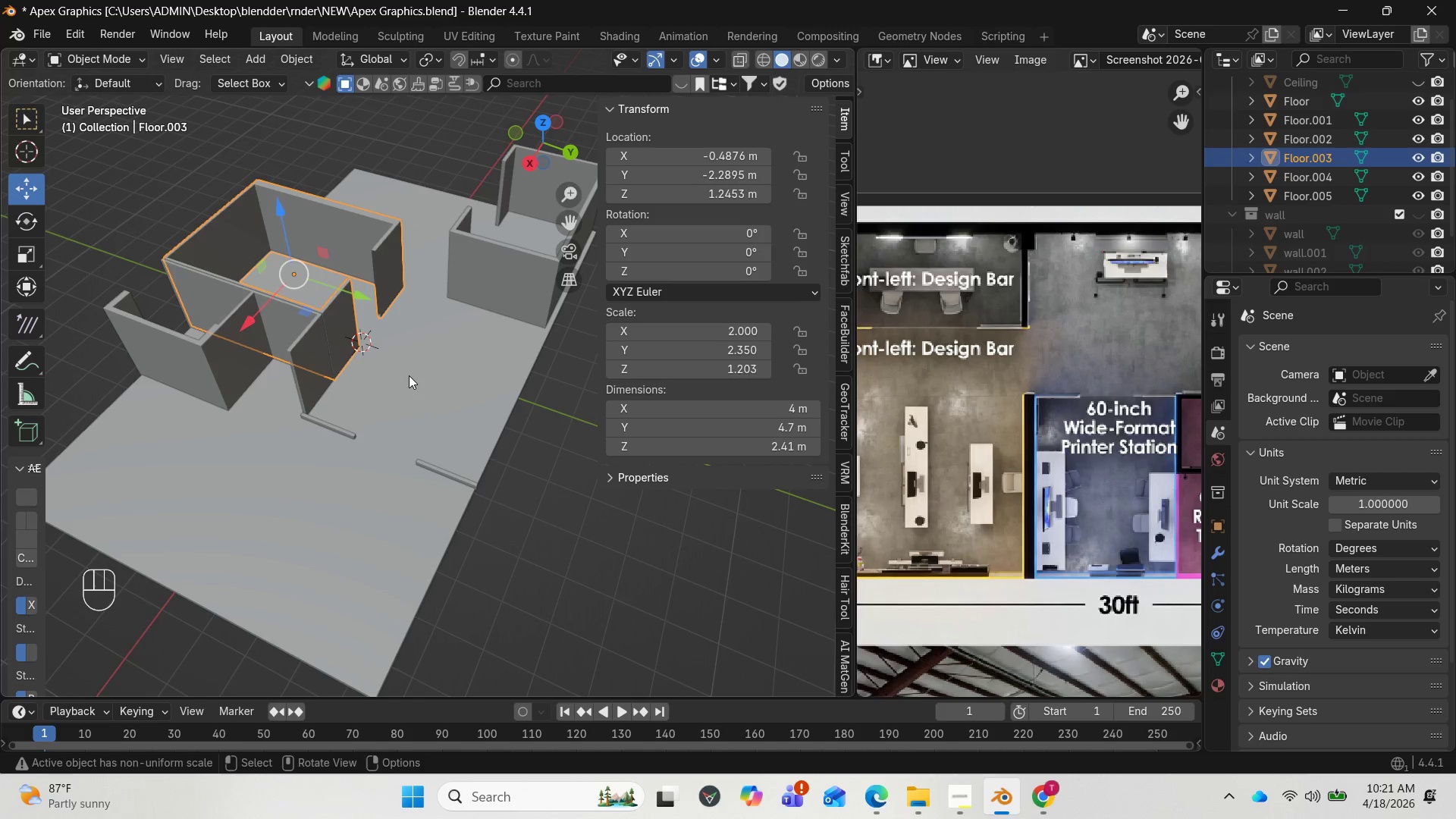 
type(sxy)
 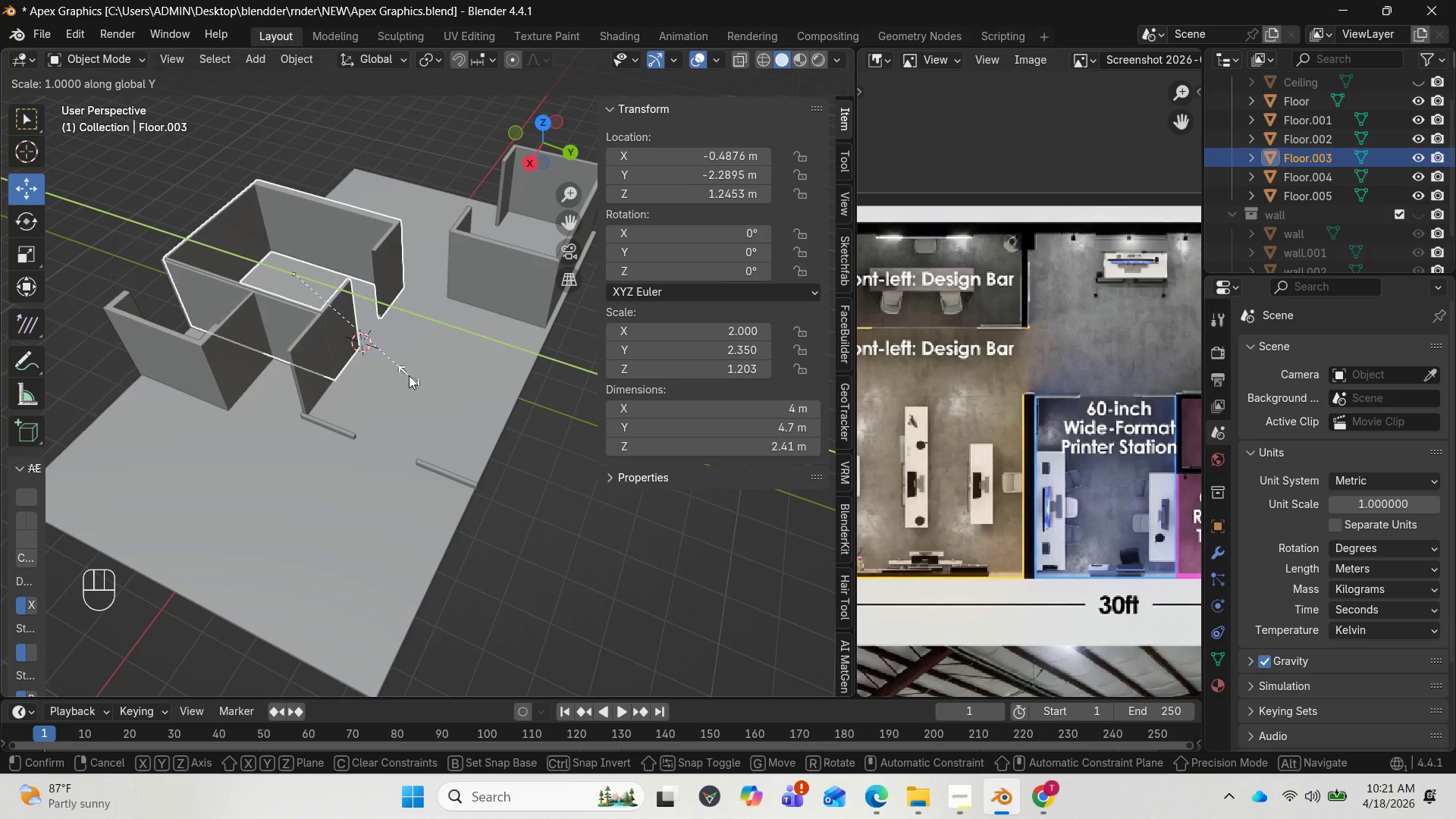 
wait(8.48)
 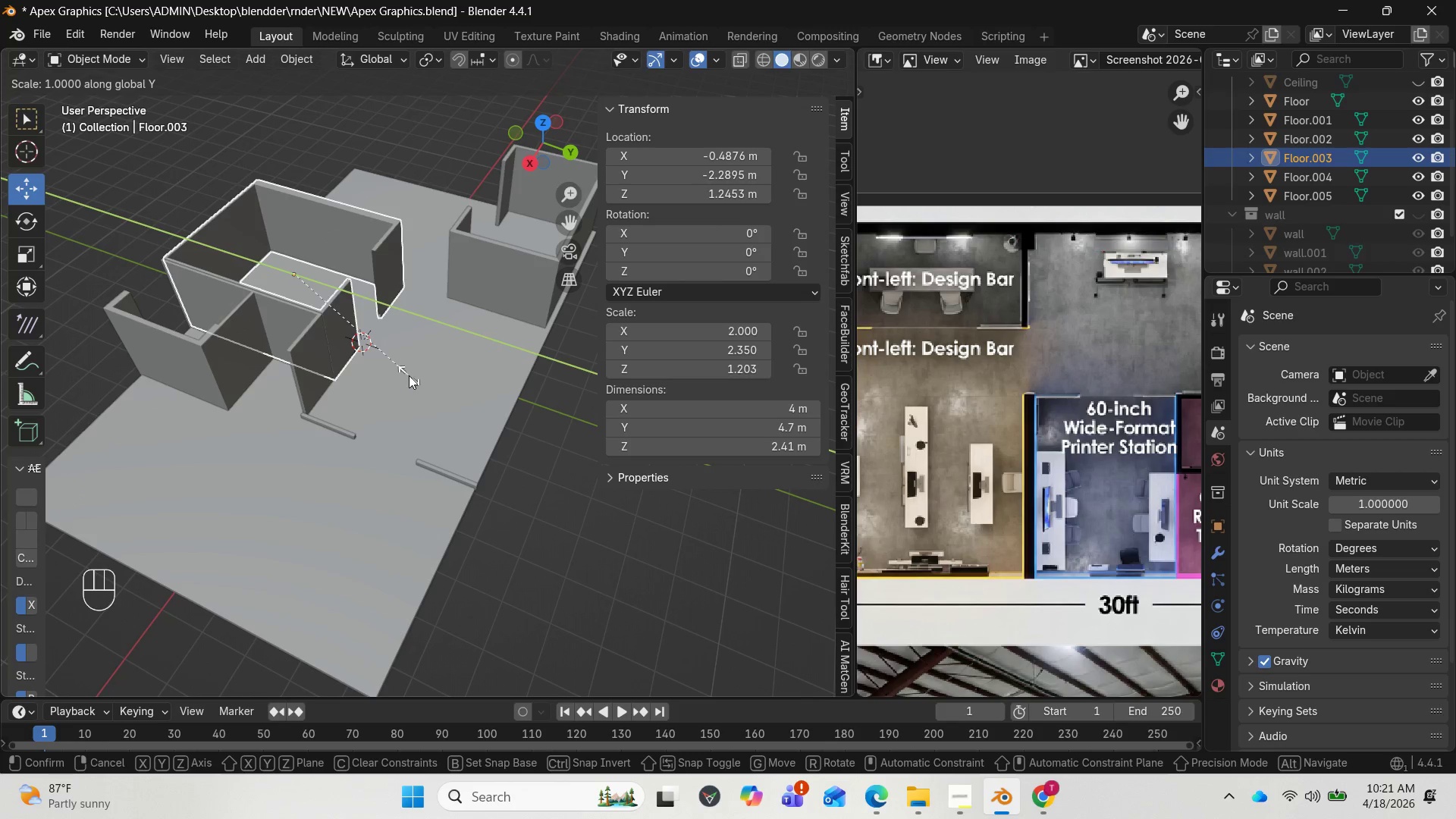 
left_click([407, 365])
 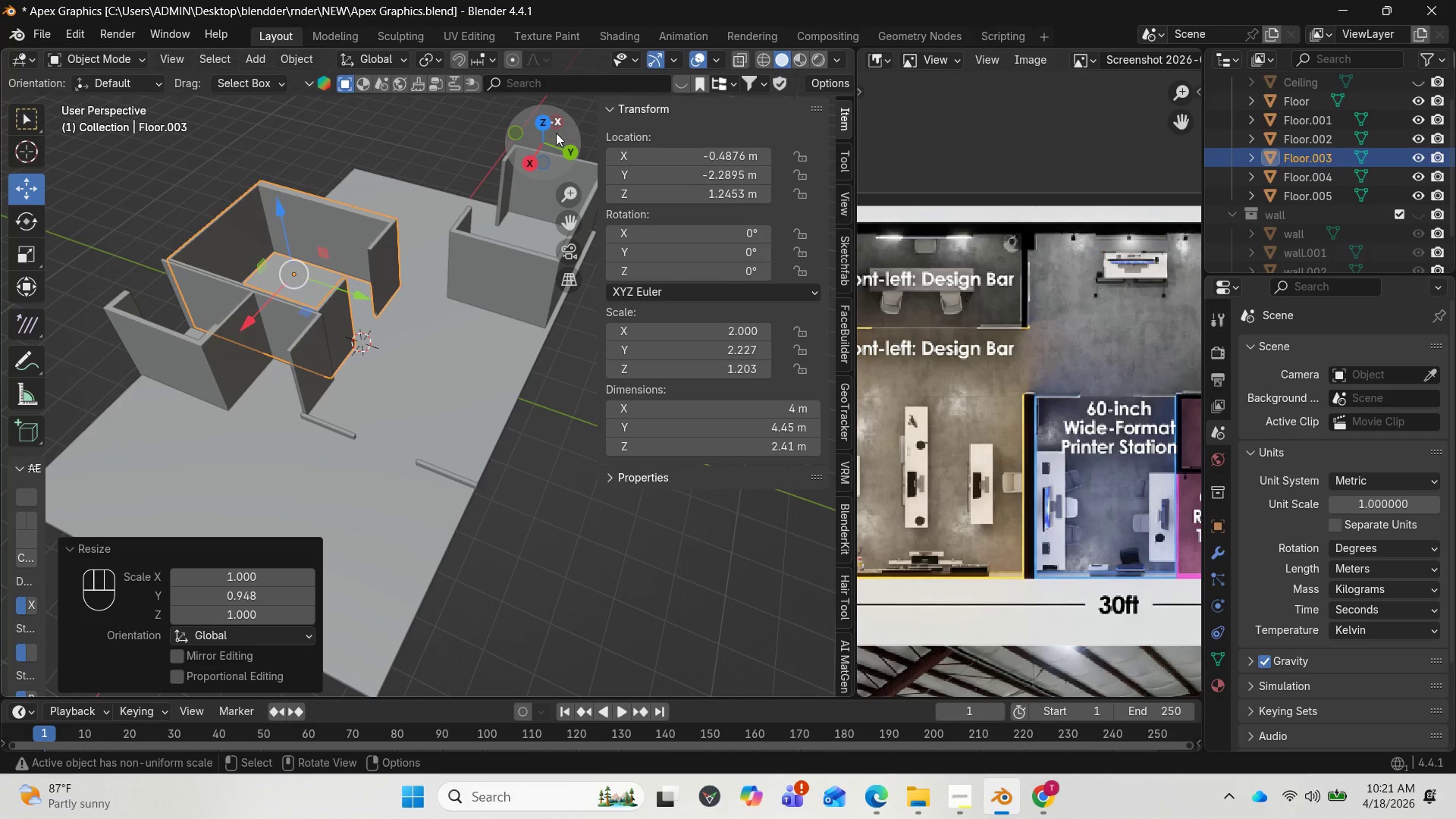 
left_click_drag(start_coordinate=[556, 131], to_coordinate=[765, 55])
 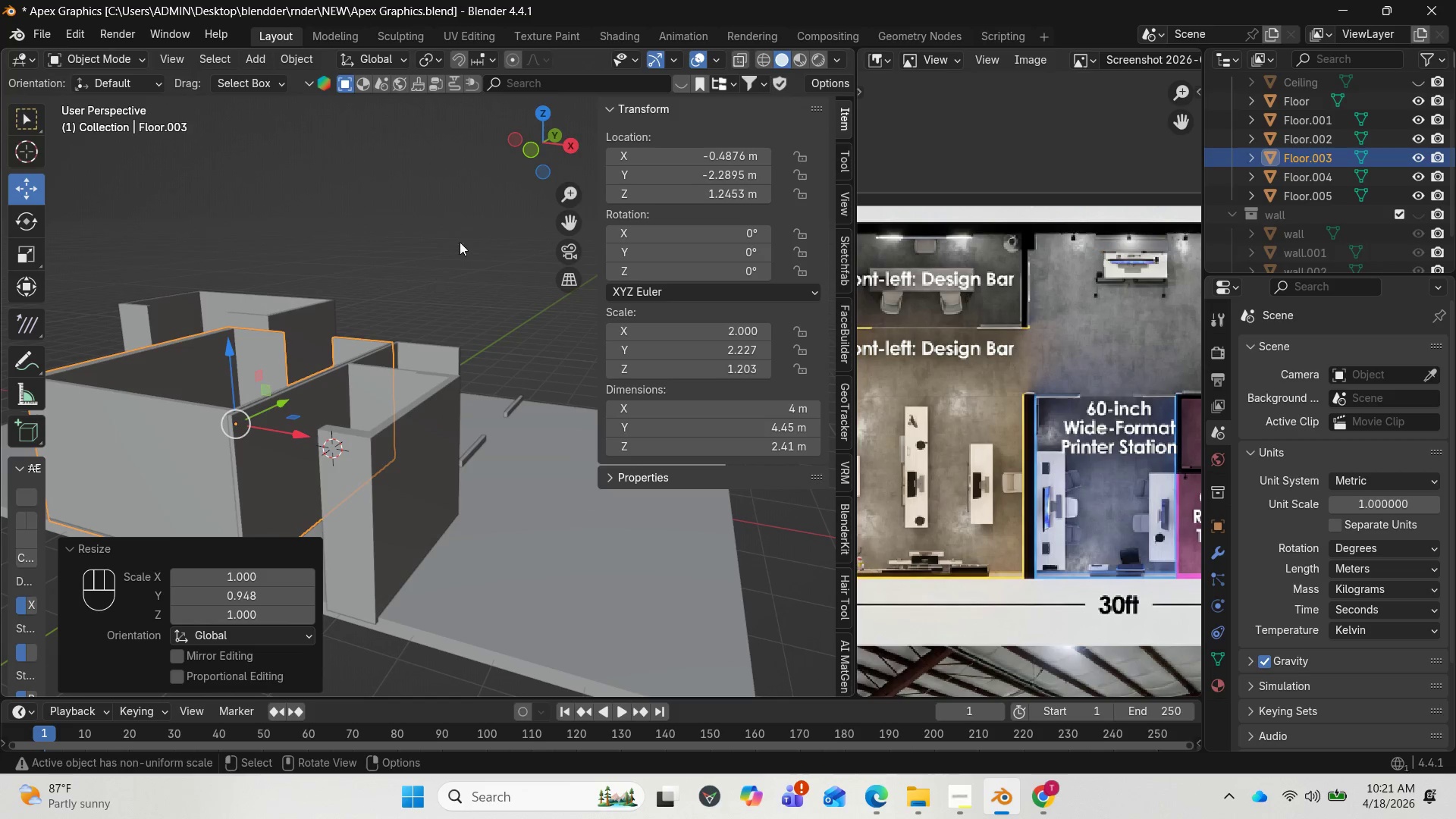 
left_click_drag(start_coordinate=[536, 149], to_coordinate=[391, 211])
 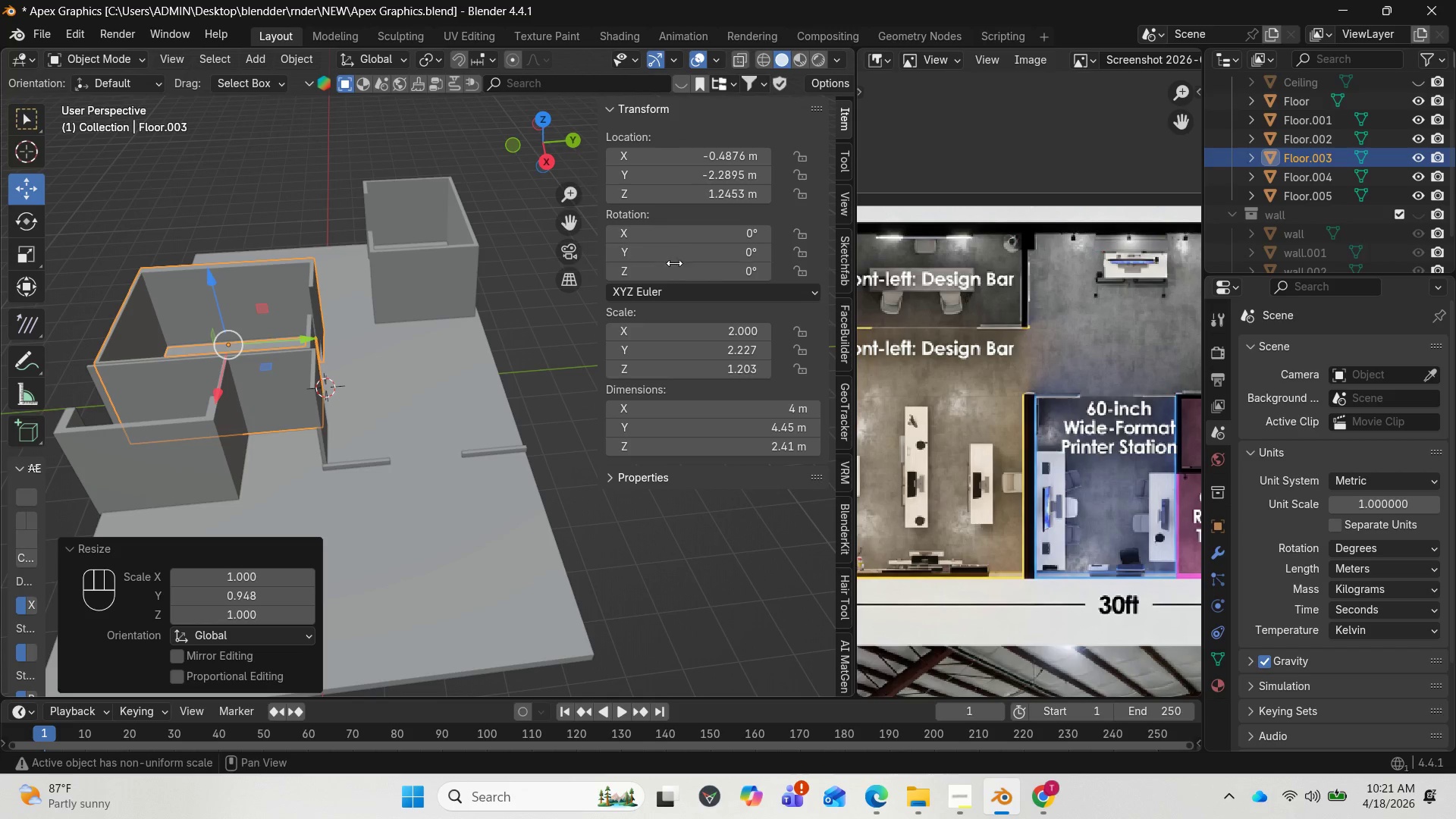 
wait(10.61)
 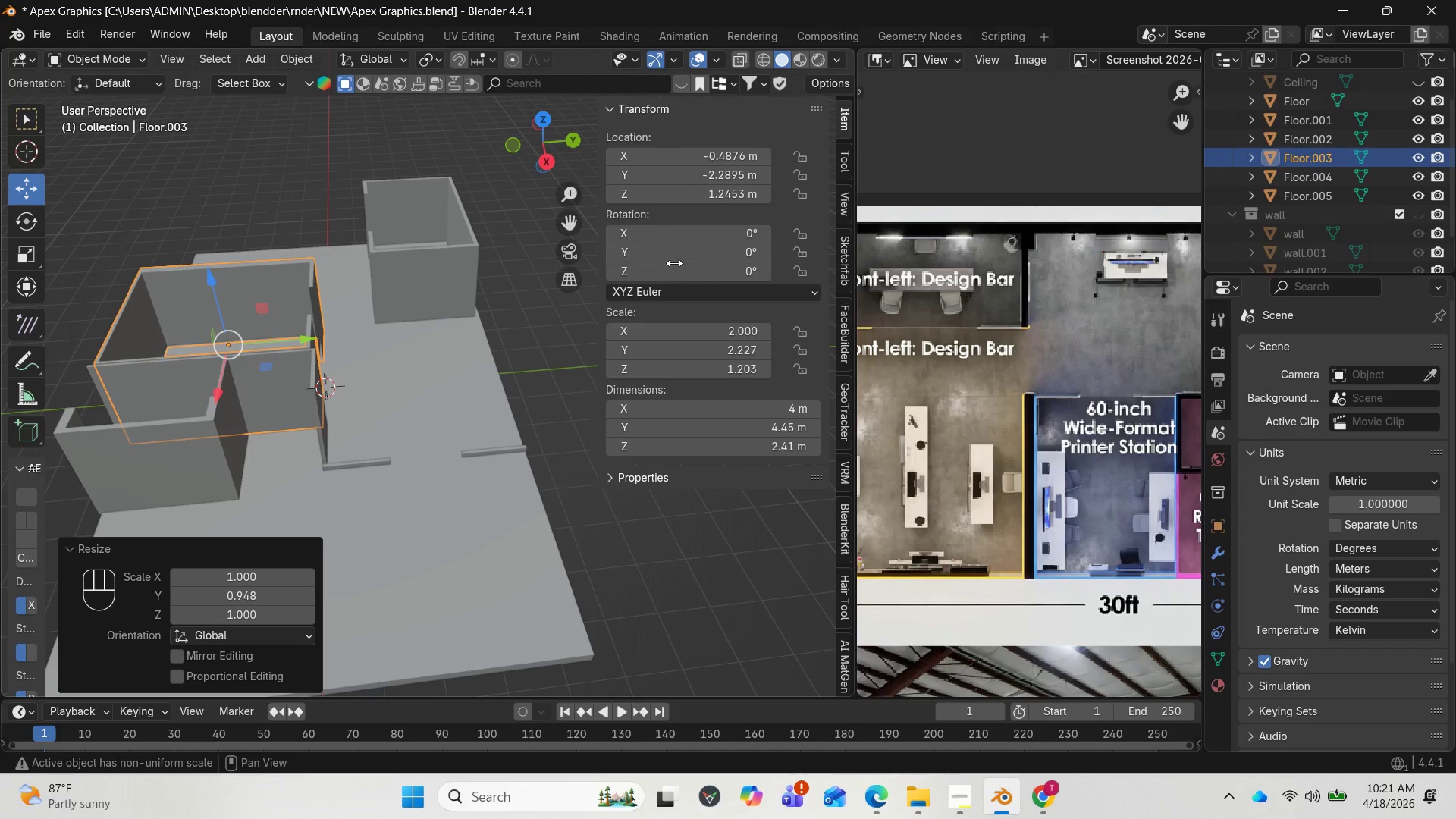 
left_click_drag(start_coordinate=[312, 337], to_coordinate=[308, 338])
 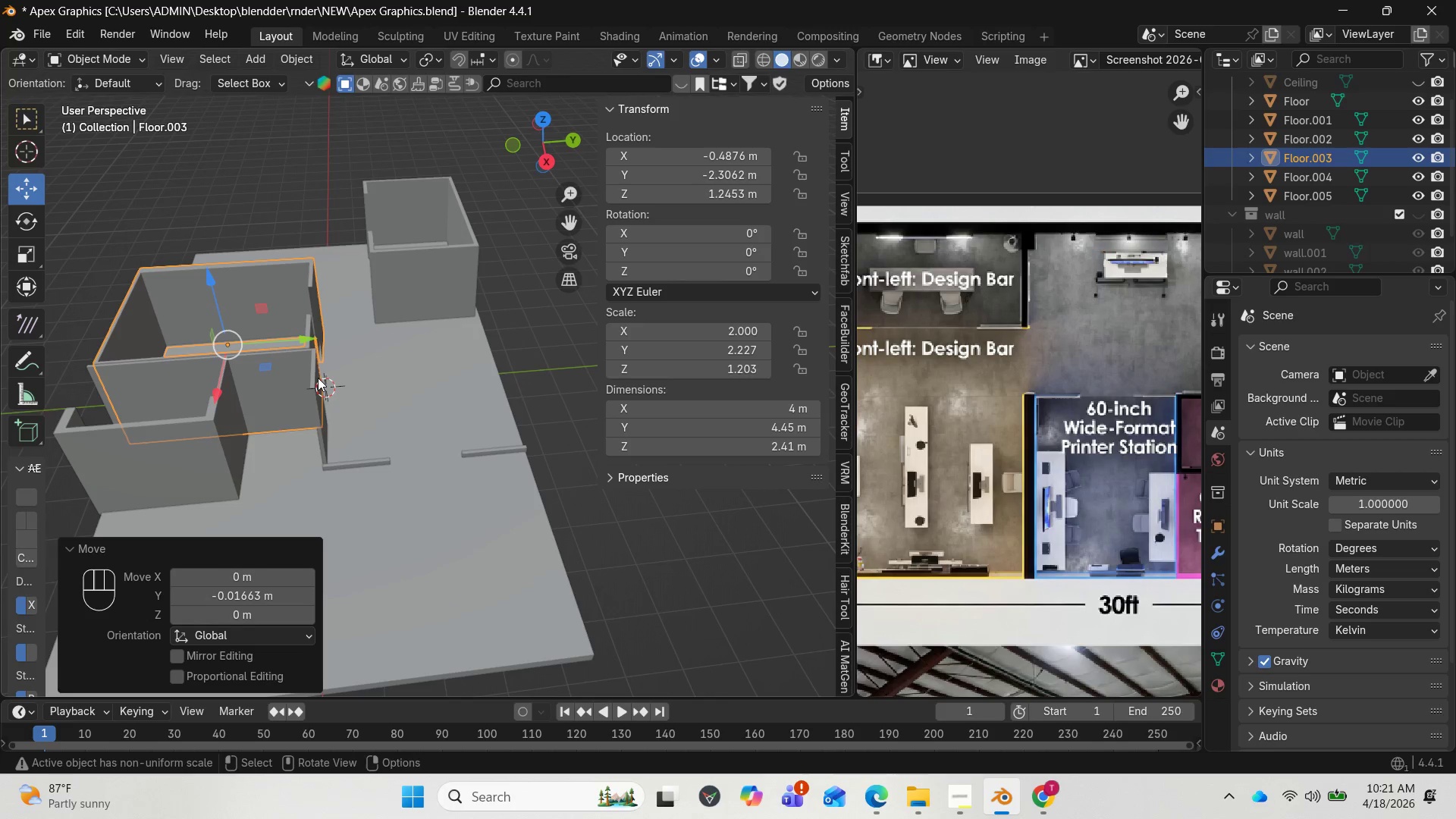 
left_click([317, 378])
 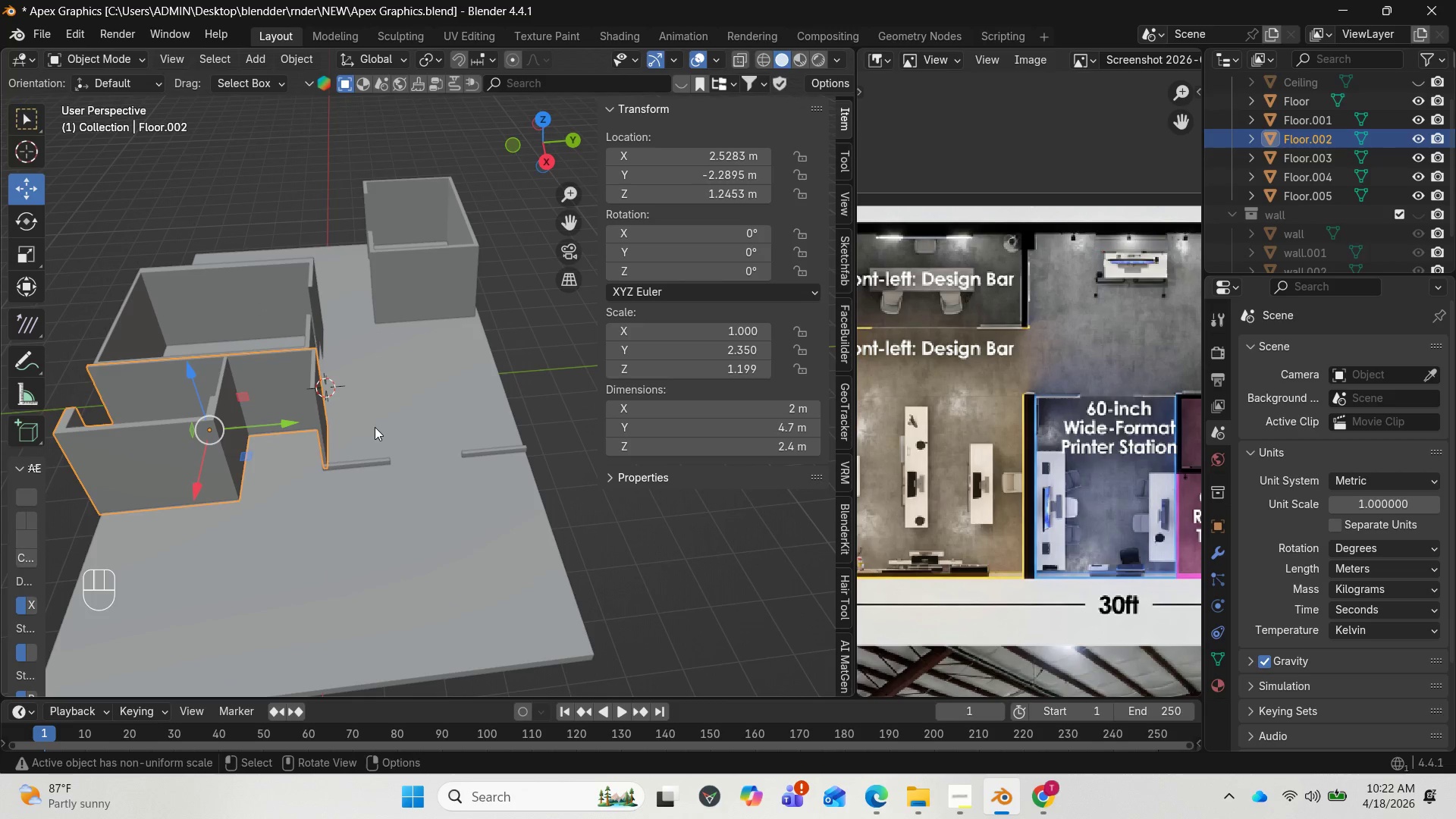 
type(sy)
 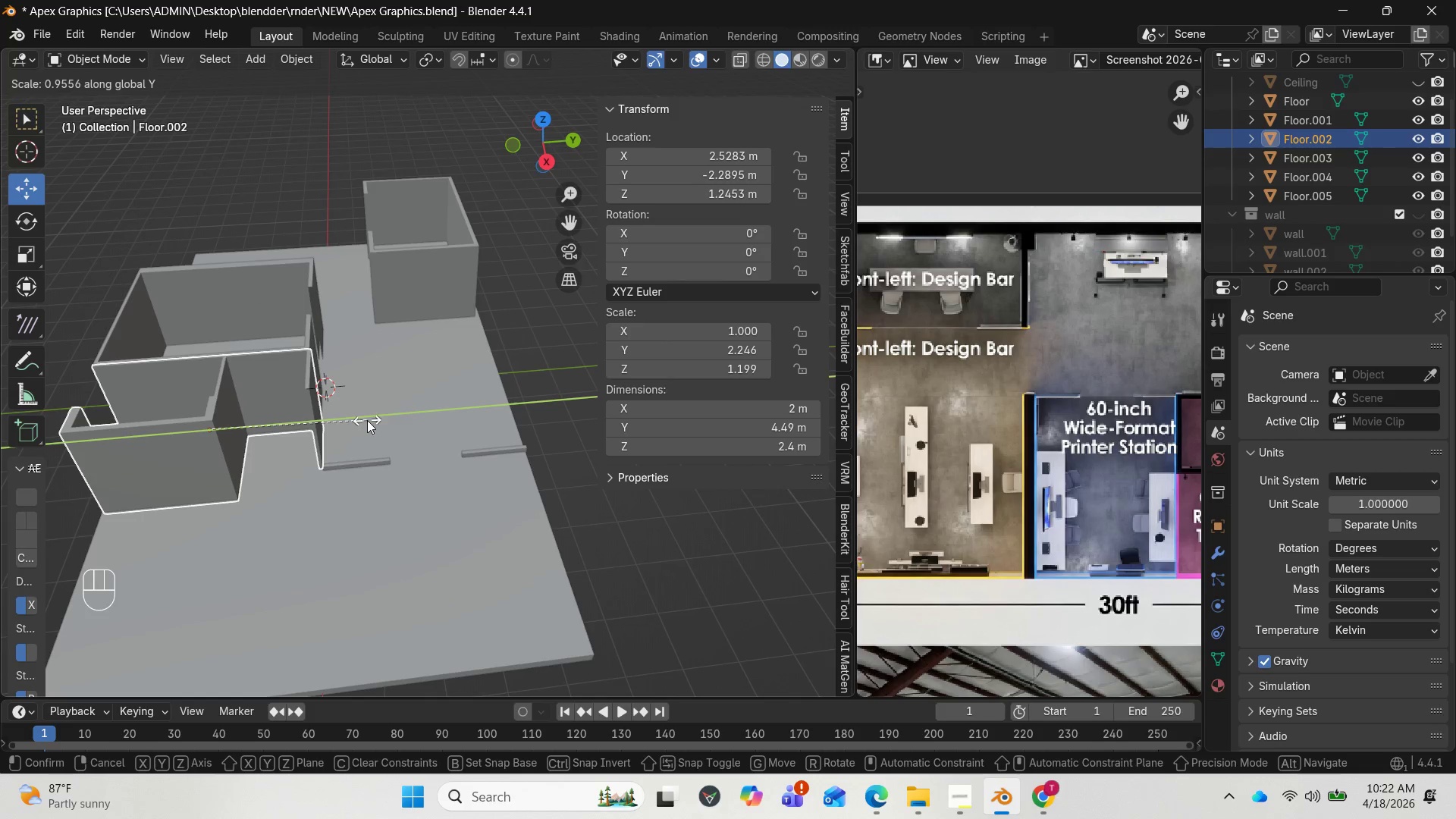 
left_click([365, 420])
 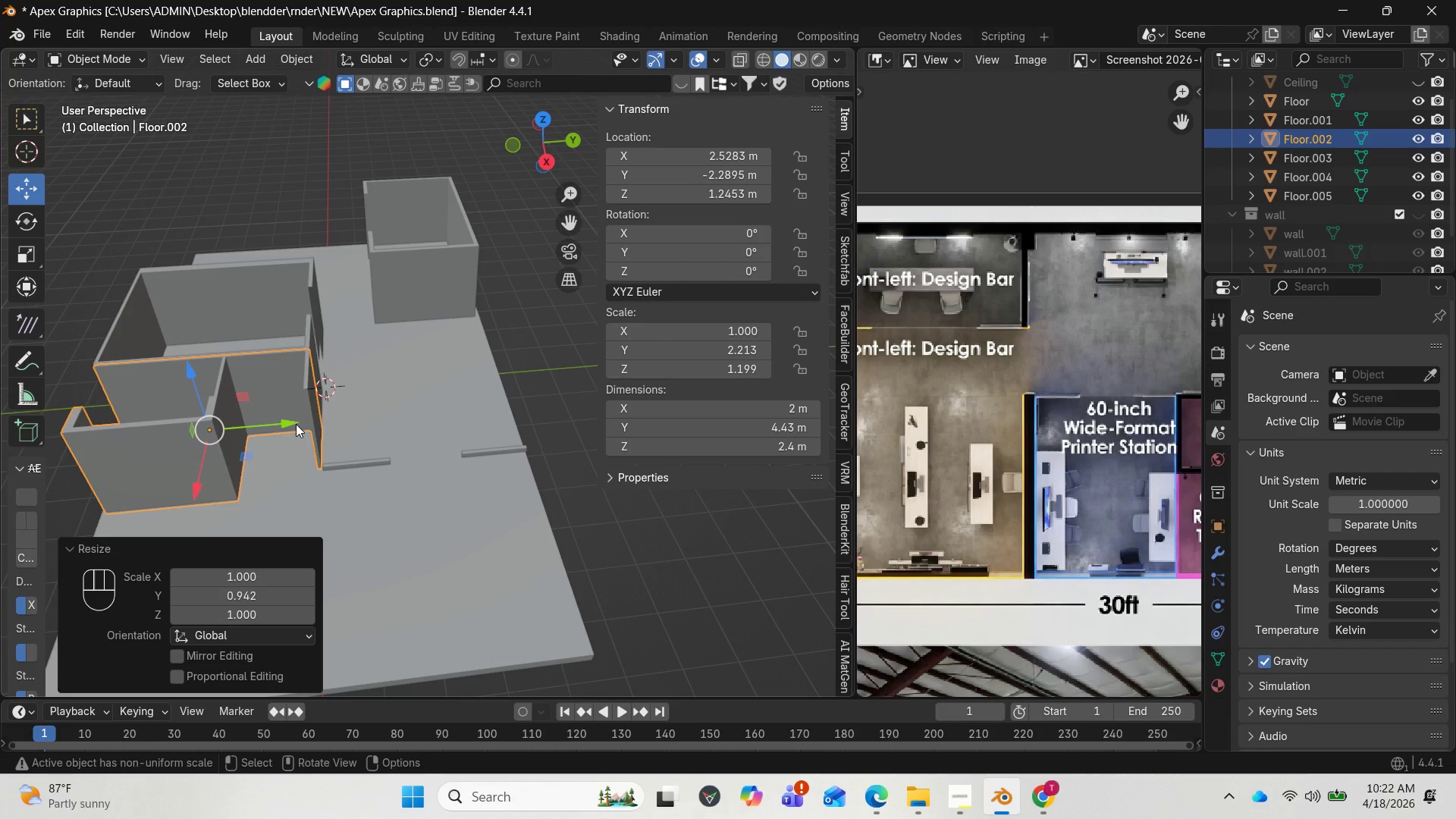 
scroll: coordinate [307, 419], scroll_direction: up, amount: 2.0
 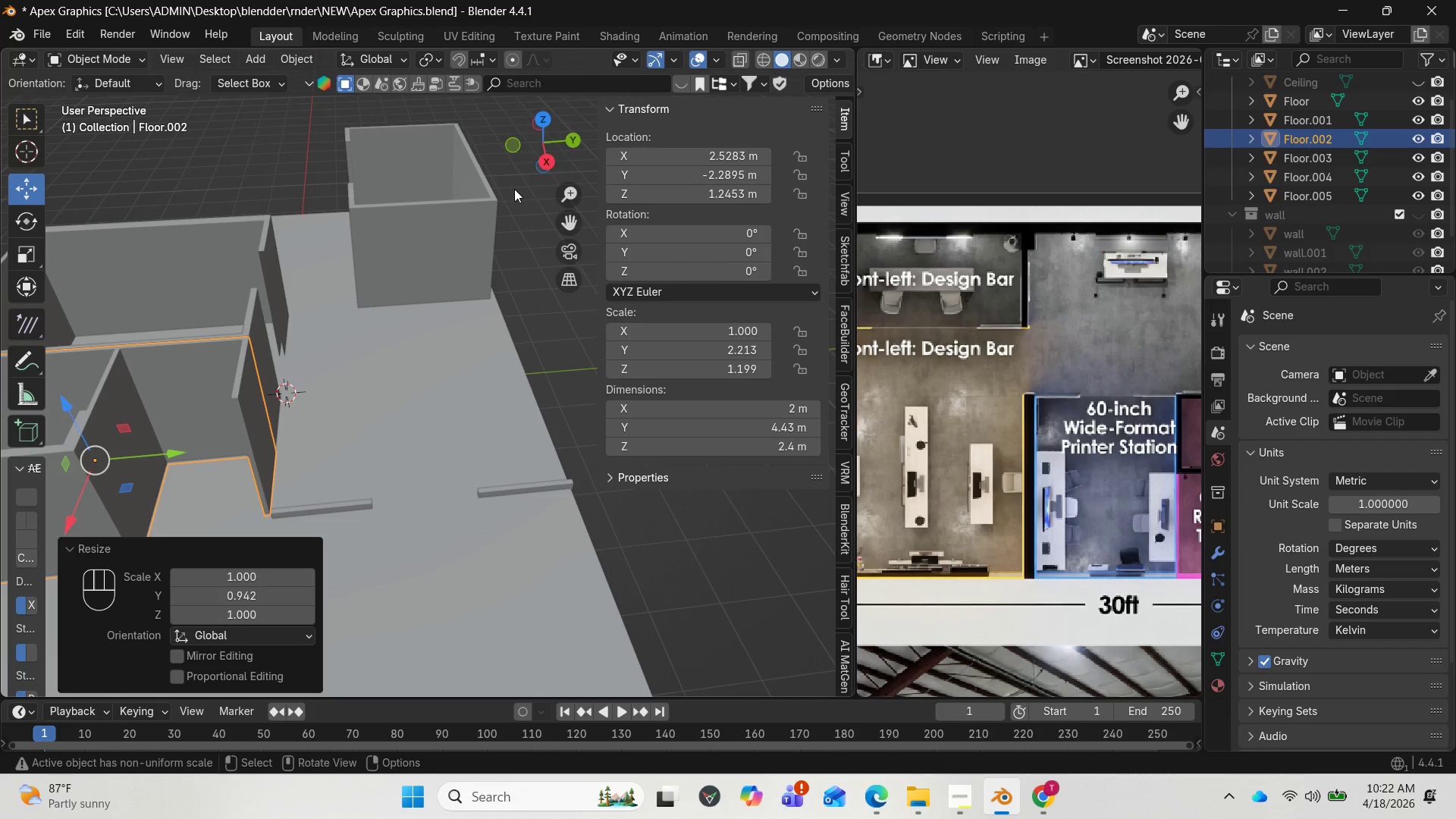 
left_click_drag(start_coordinate=[551, 151], to_coordinate=[722, 83])
 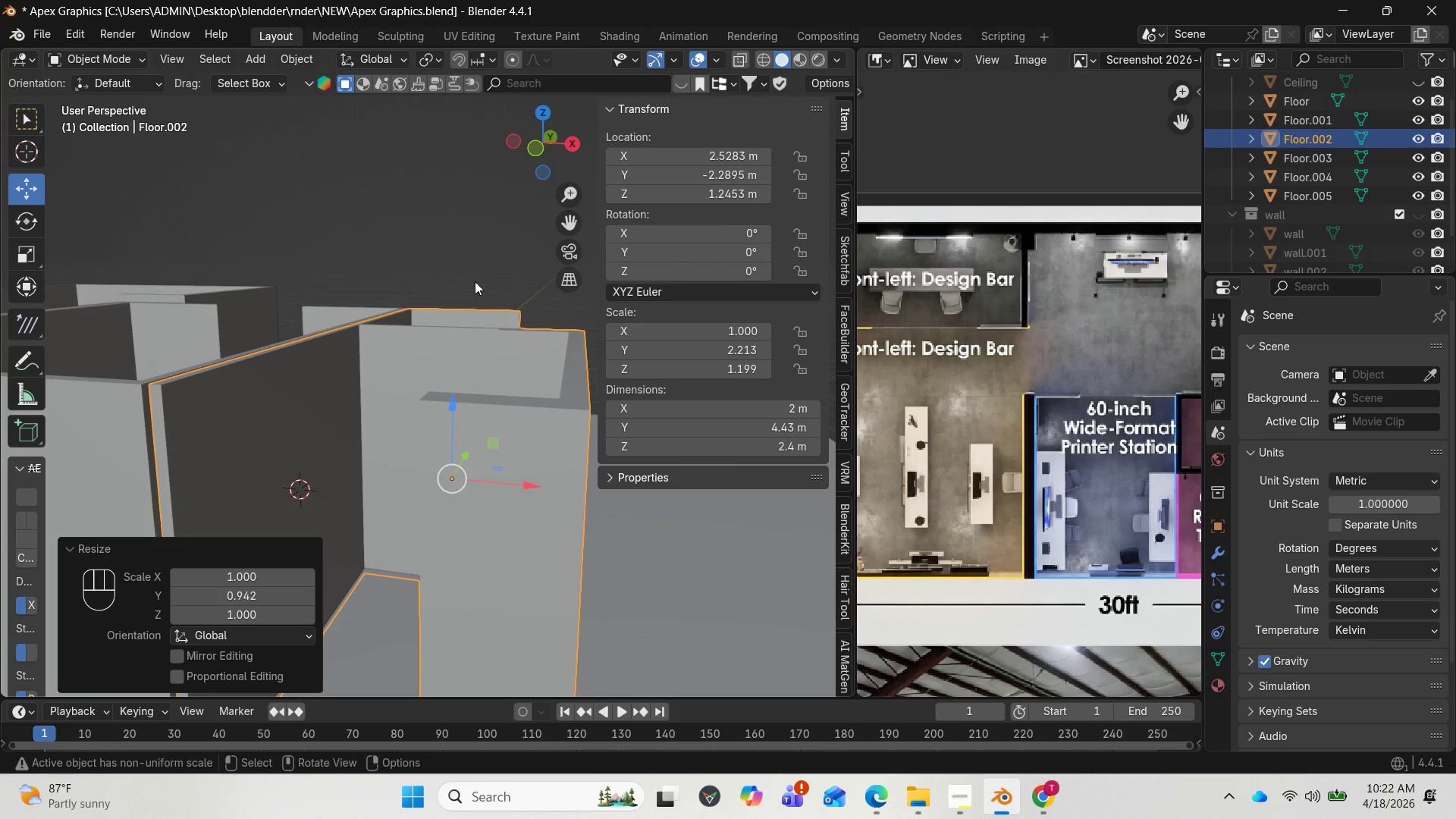 
scroll: coordinate [465, 300], scroll_direction: down, amount: 2.0
 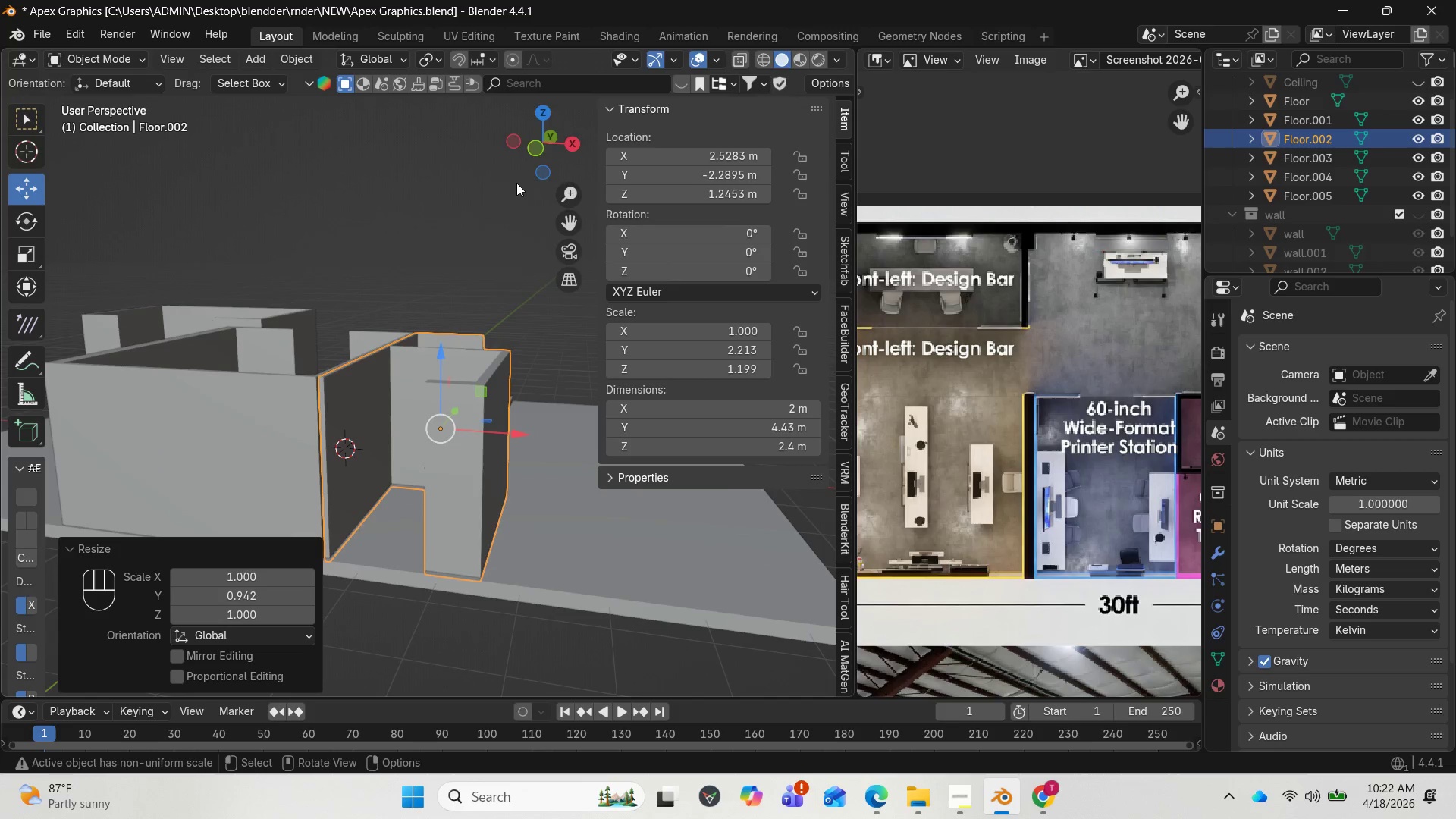 
left_click_drag(start_coordinate=[526, 157], to_coordinate=[407, 215])
 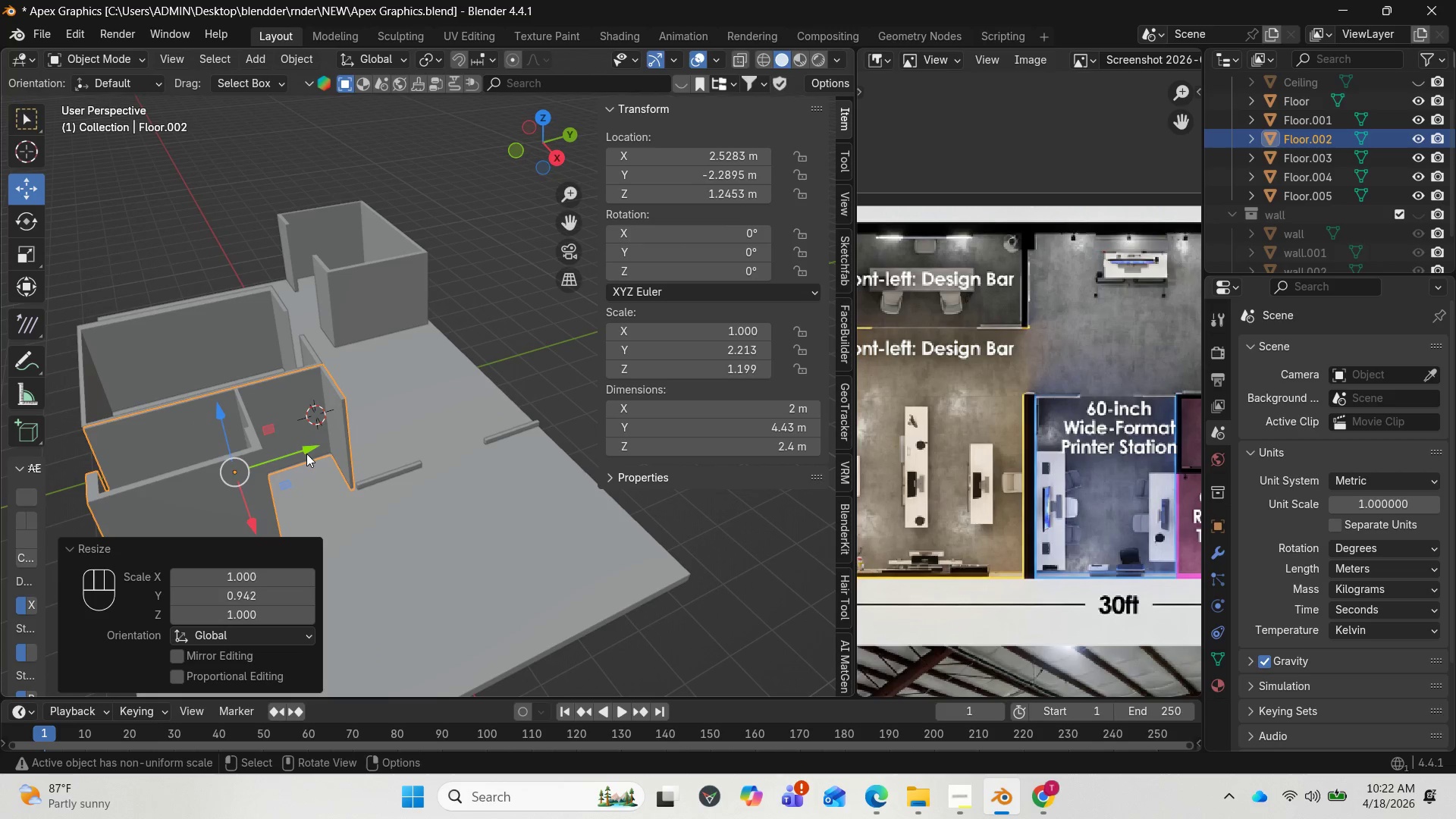 
left_click_drag(start_coordinate=[303, 453], to_coordinate=[298, 453])
 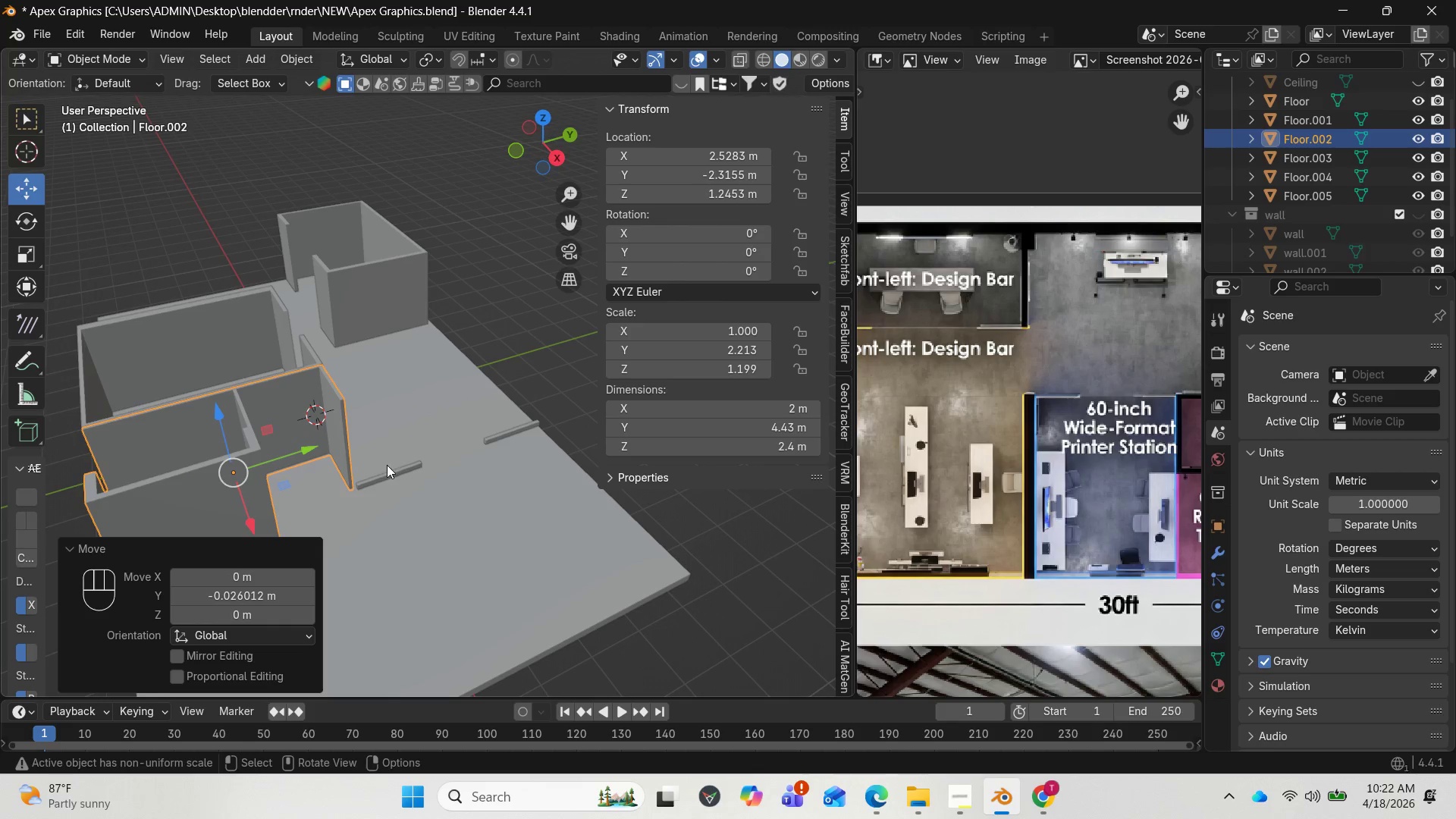 
left_click([379, 473])
 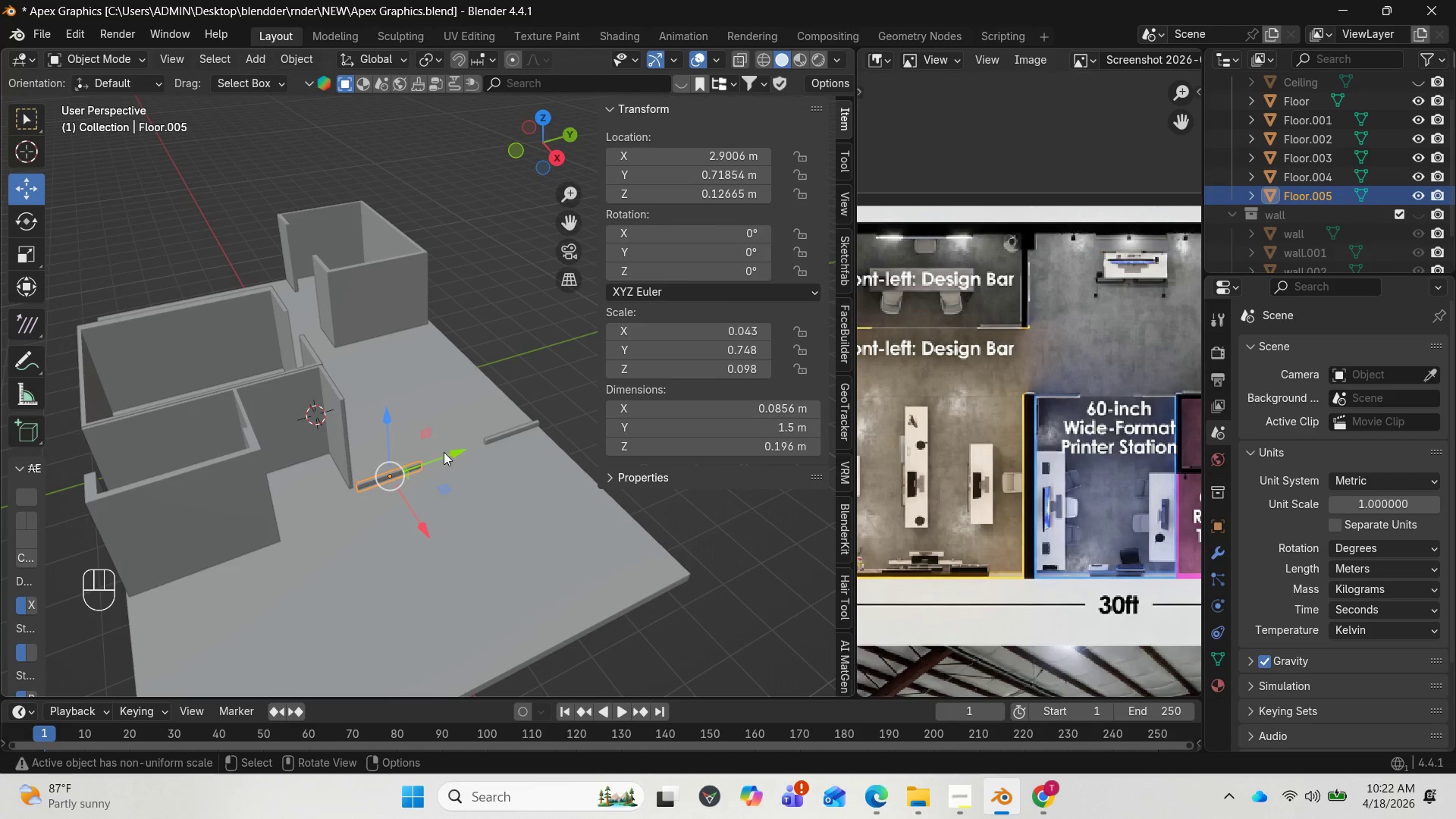 
left_click_drag(start_coordinate=[447, 450], to_coordinate=[439, 450])
 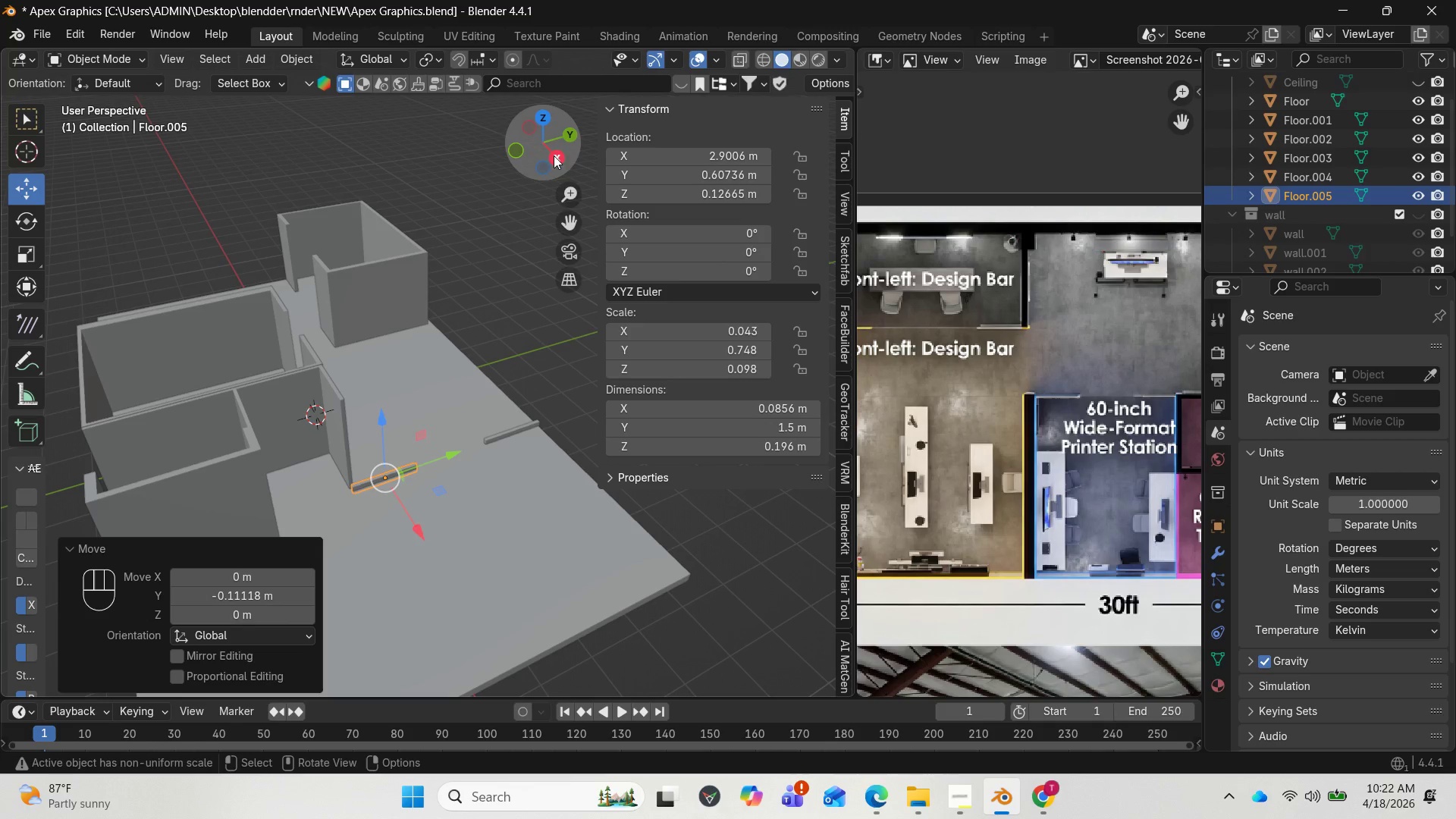 
left_click_drag(start_coordinate=[554, 149], to_coordinate=[463, 149])
 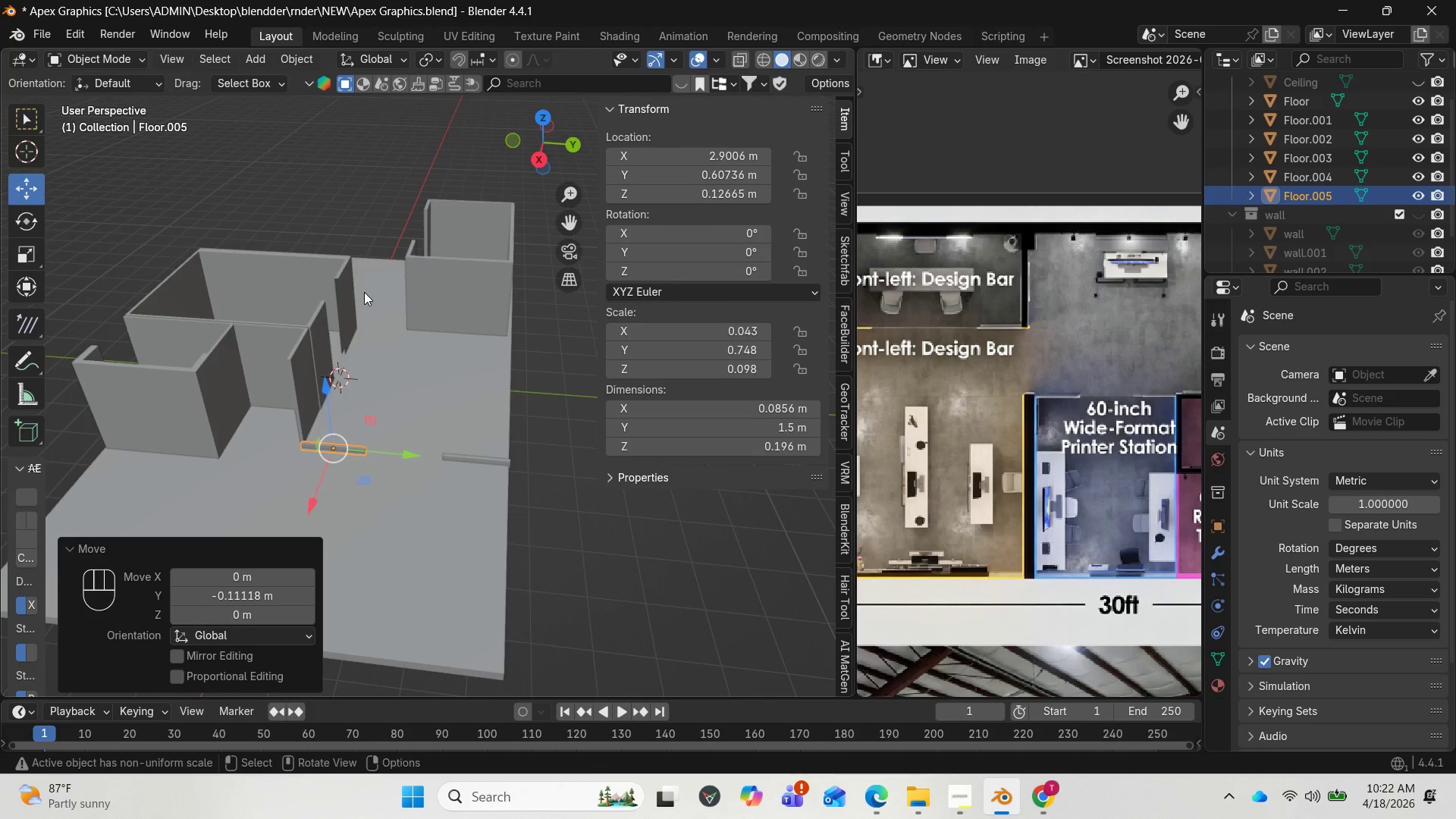 
scroll: coordinate [362, 296], scroll_direction: up, amount: 4.0
 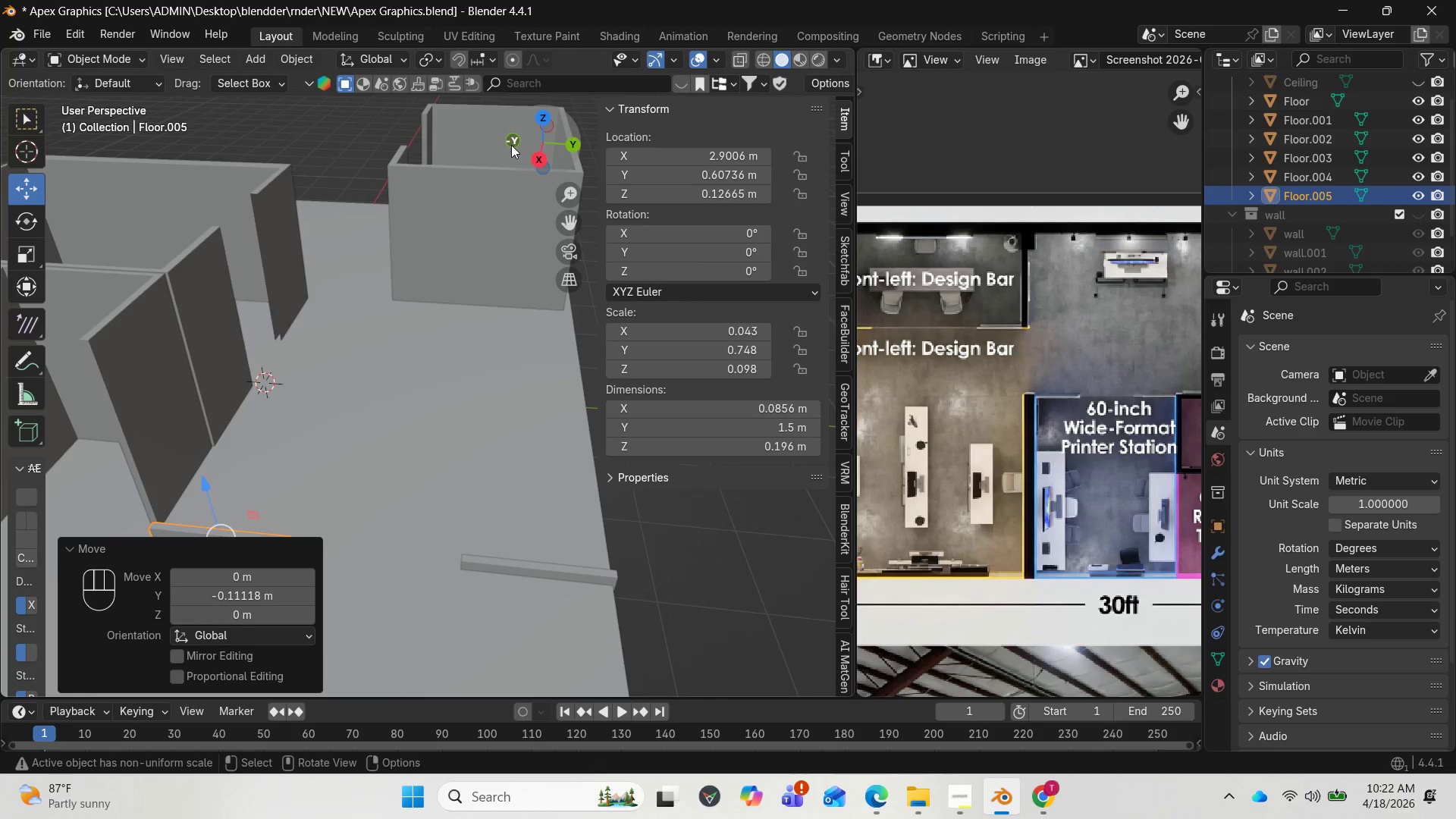 
left_click_drag(start_coordinate=[530, 140], to_coordinate=[819, 127])
 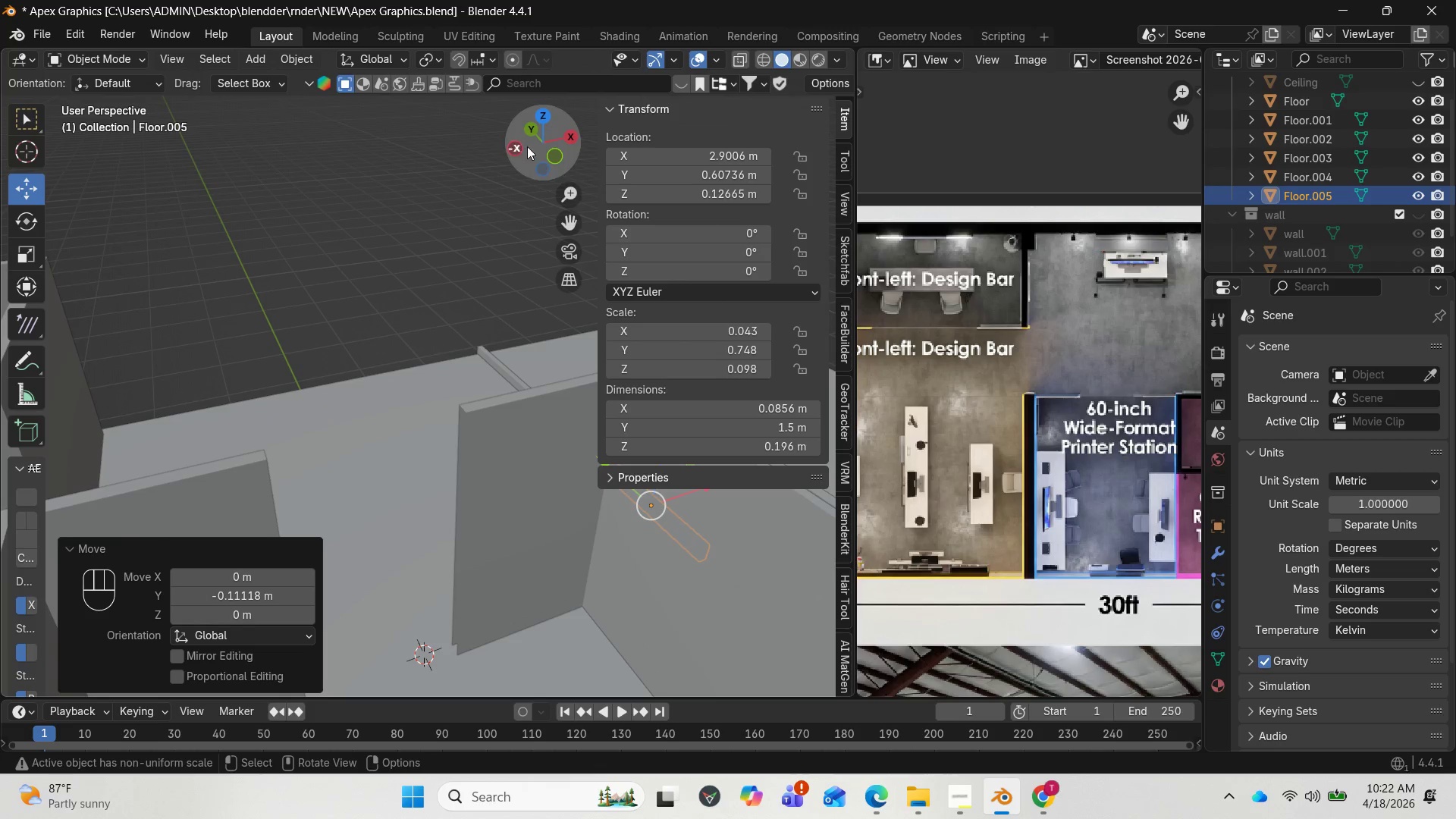 
left_click_drag(start_coordinate=[529, 138], to_coordinate=[573, 116])
 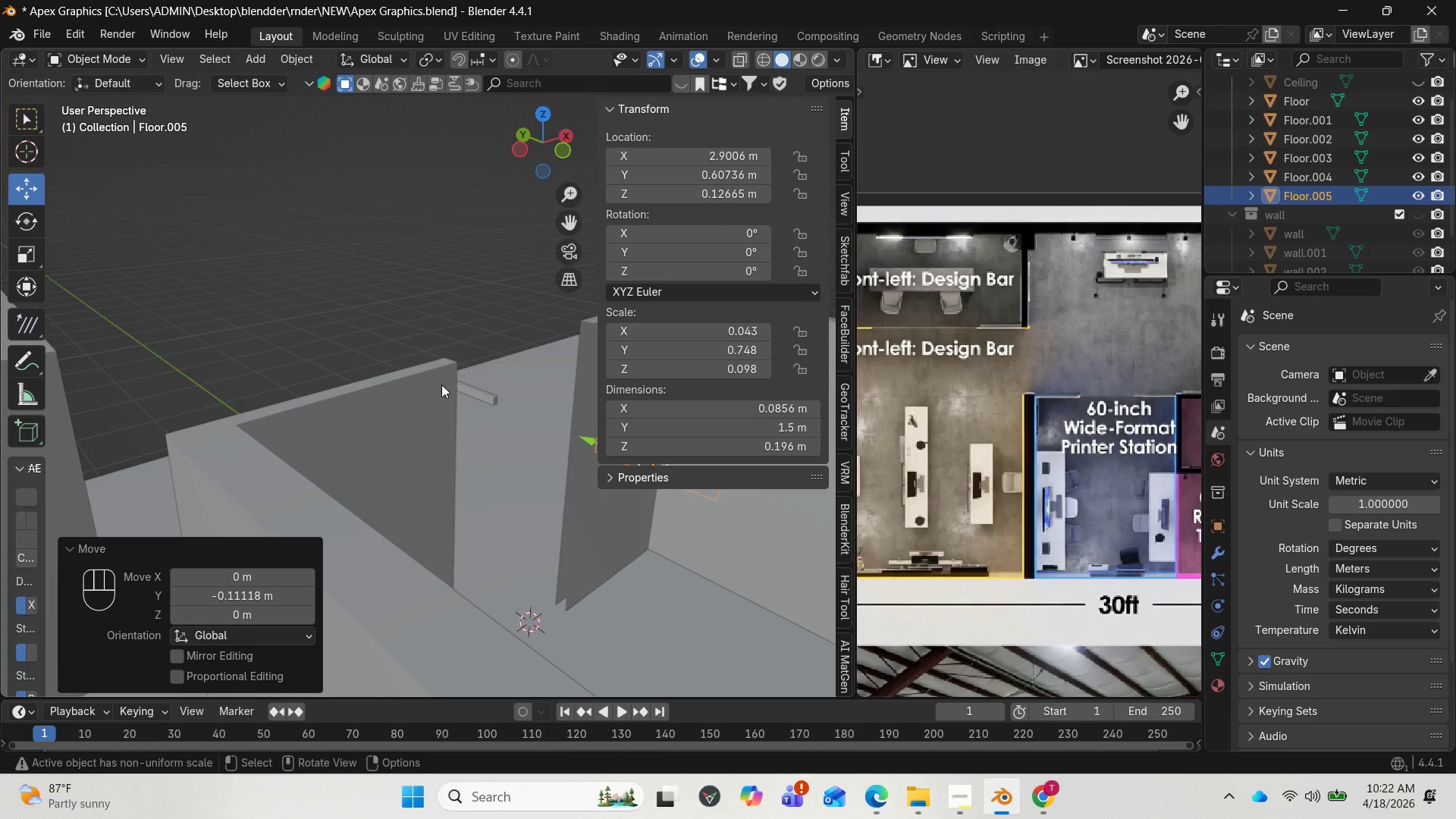 
left_click([410, 393])
 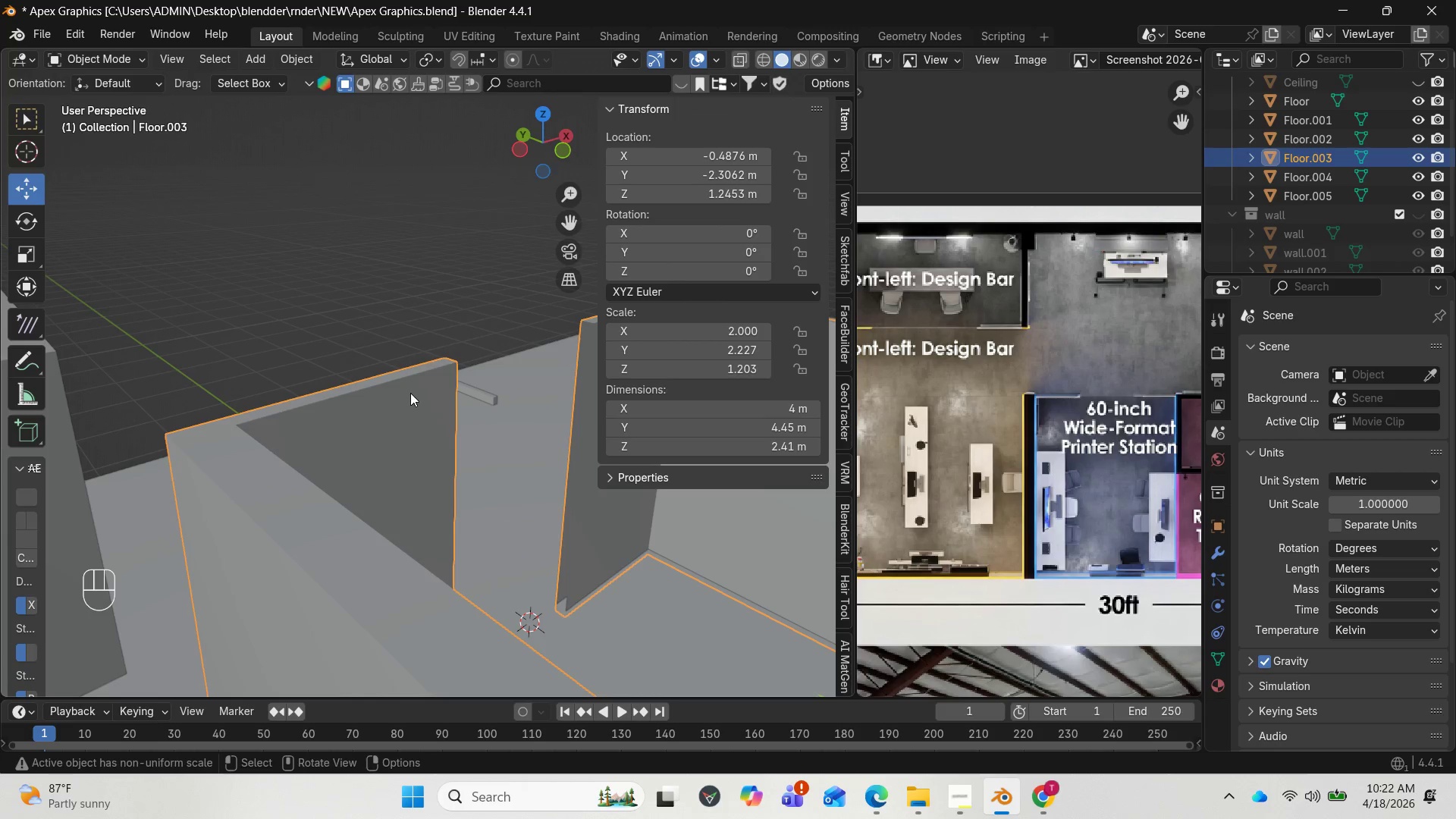 
key(Tab)
 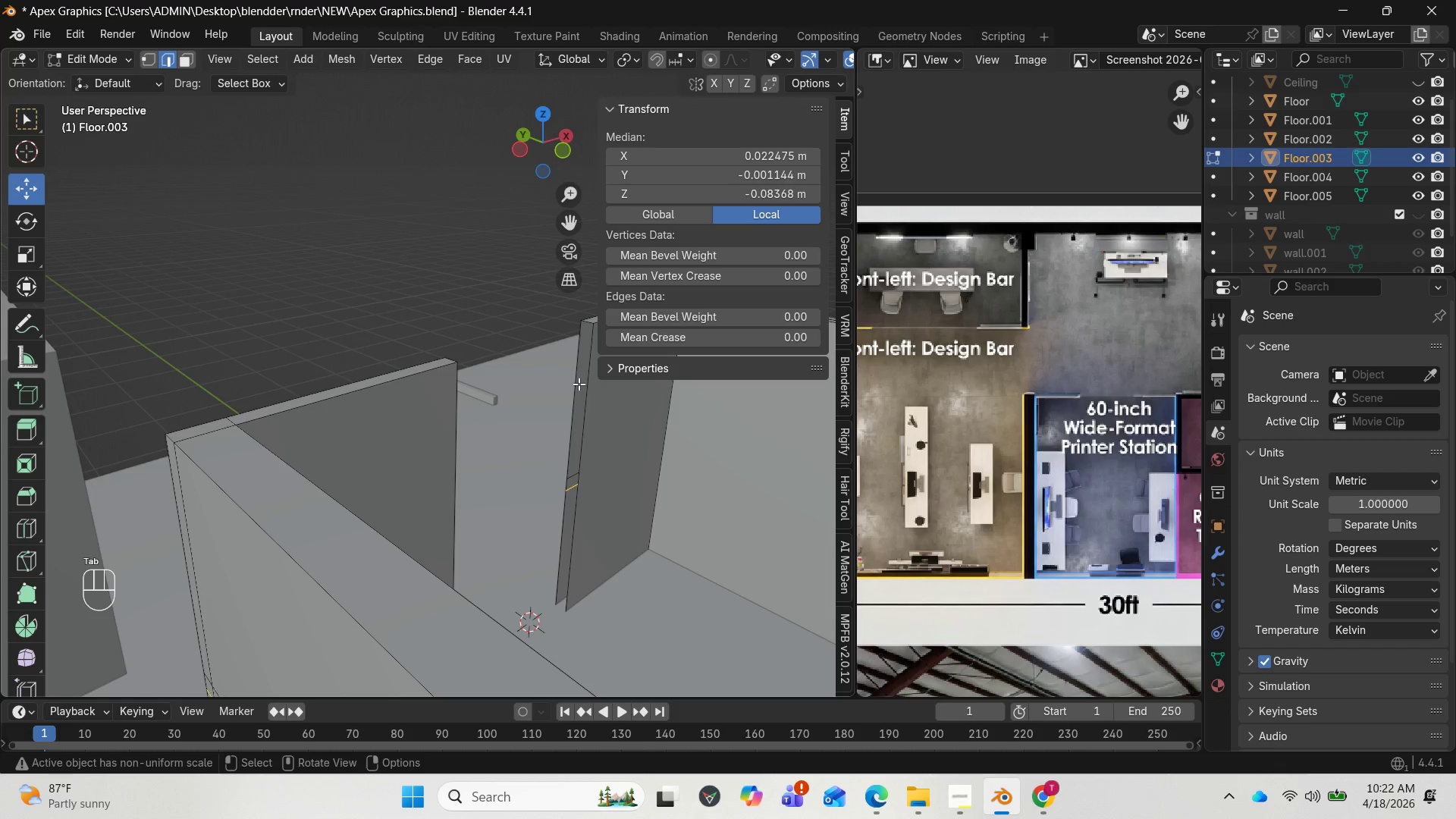 
hold_key(key=AltLeft, duration=0.7)
left_click([579, 384])
 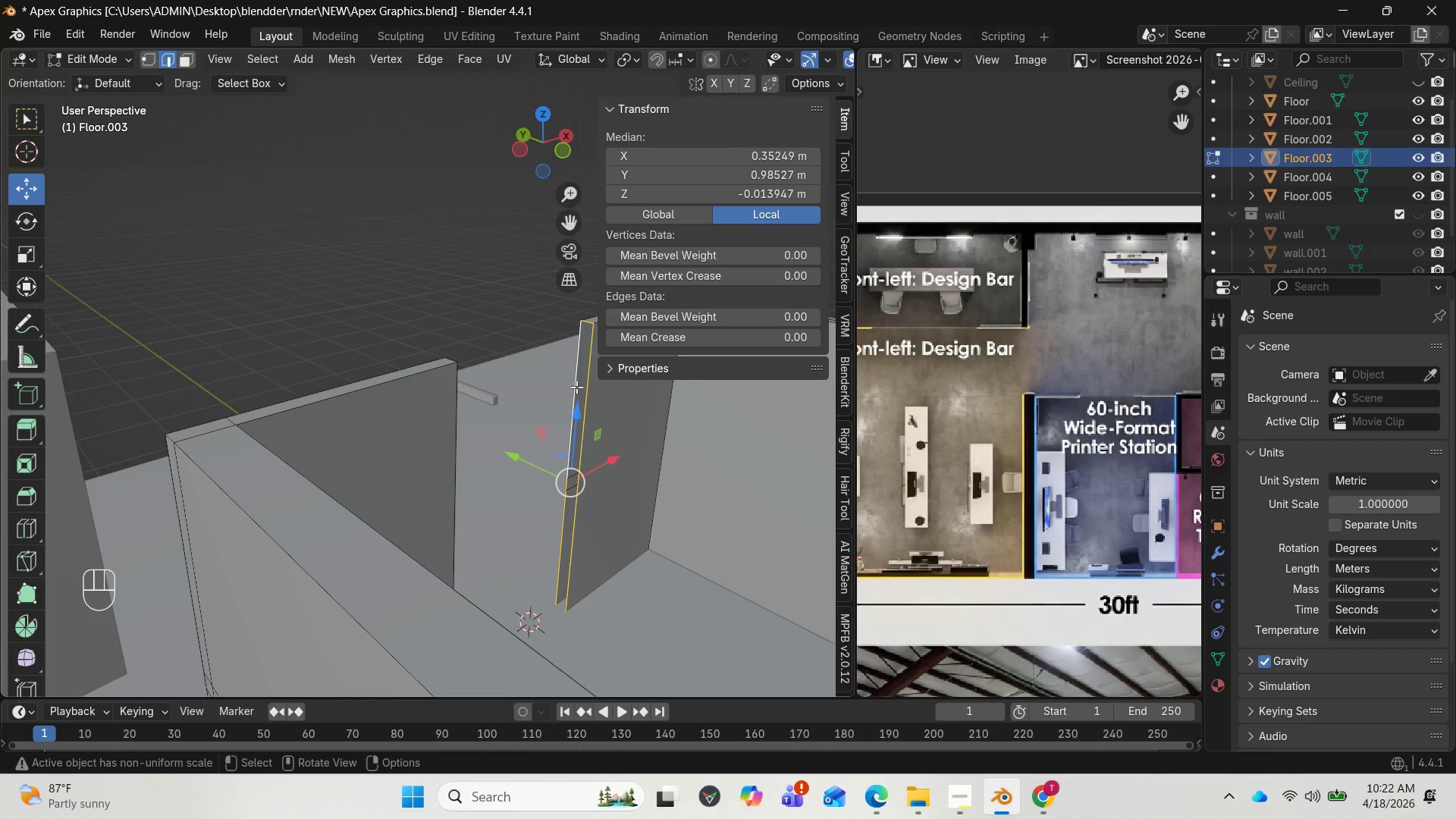 
left_click([576, 387])
 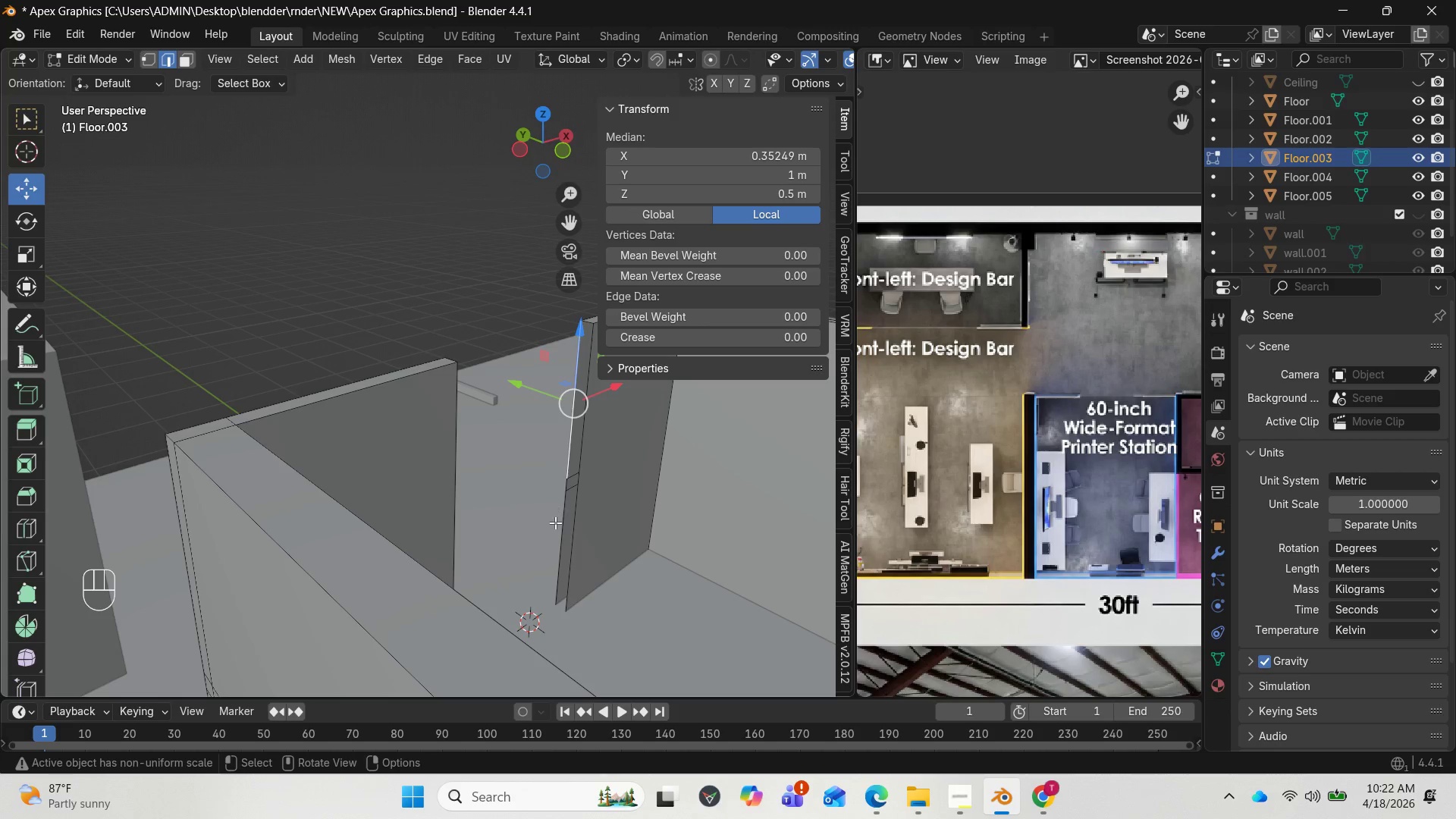 
hold_key(key=ShiftLeft, duration=3.12)
left_click([557, 547])
 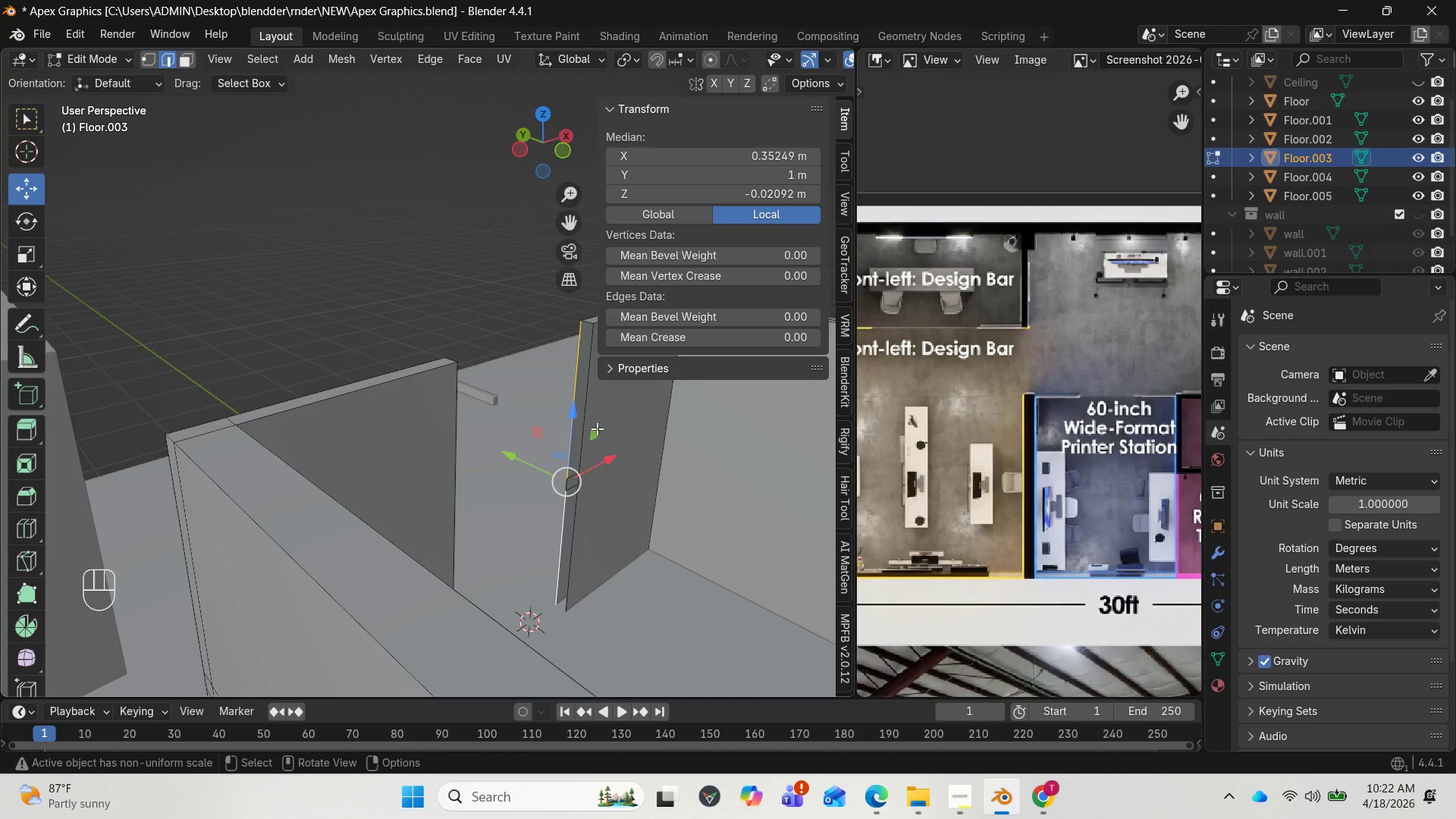 
left_click([580, 380])
 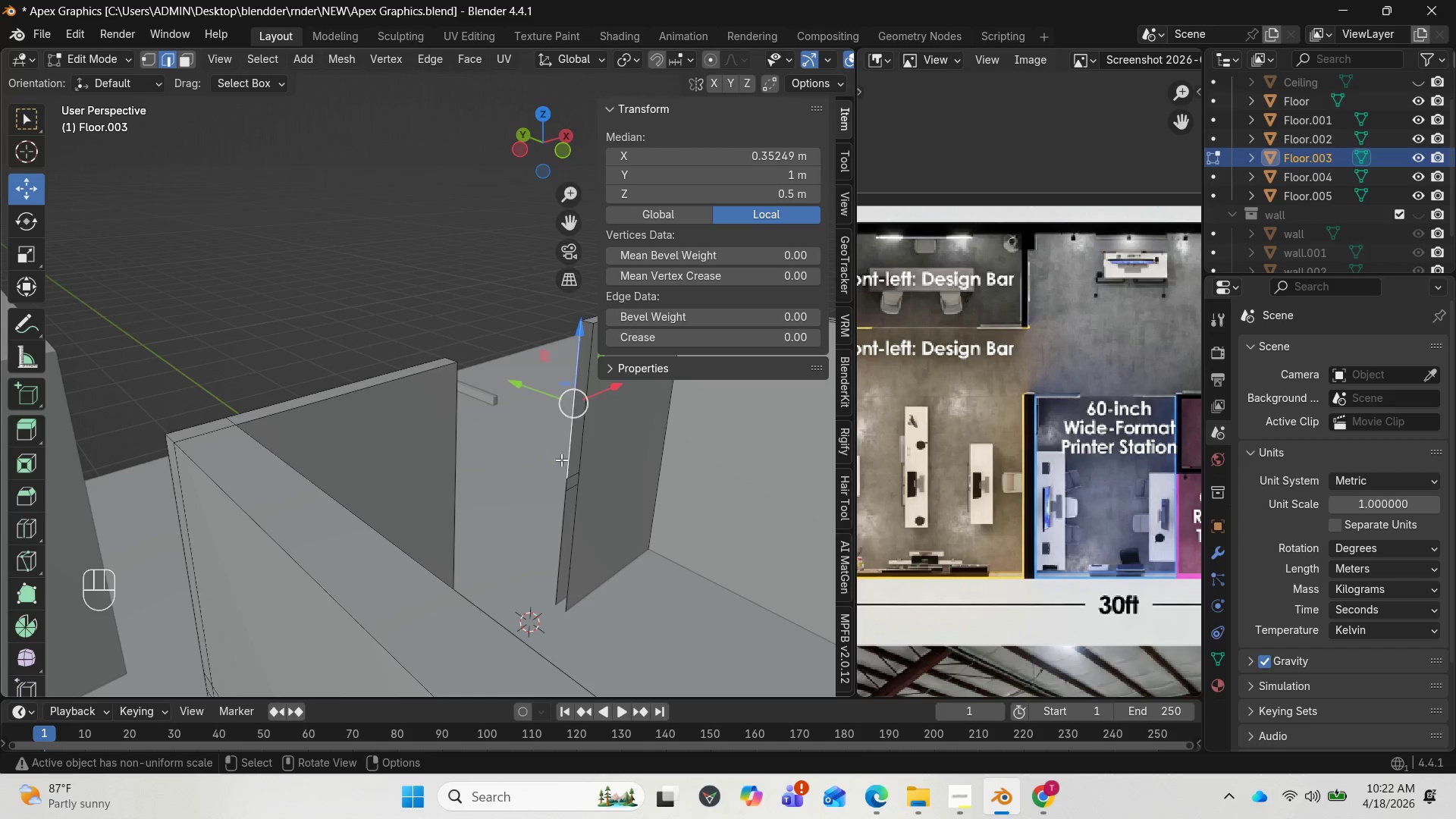 
hold_key(key=ControlLeft, duration=0.95)
left_click([560, 564])
 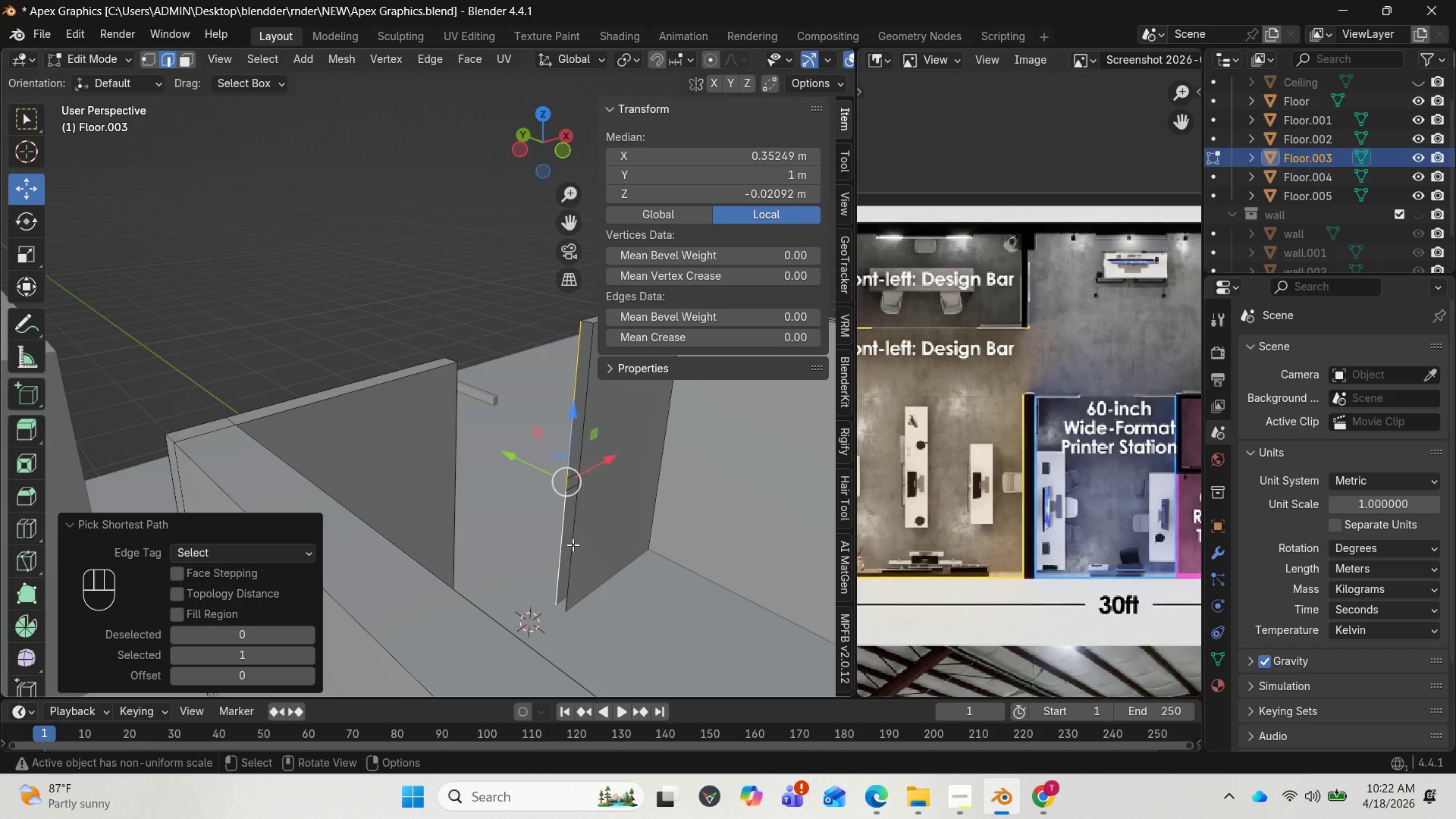 
hold_key(key=ShiftLeft, duration=5.53)
left_click_drag(start_coordinate=[577, 539], to_coordinate=[598, 555])
 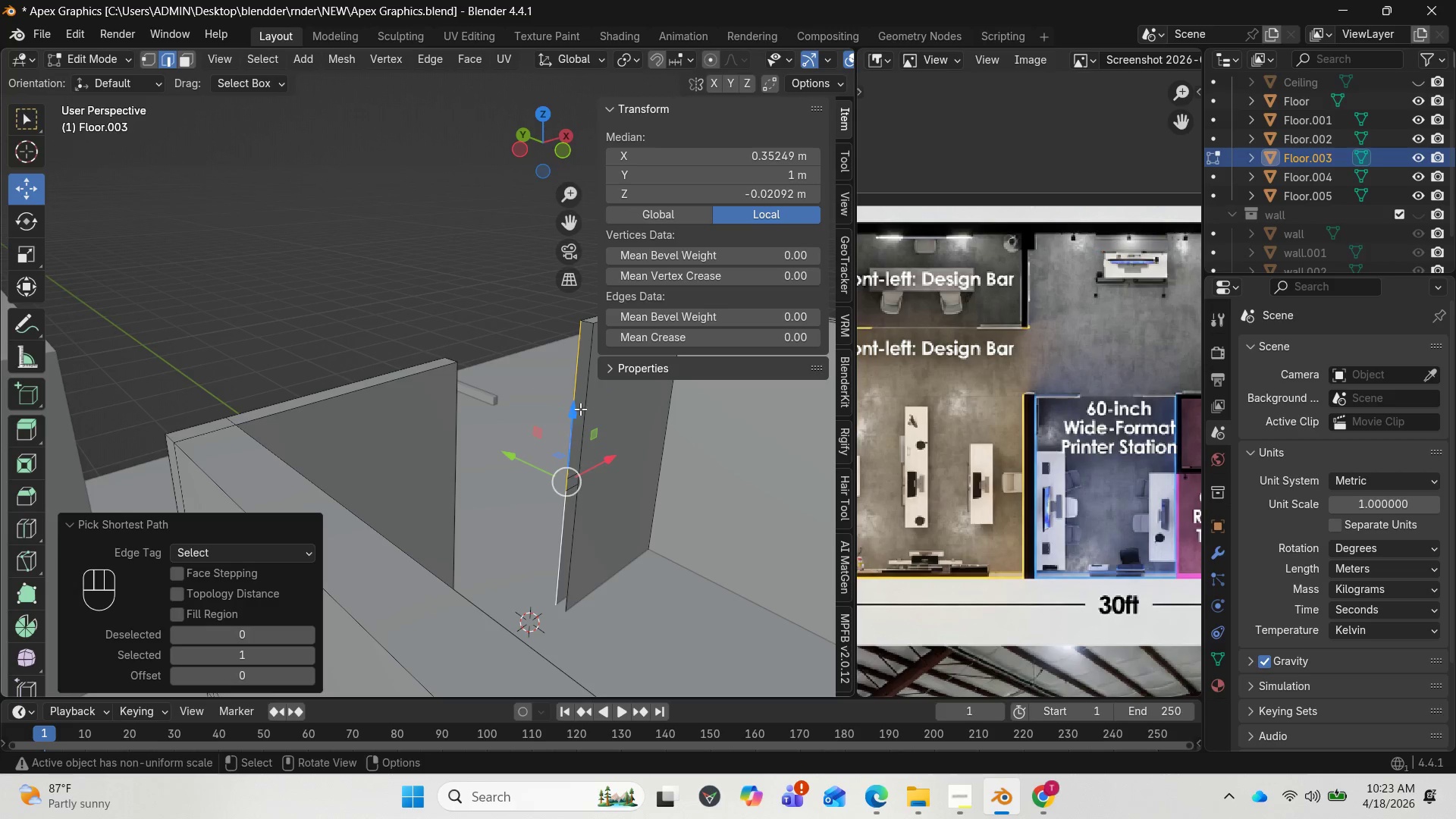 
hold_key(key=ControlLeft, duration=0.64)
 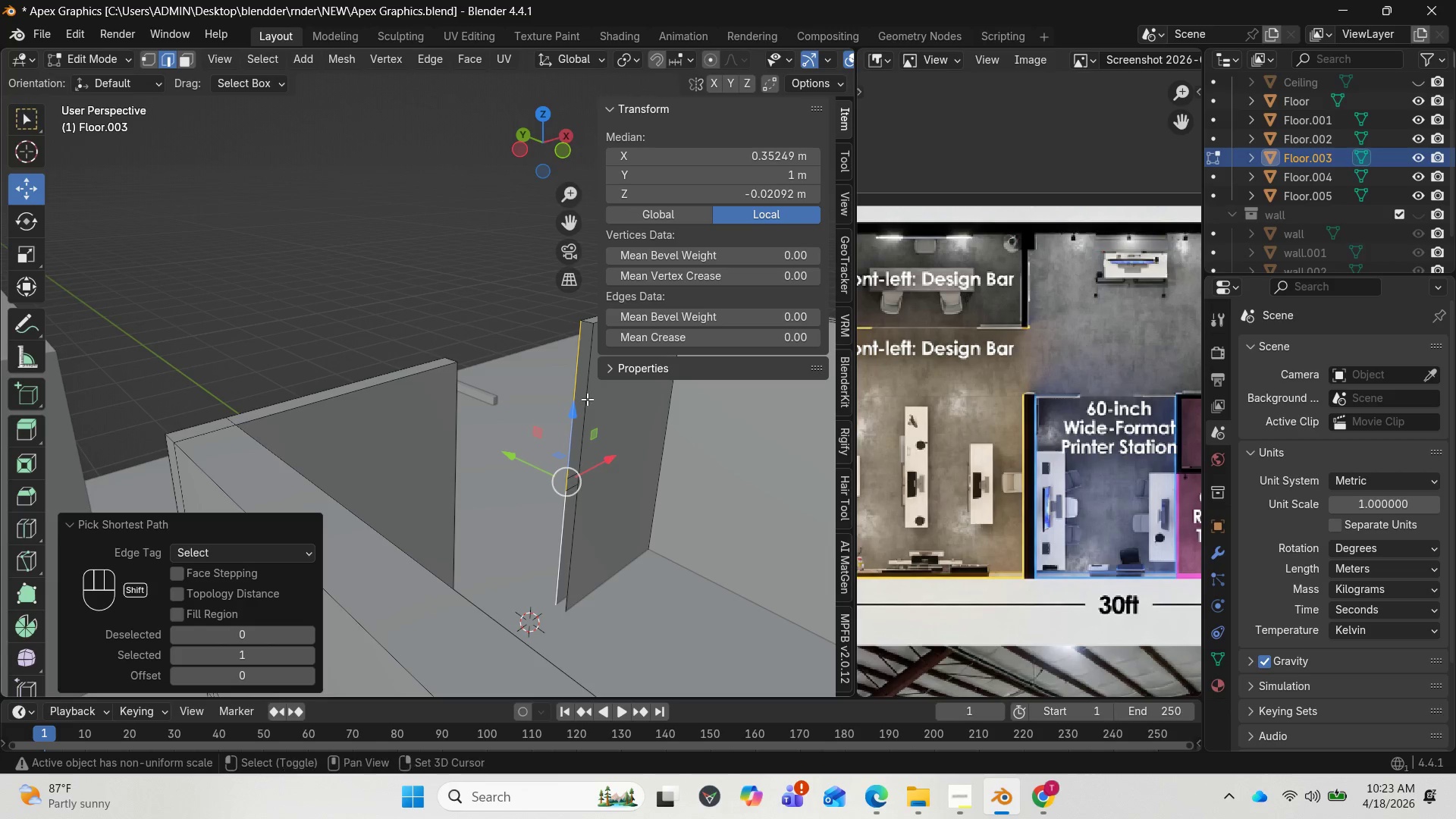 
hold_key(key=ShiftLeft, duration=0.8)
left_click([587, 399])
 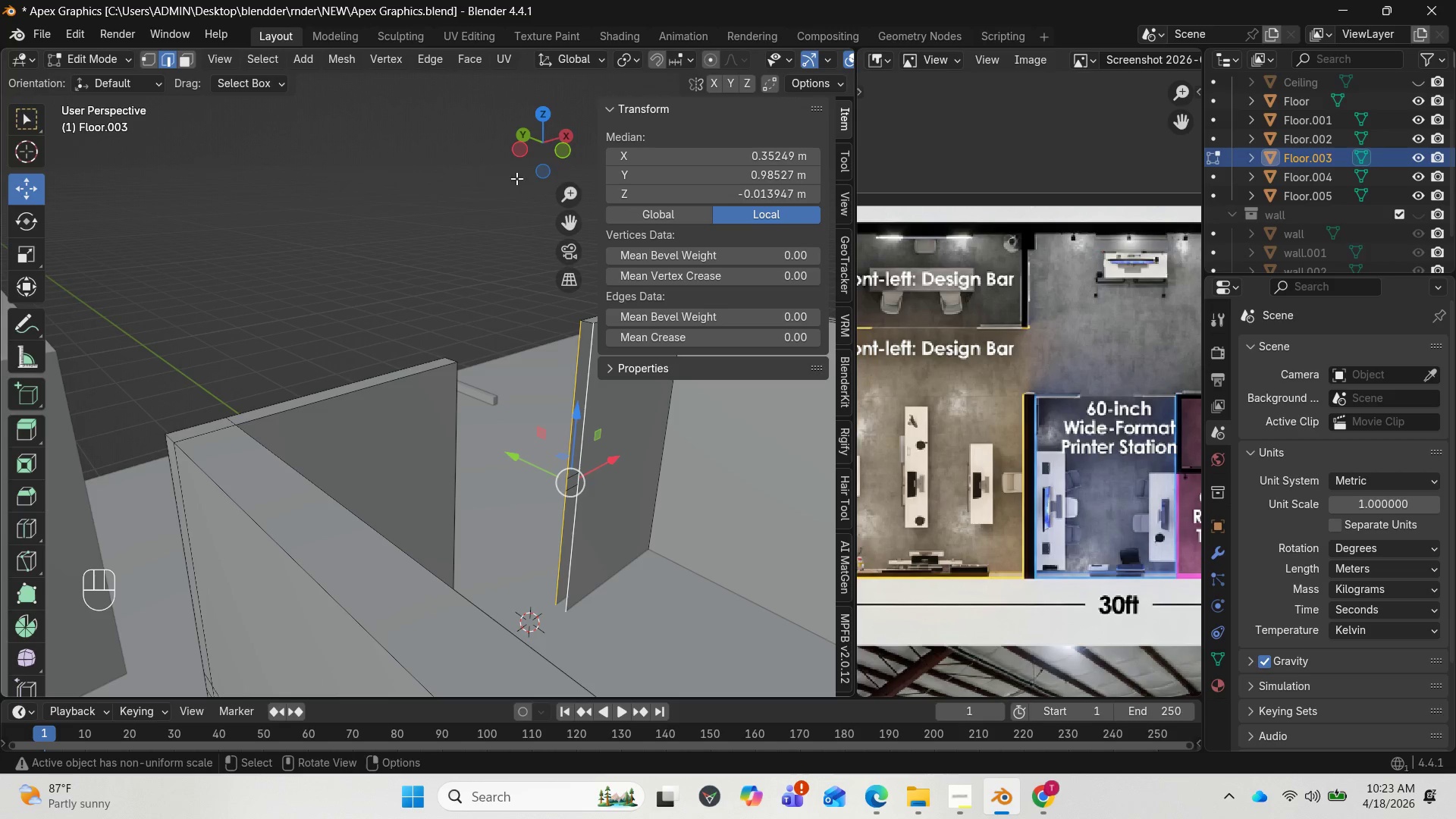 
left_click_drag(start_coordinate=[572, 214], to_coordinate=[441, 215])
 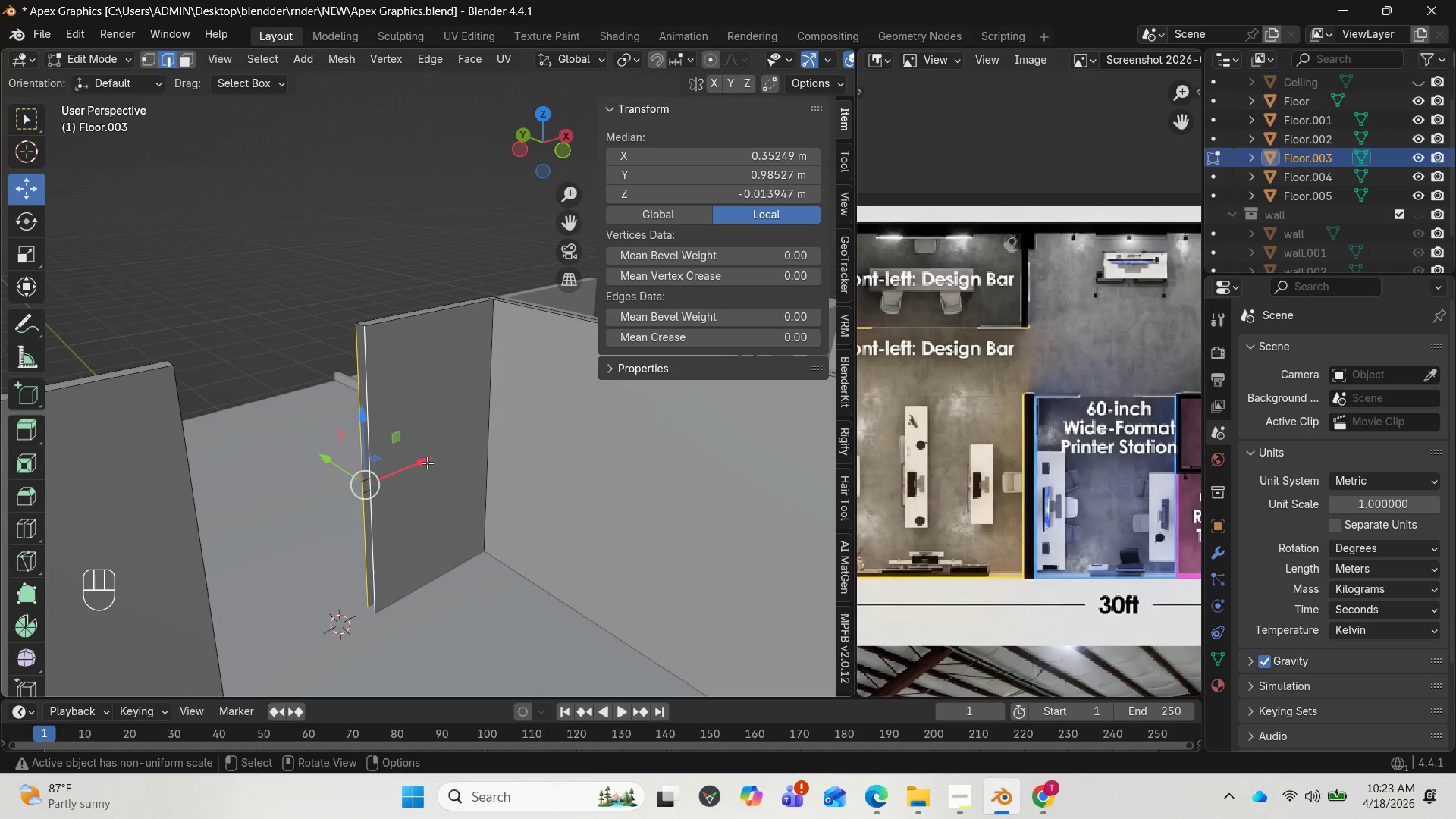 
scroll: coordinate [427, 463], scroll_direction: down, amount: 1.0
 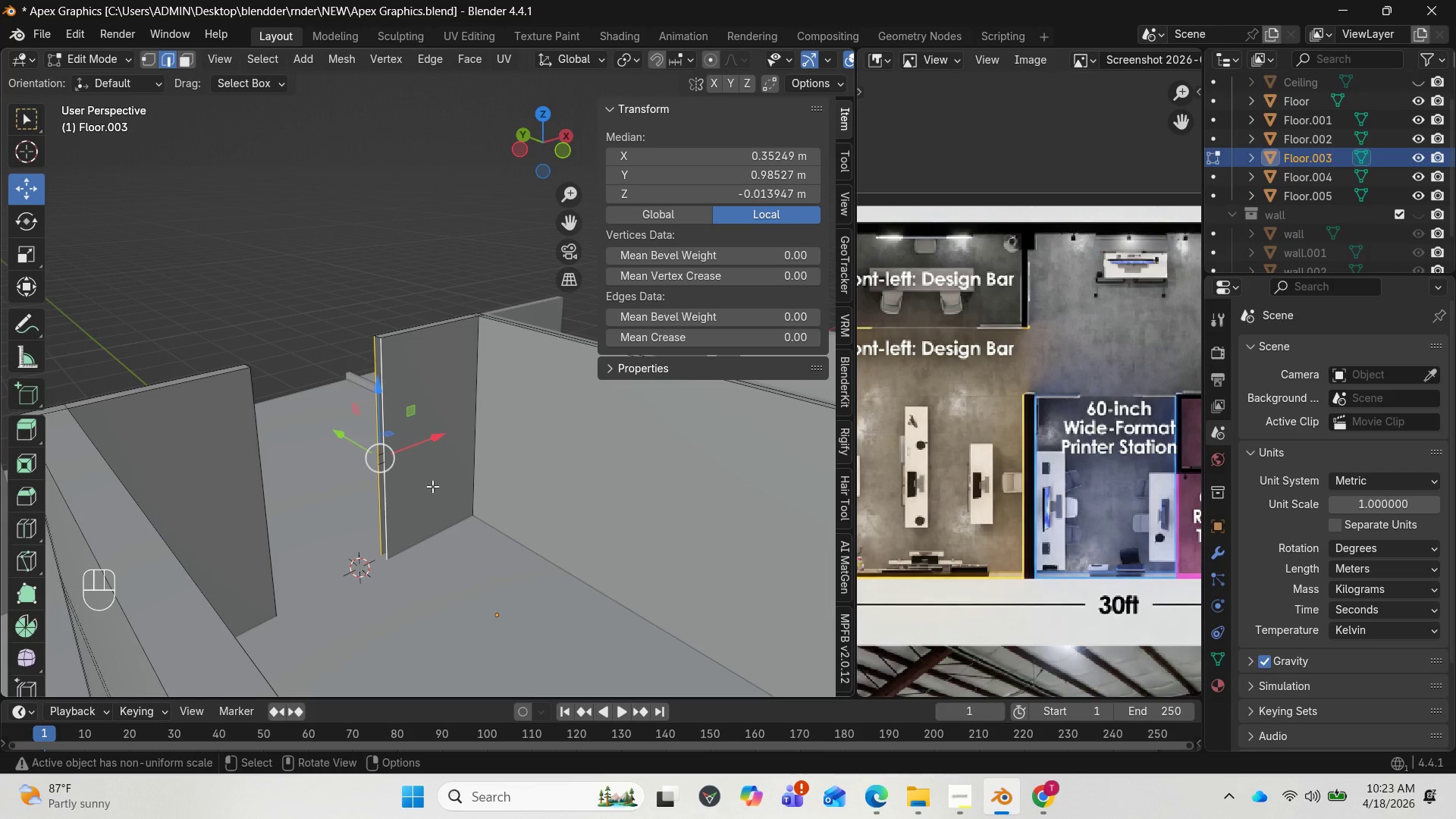 
key(Control+R)
 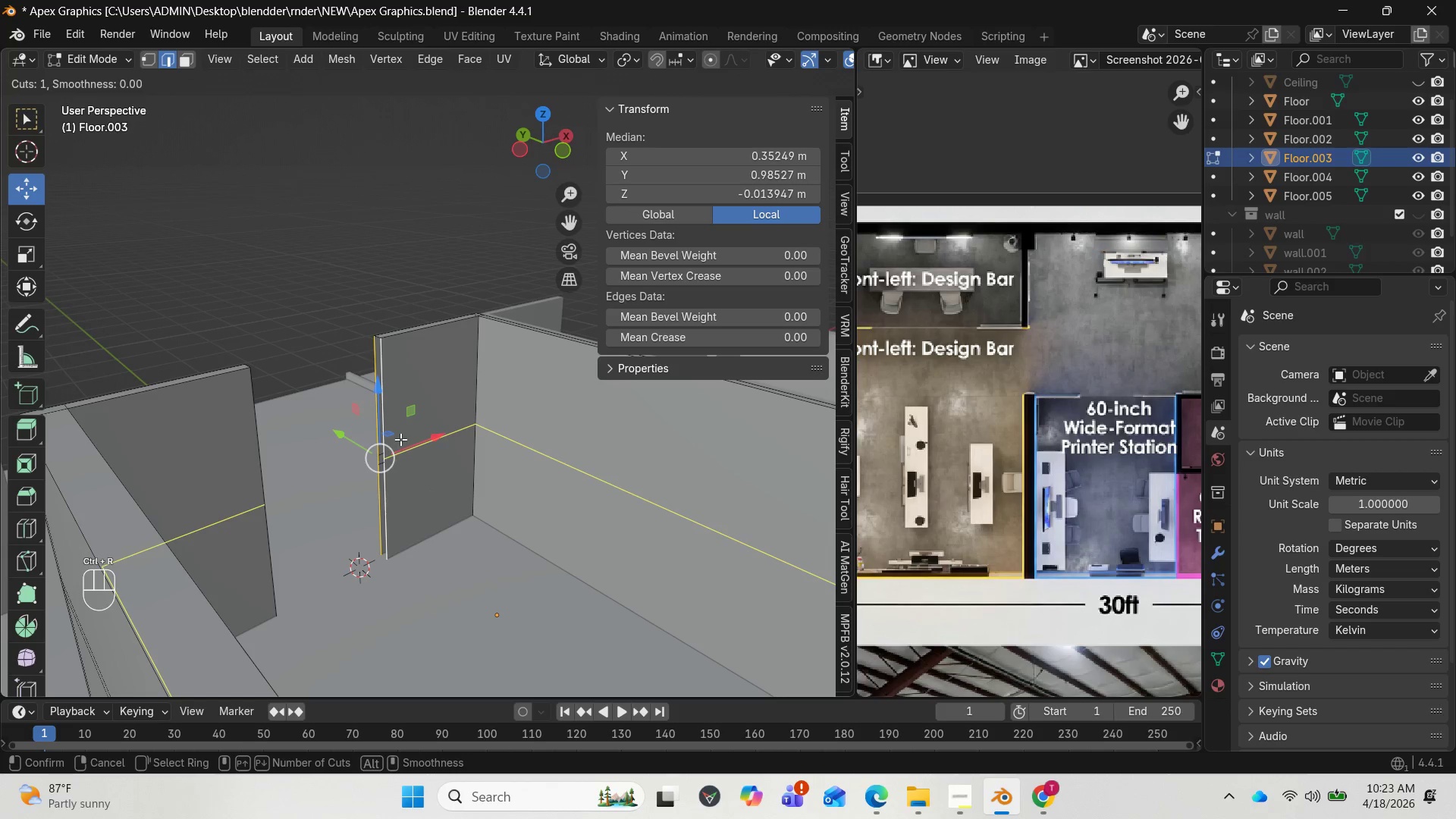 
left_click([400, 438])
 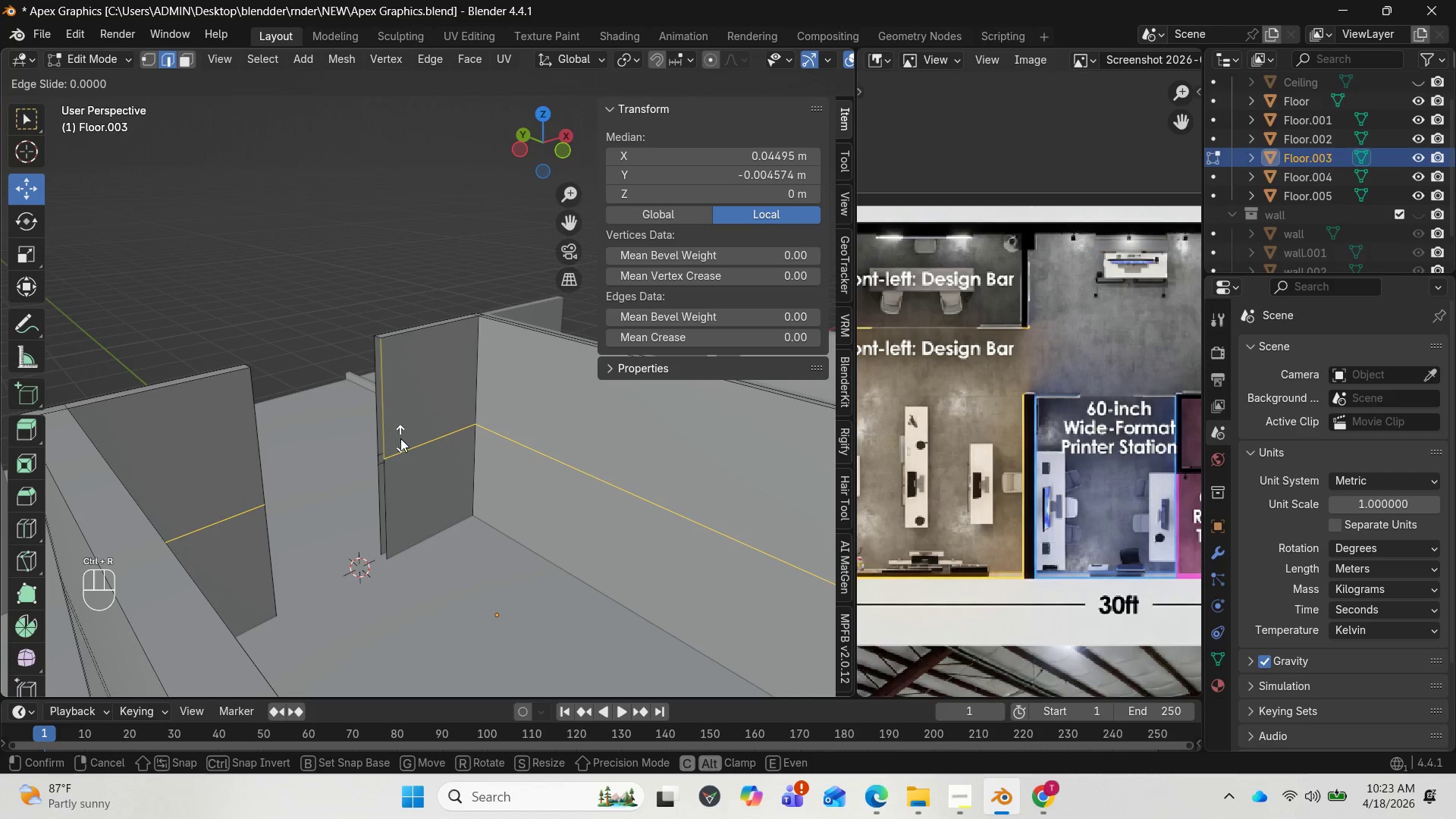 
right_click([400, 438])
 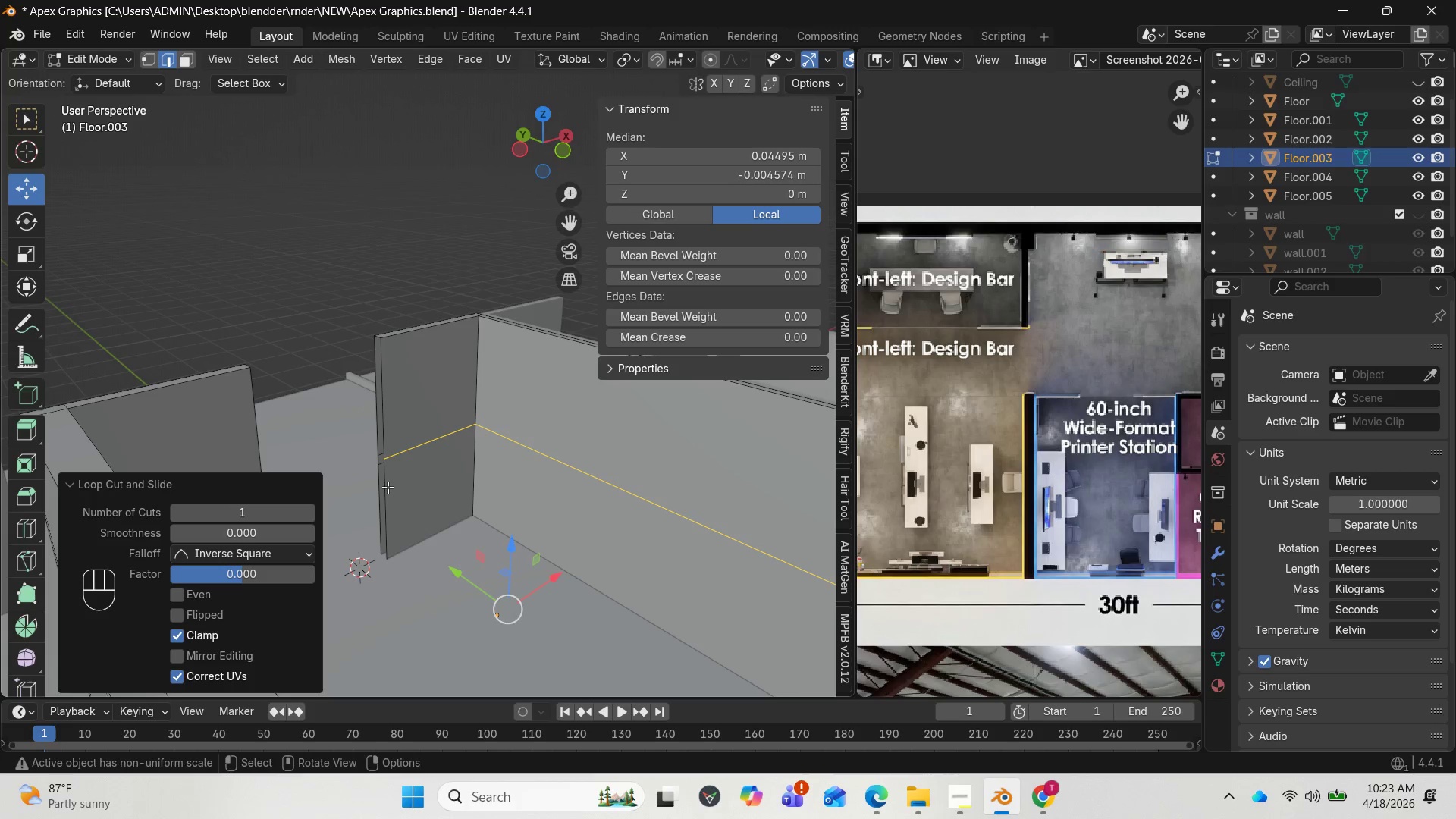 
key(Control+R)
 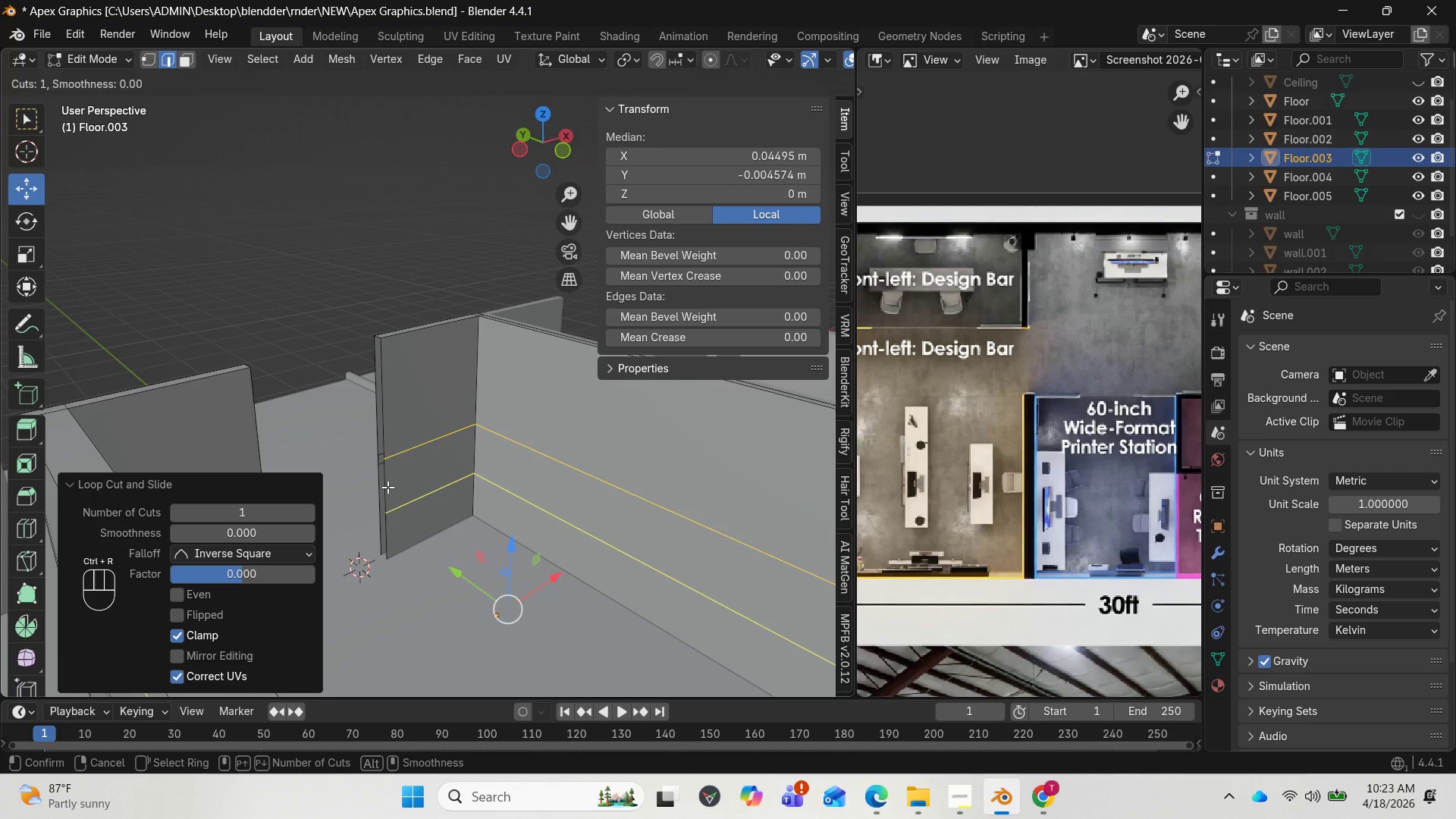 
left_click([388, 487])
 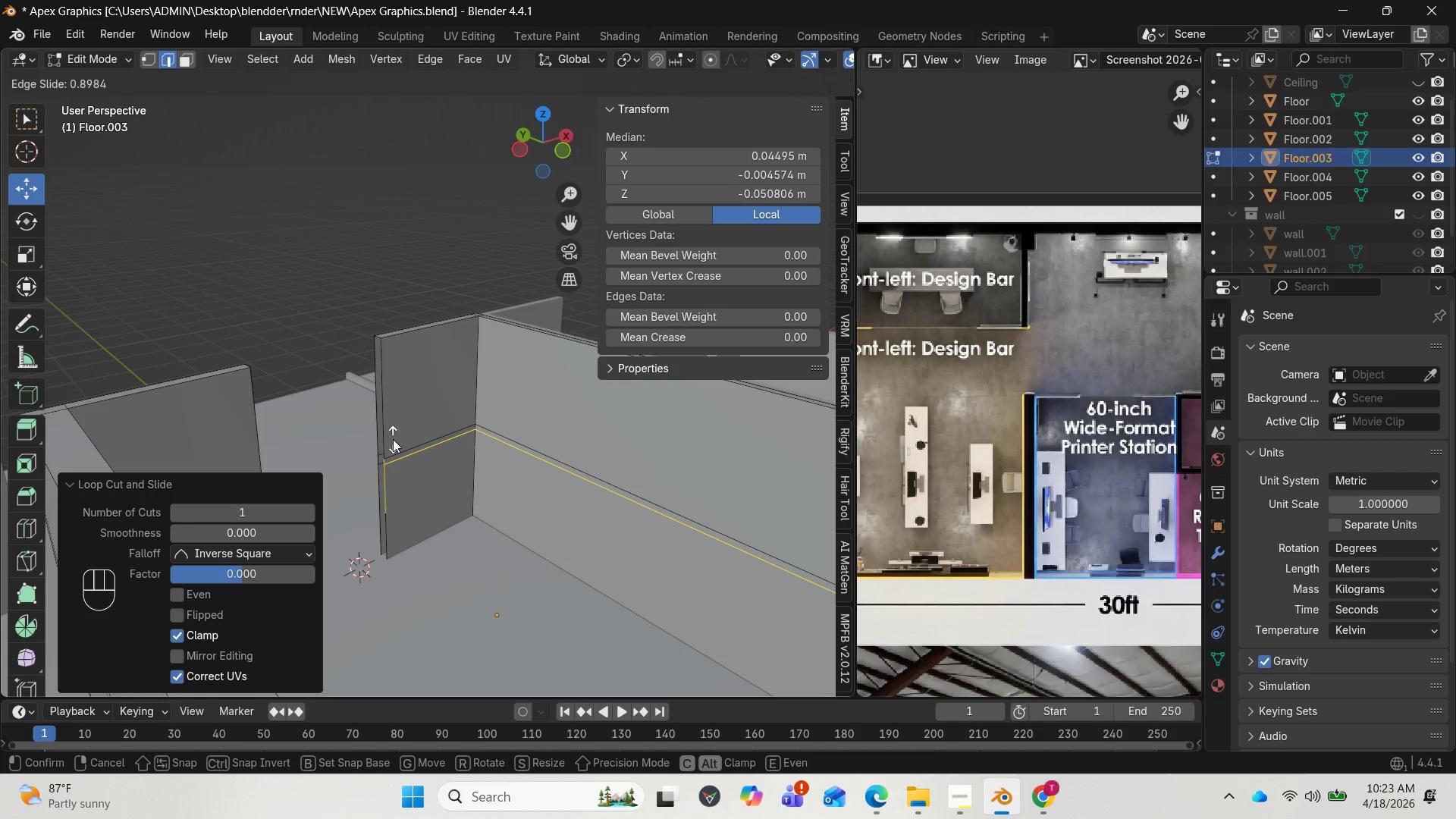 
wait(5.14)
 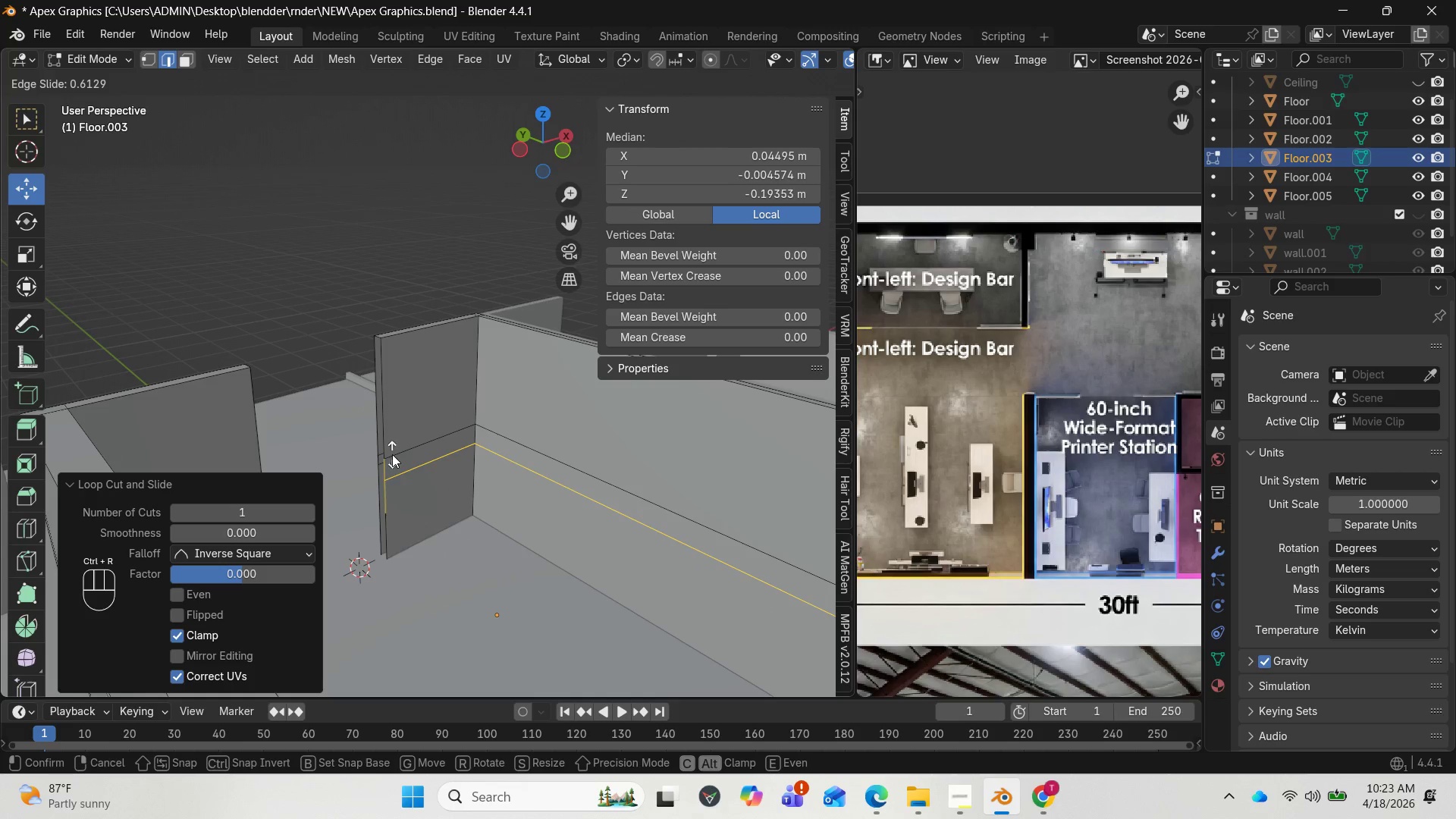 
left_click([393, 442])
 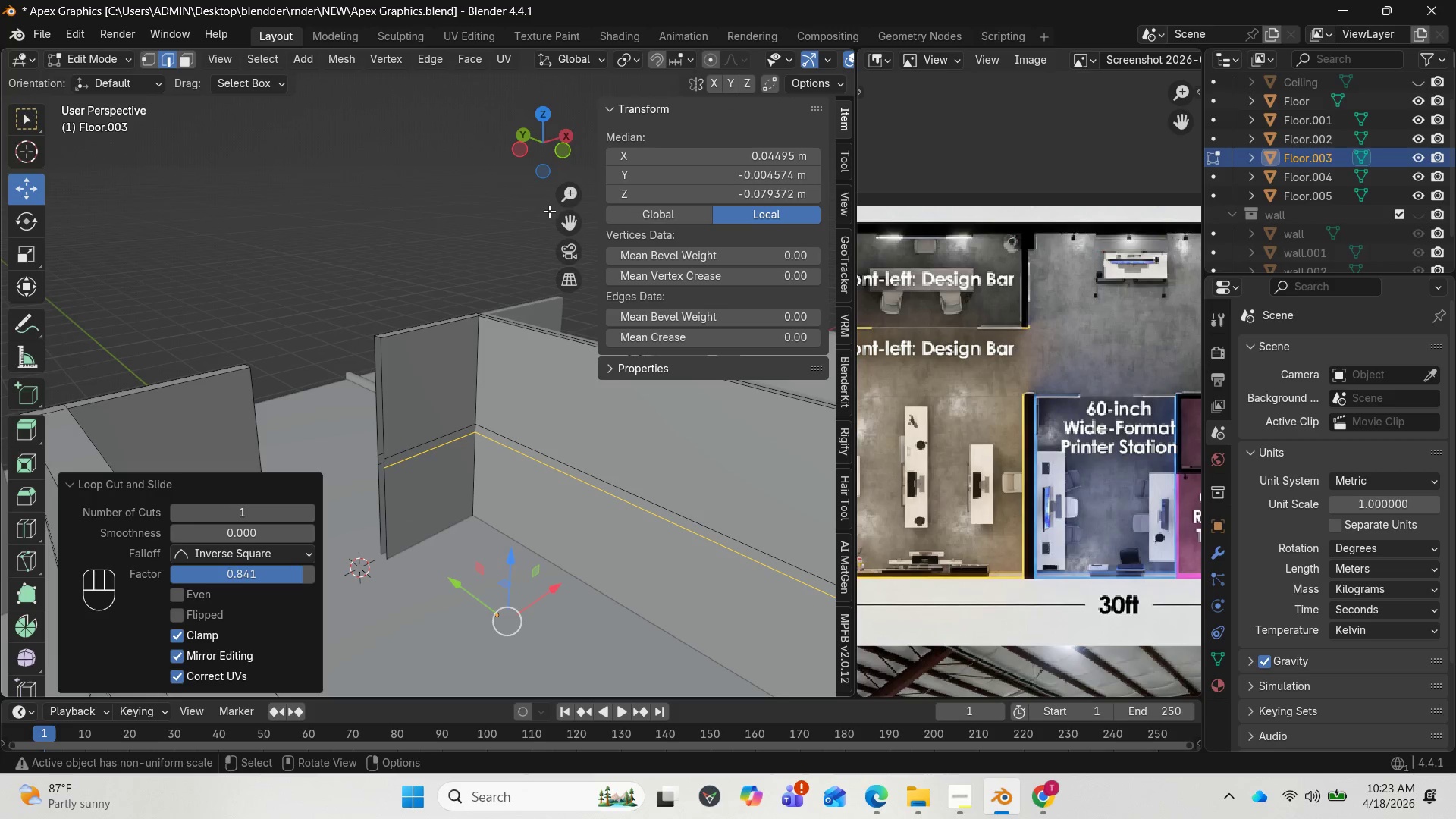 
left_click_drag(start_coordinate=[570, 222], to_coordinate=[593, 188])
 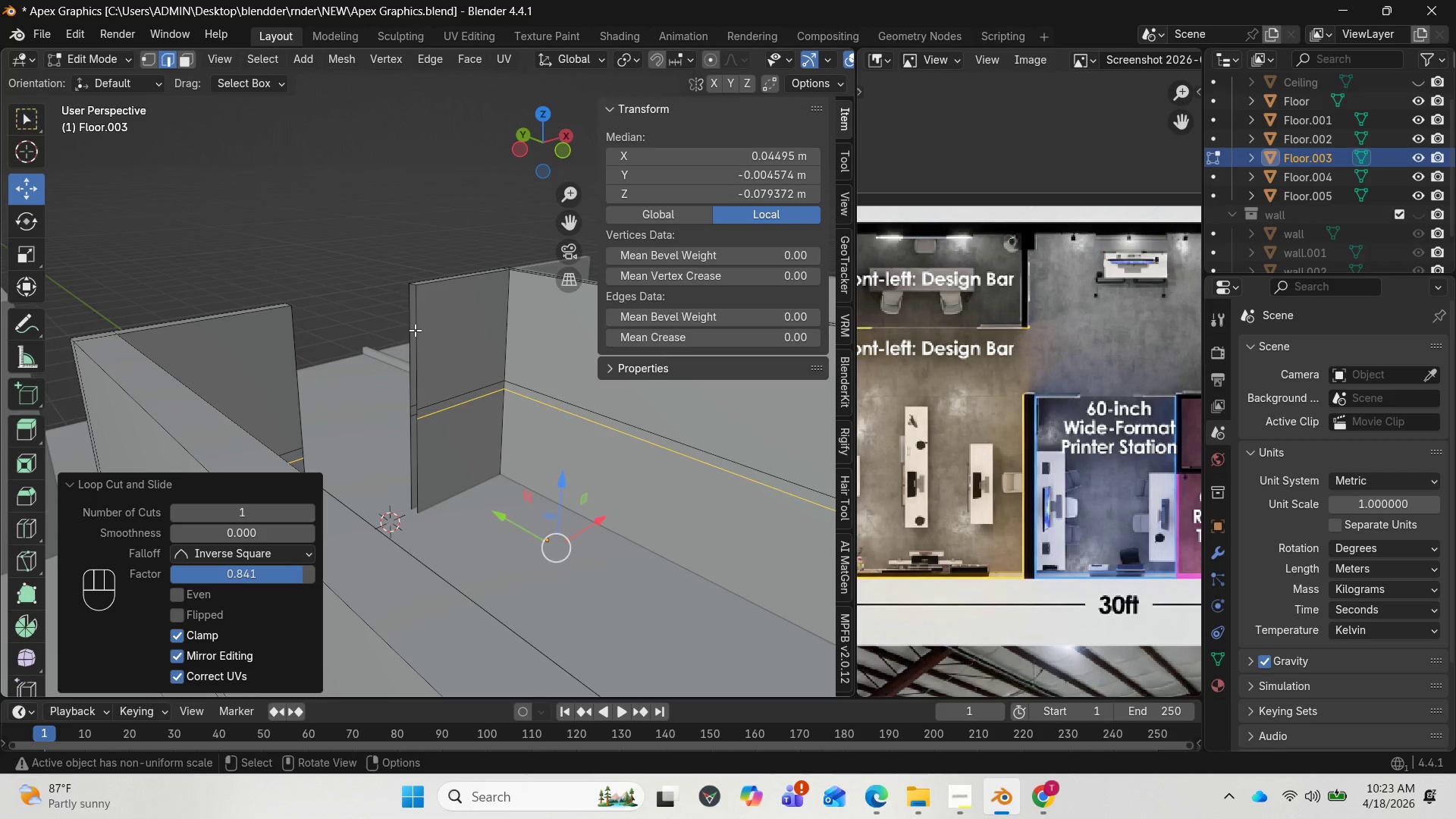 
left_click([415, 330])
 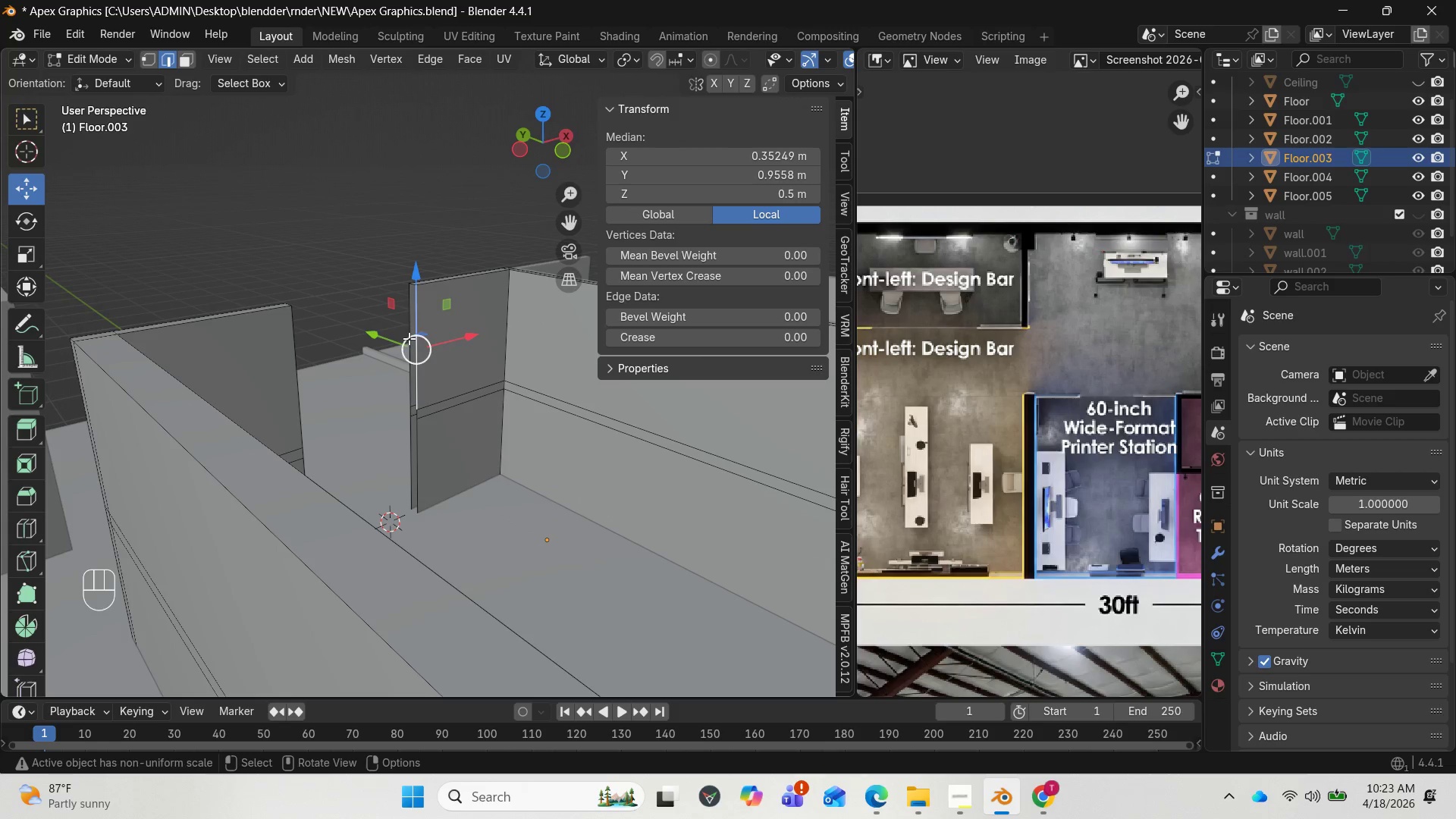 
left_click([412, 333])
 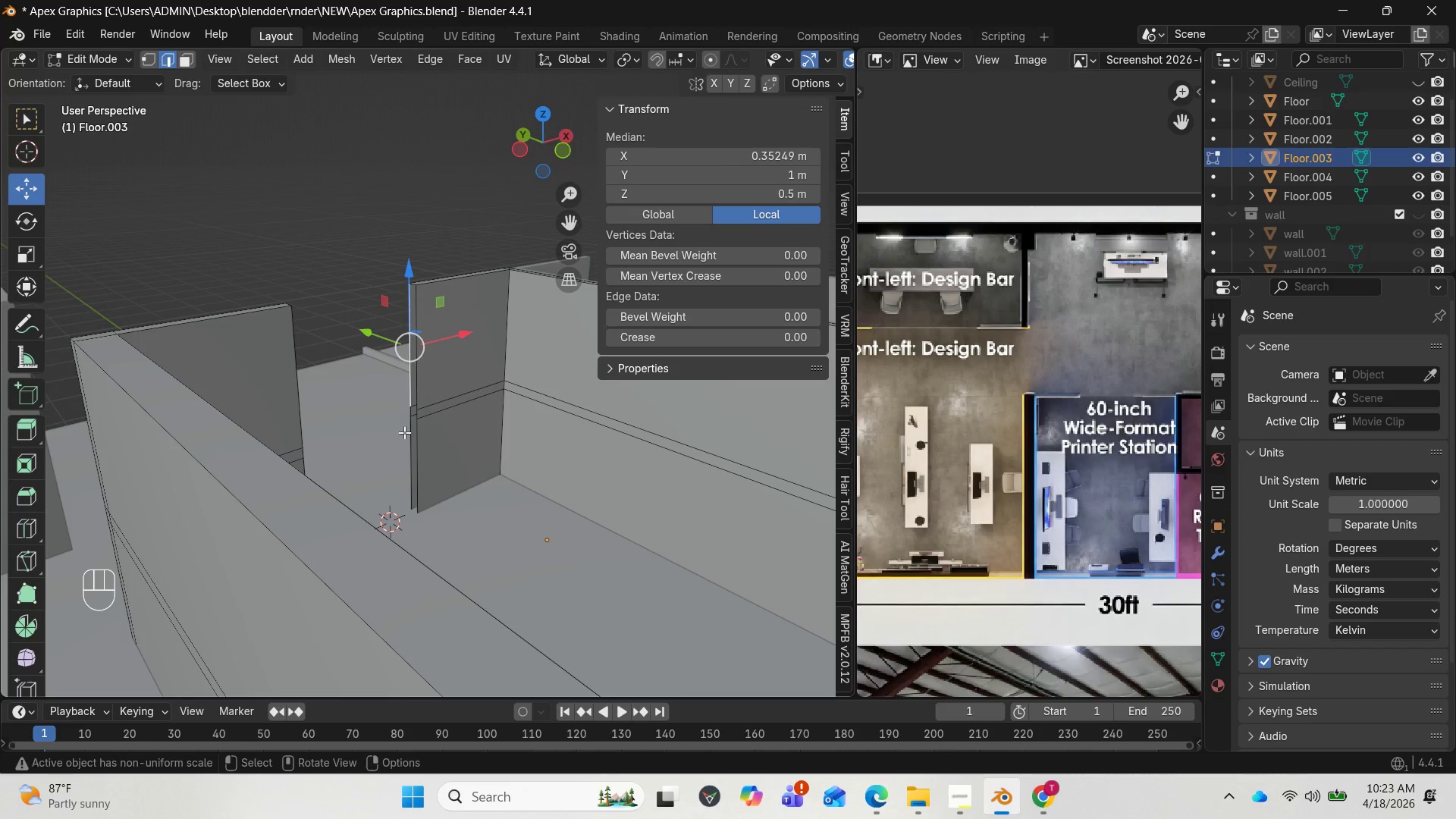 
hold_key(key=ShiftLeft, duration=1.86)
left_click([408, 447])
 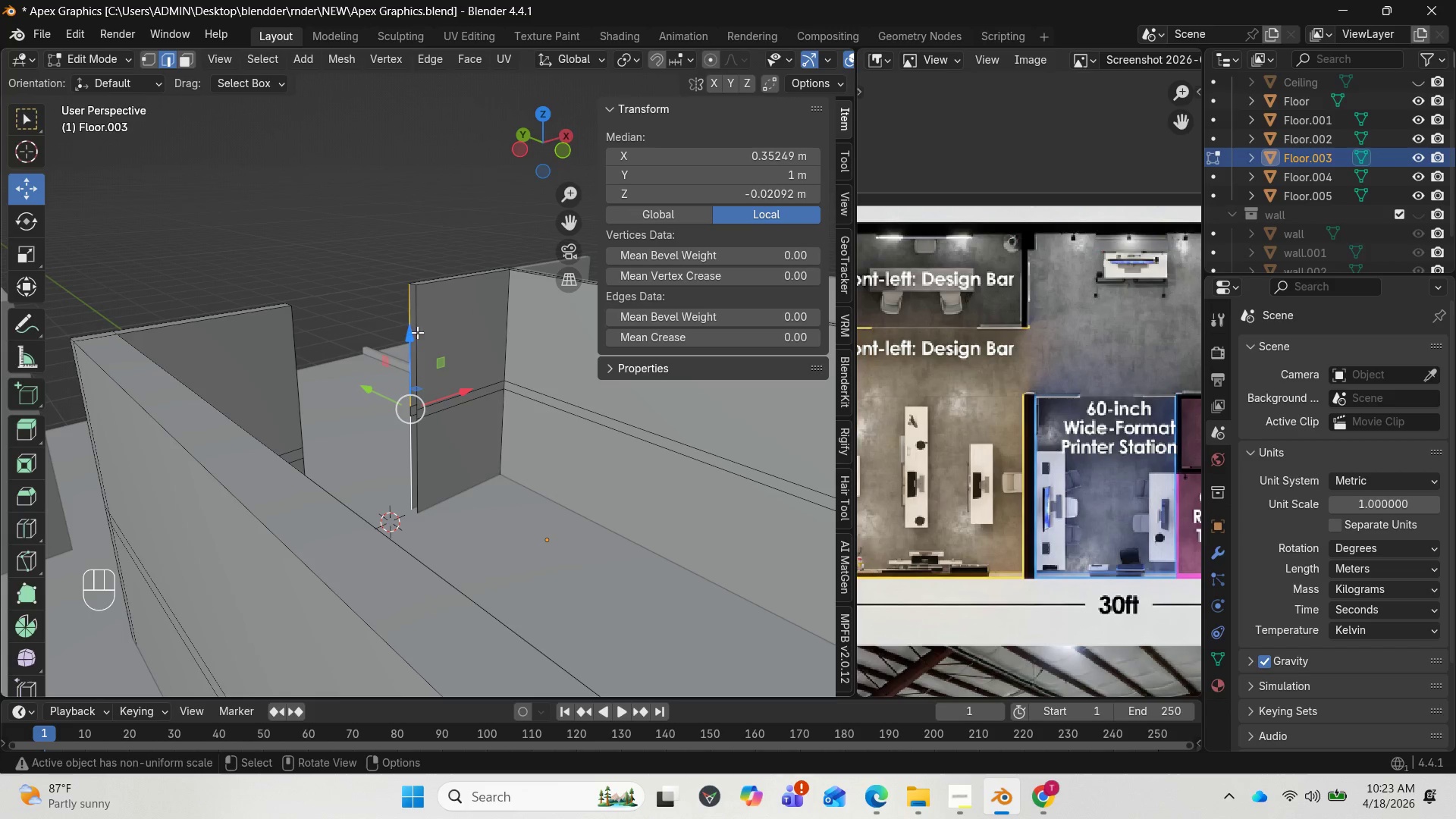 
left_click([410, 322])
 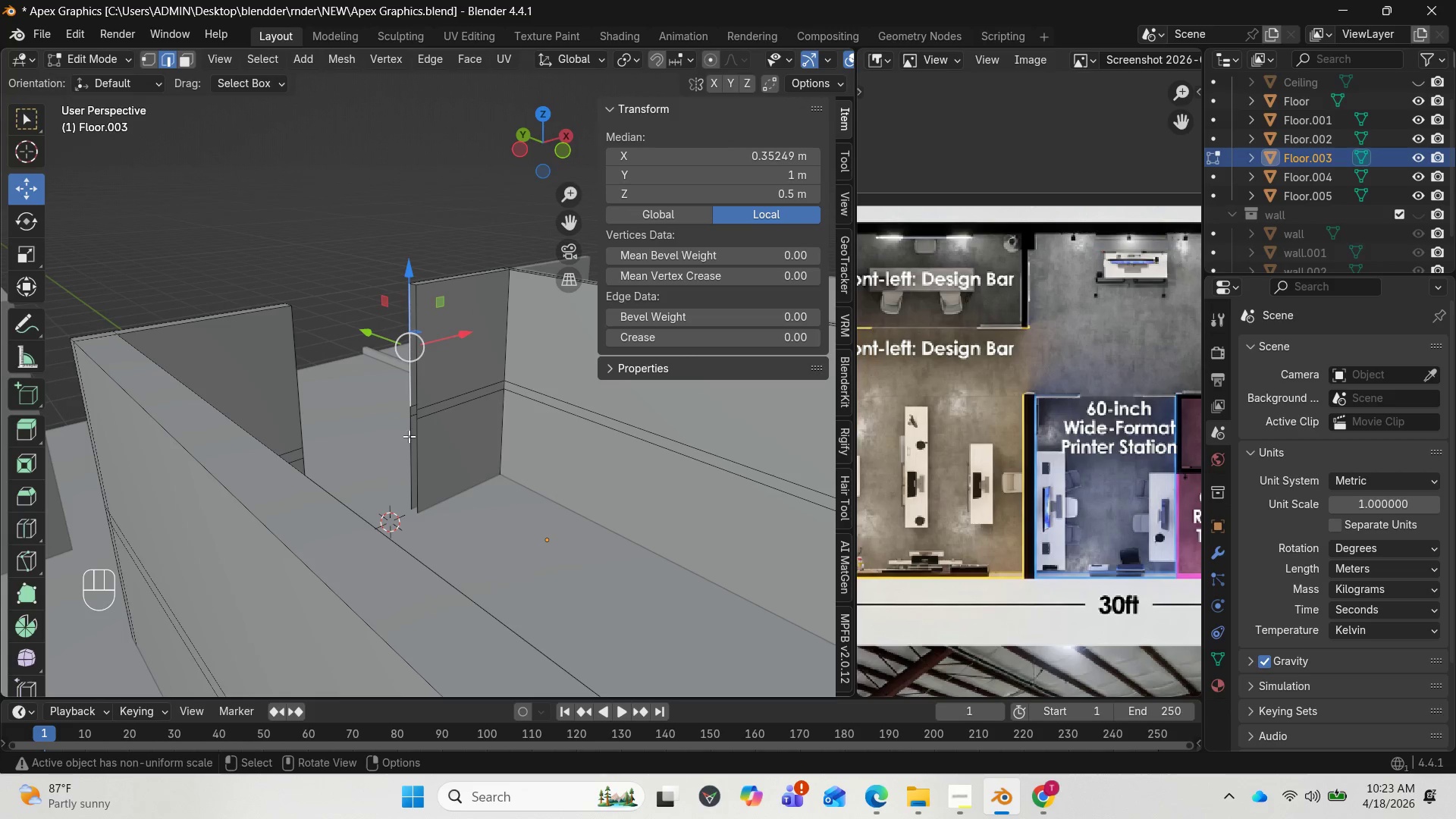 
hold_key(key=ShiftLeft, duration=1.75)
 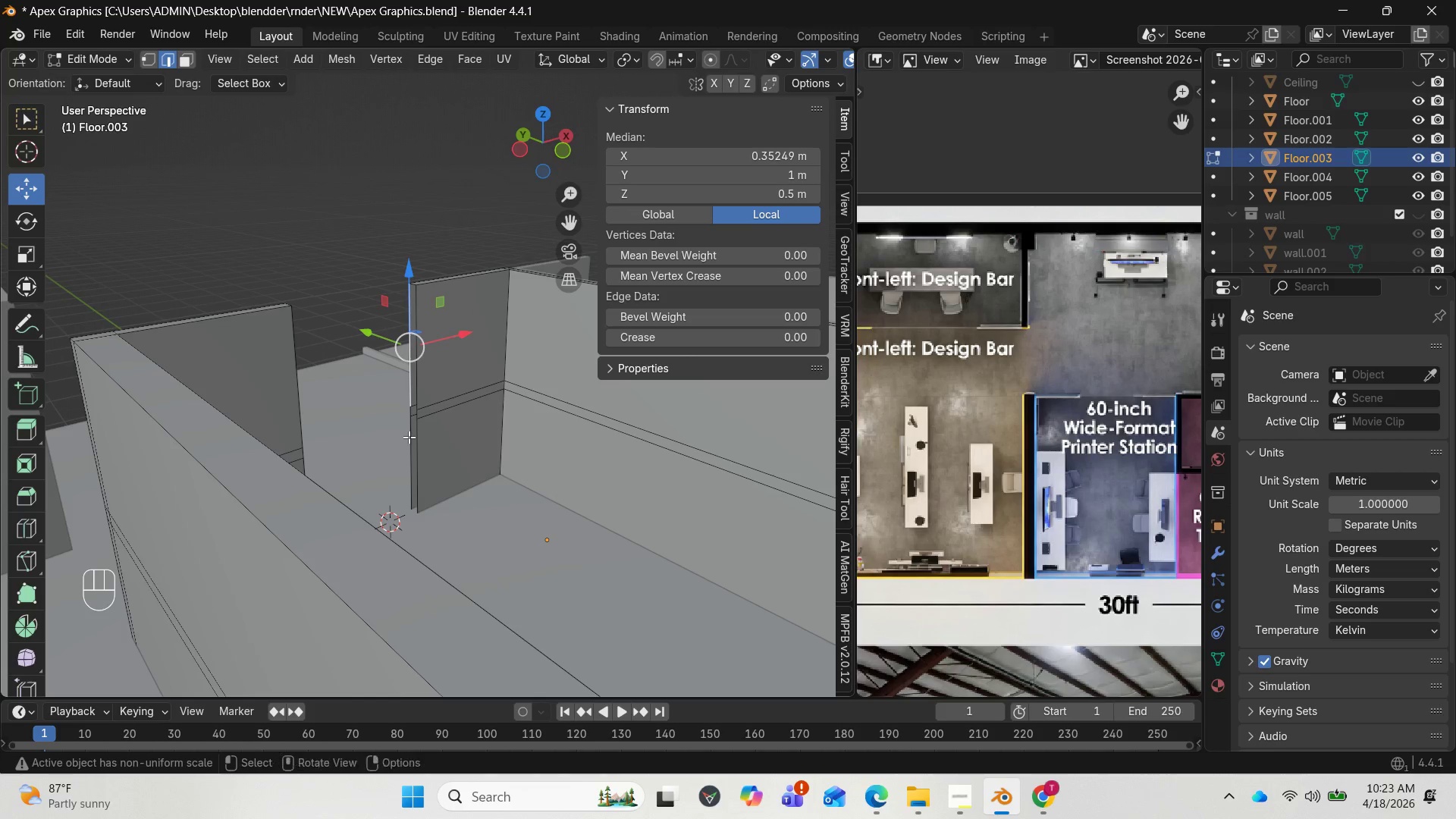 
hold_key(key=ControlLeft, duration=1.55)
left_click([409, 437])
 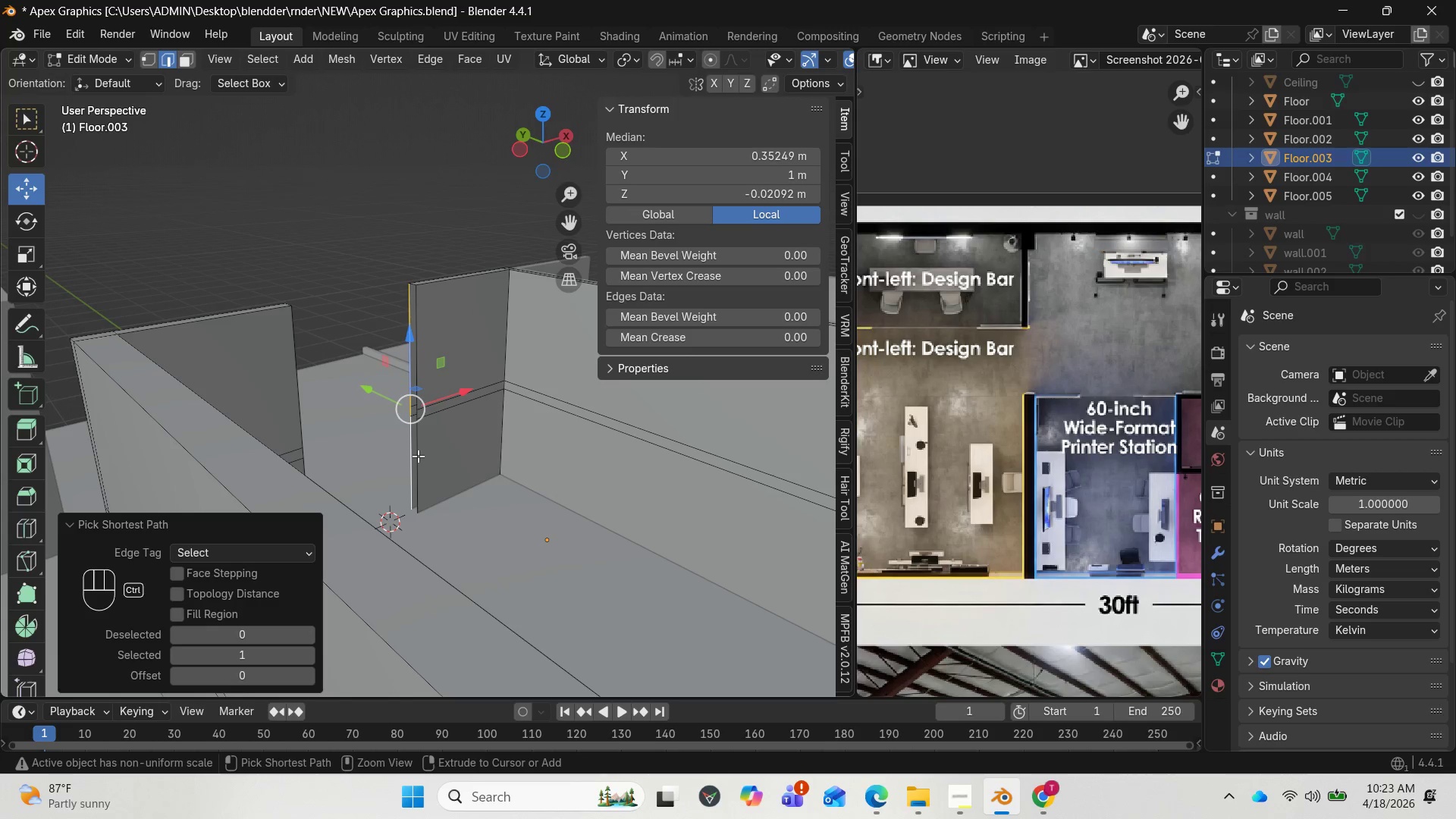 
key(Shift+ShiftLeft)
 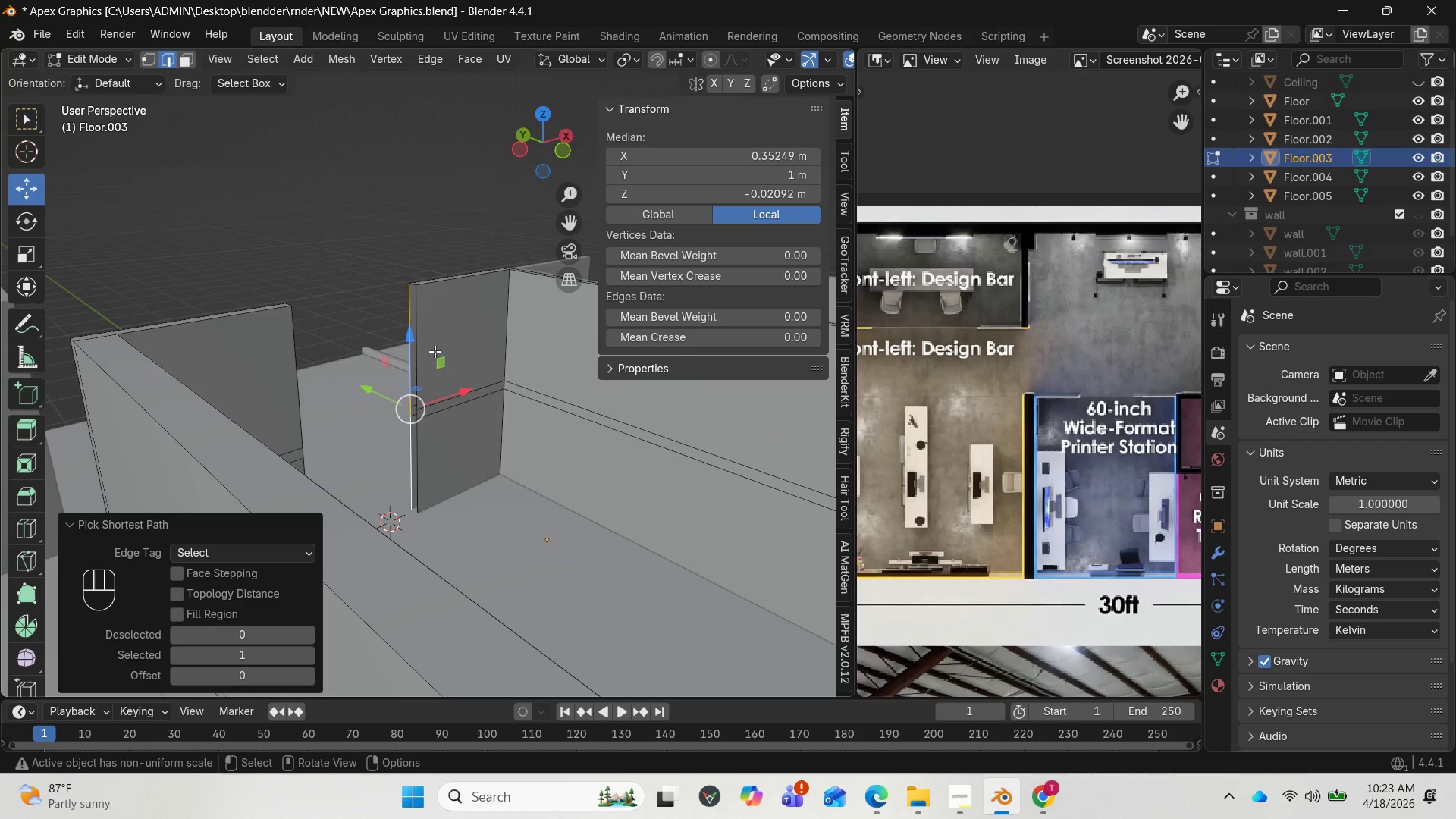 
hold_key(key=ControlLeft, duration=1.12)
 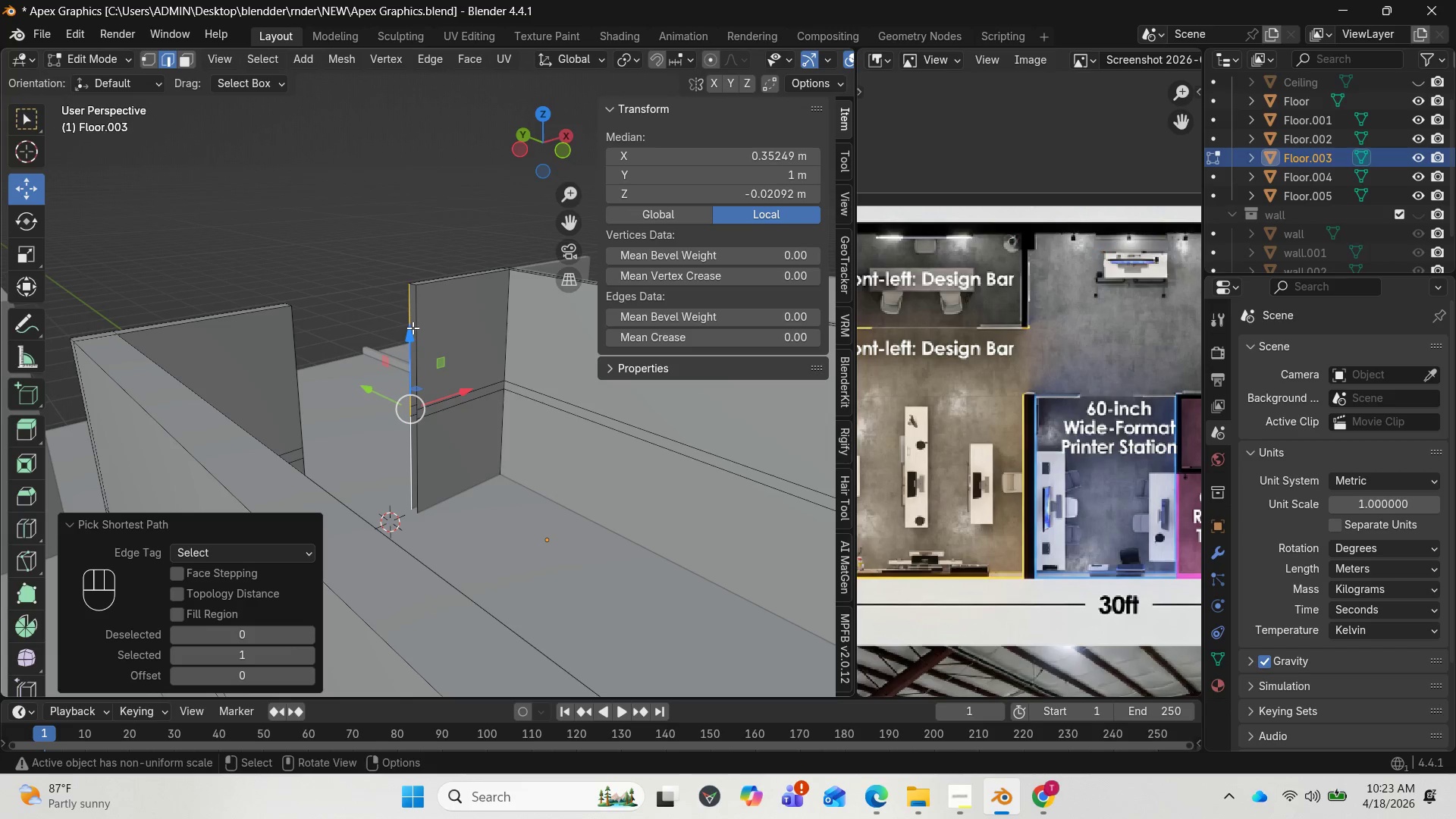 
hold_key(key=ShiftLeft, duration=2.89)
left_click([417, 335])
 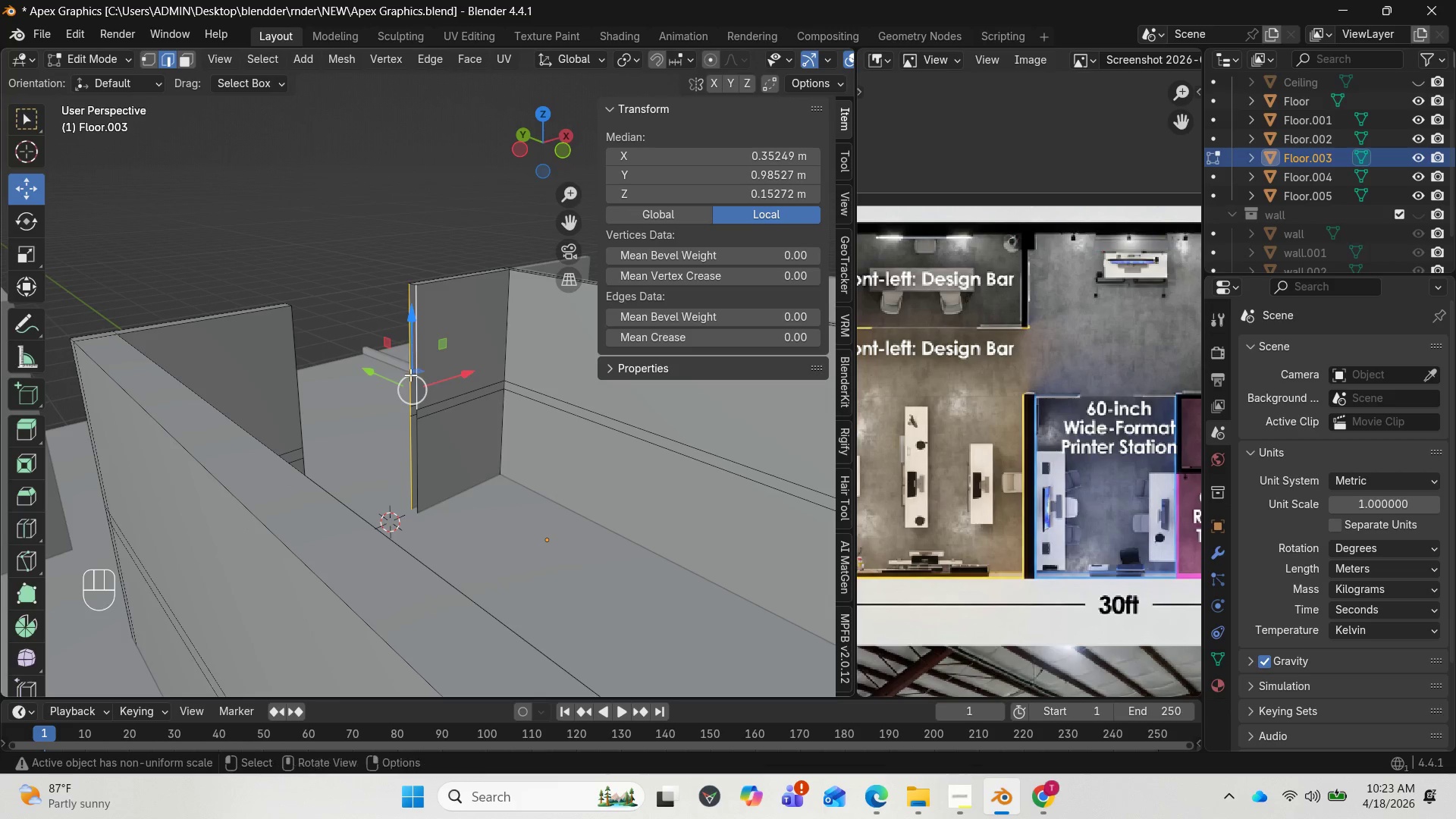 
hold_key(key=ControlLeft, duration=1.51)
left_click([419, 450])
 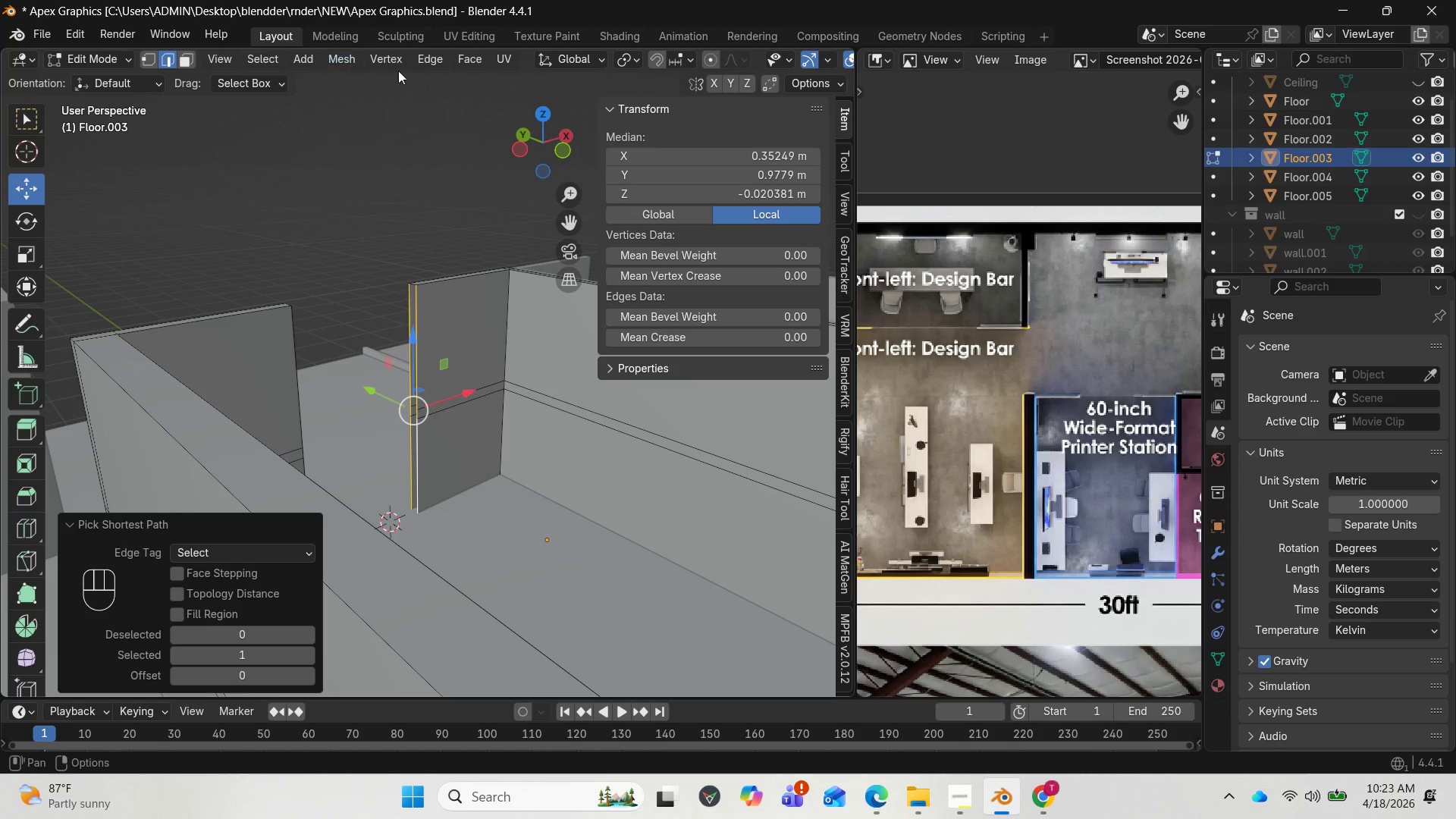 
left_click([433, 61])
 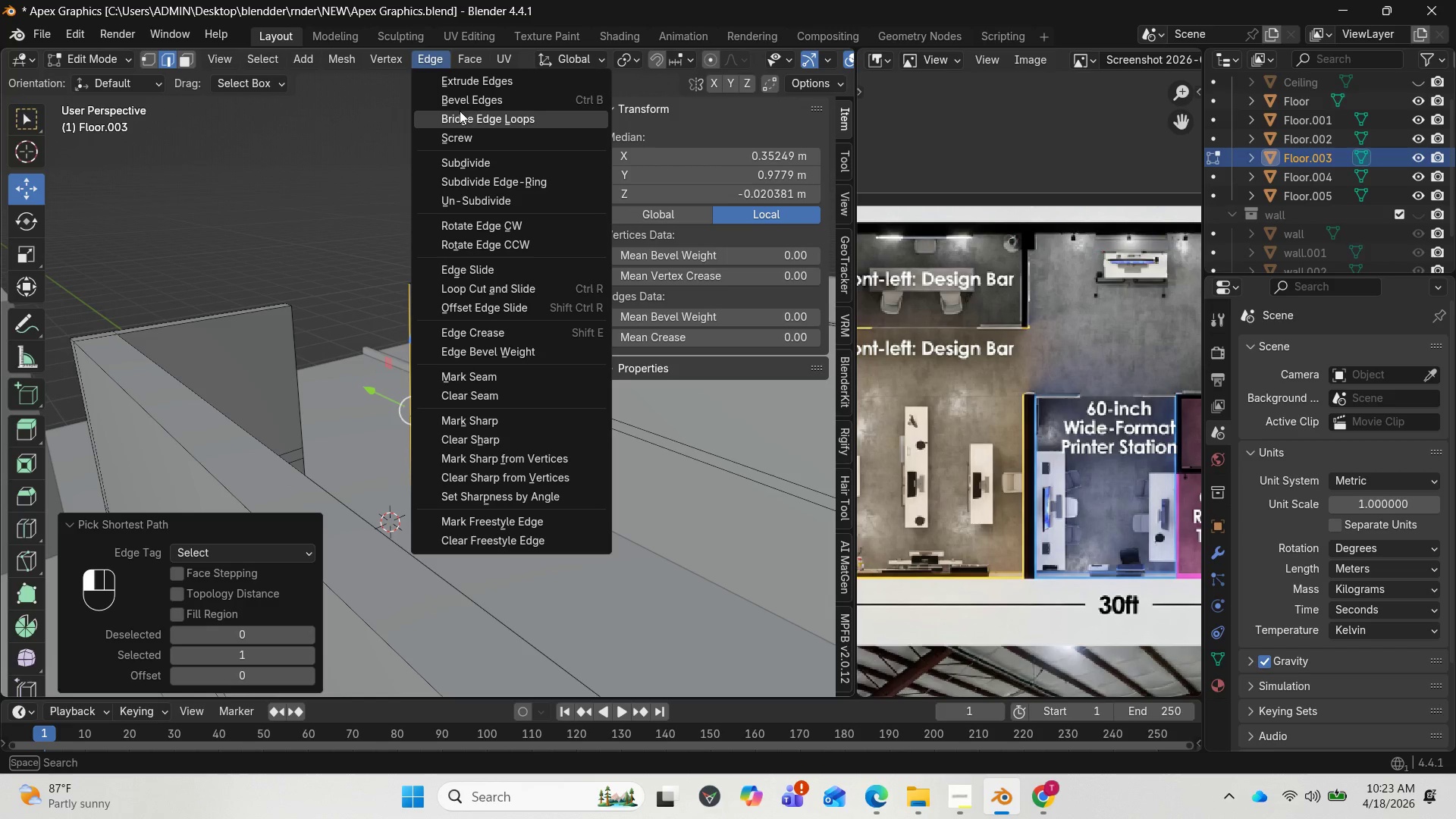 
left_click([460, 119])
 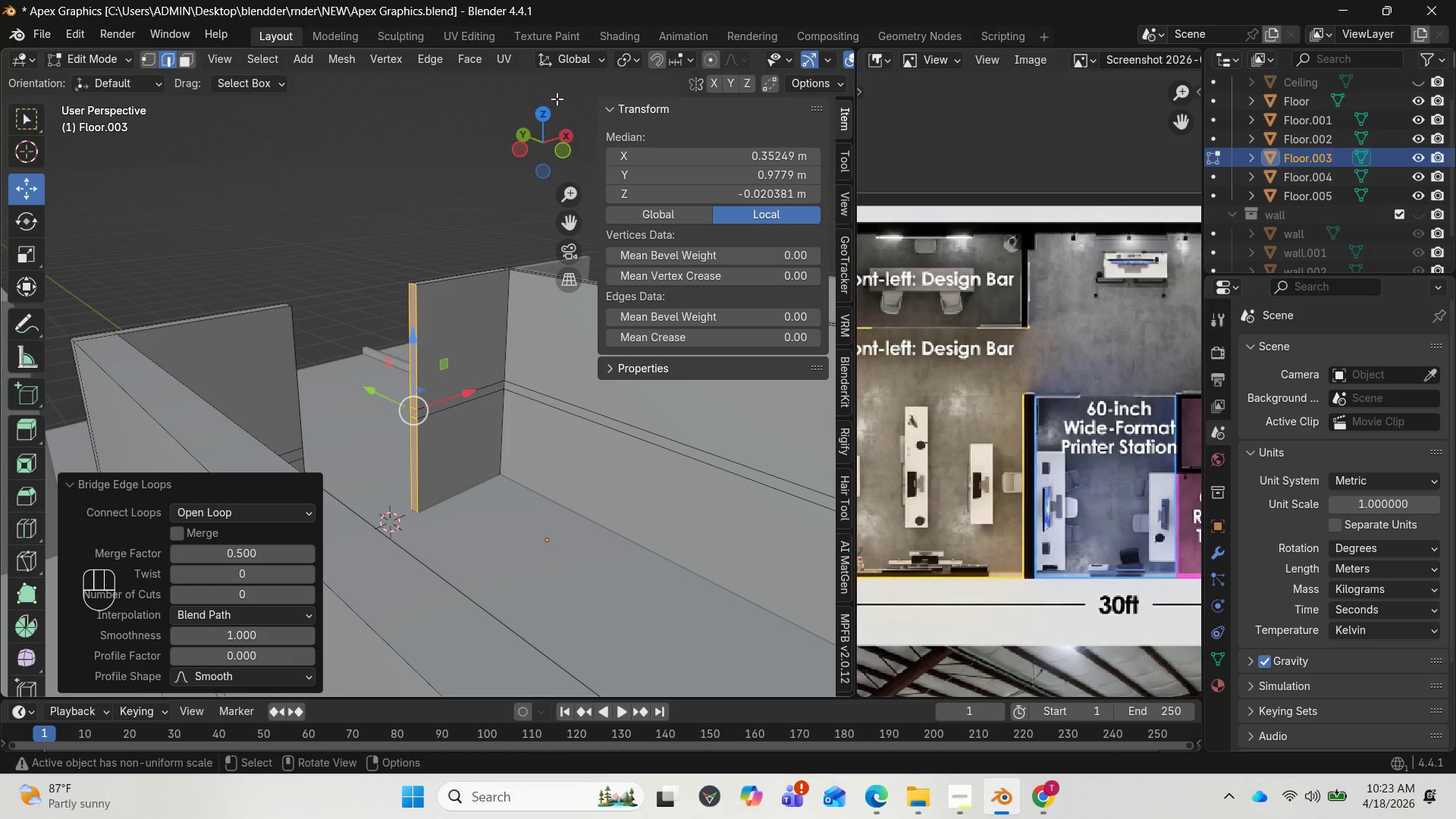 
left_click_drag(start_coordinate=[548, 122], to_coordinate=[443, 140])
 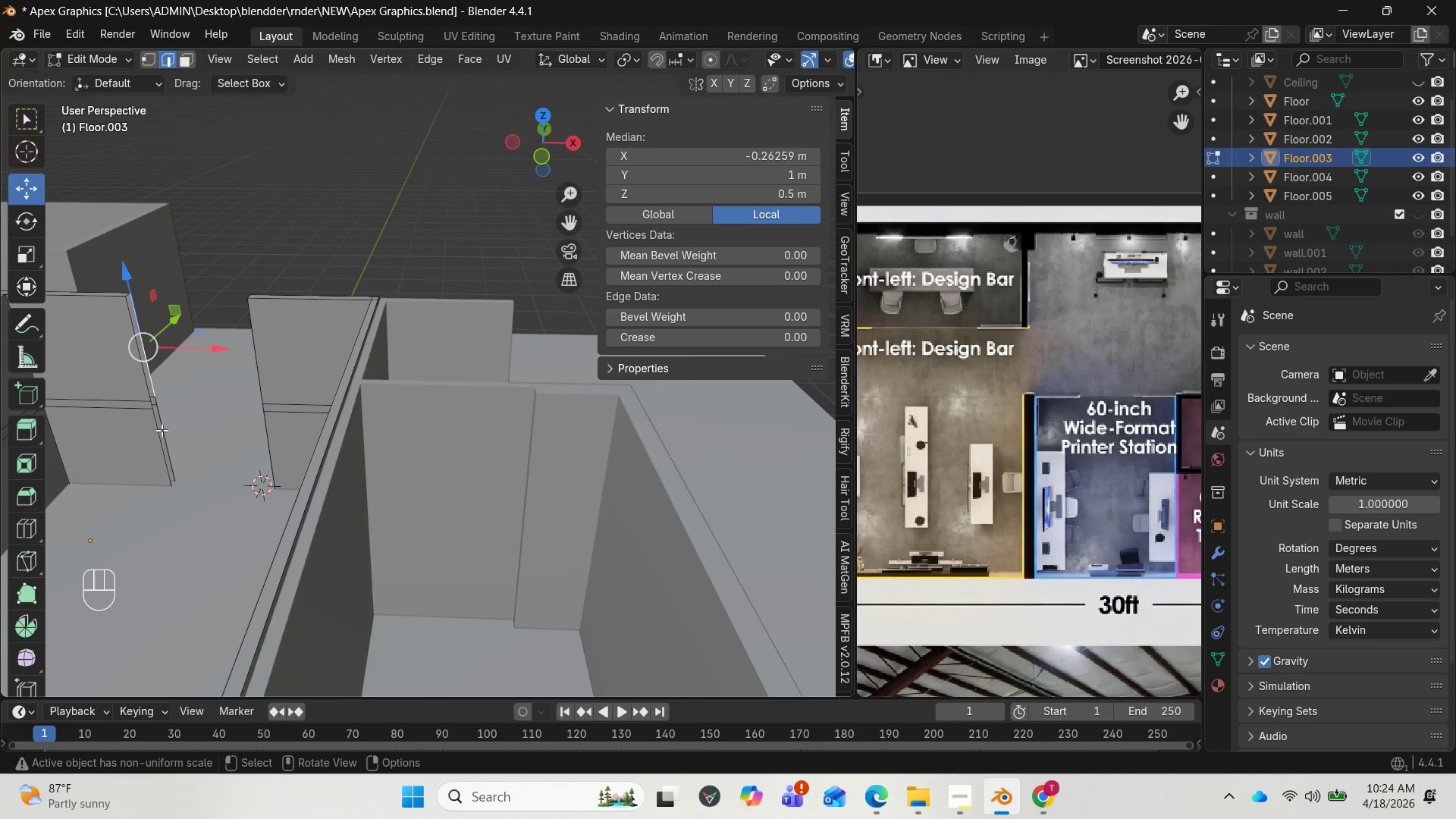 
hold_key(key=ControlLeft, duration=1.06)
left_click([160, 431])
 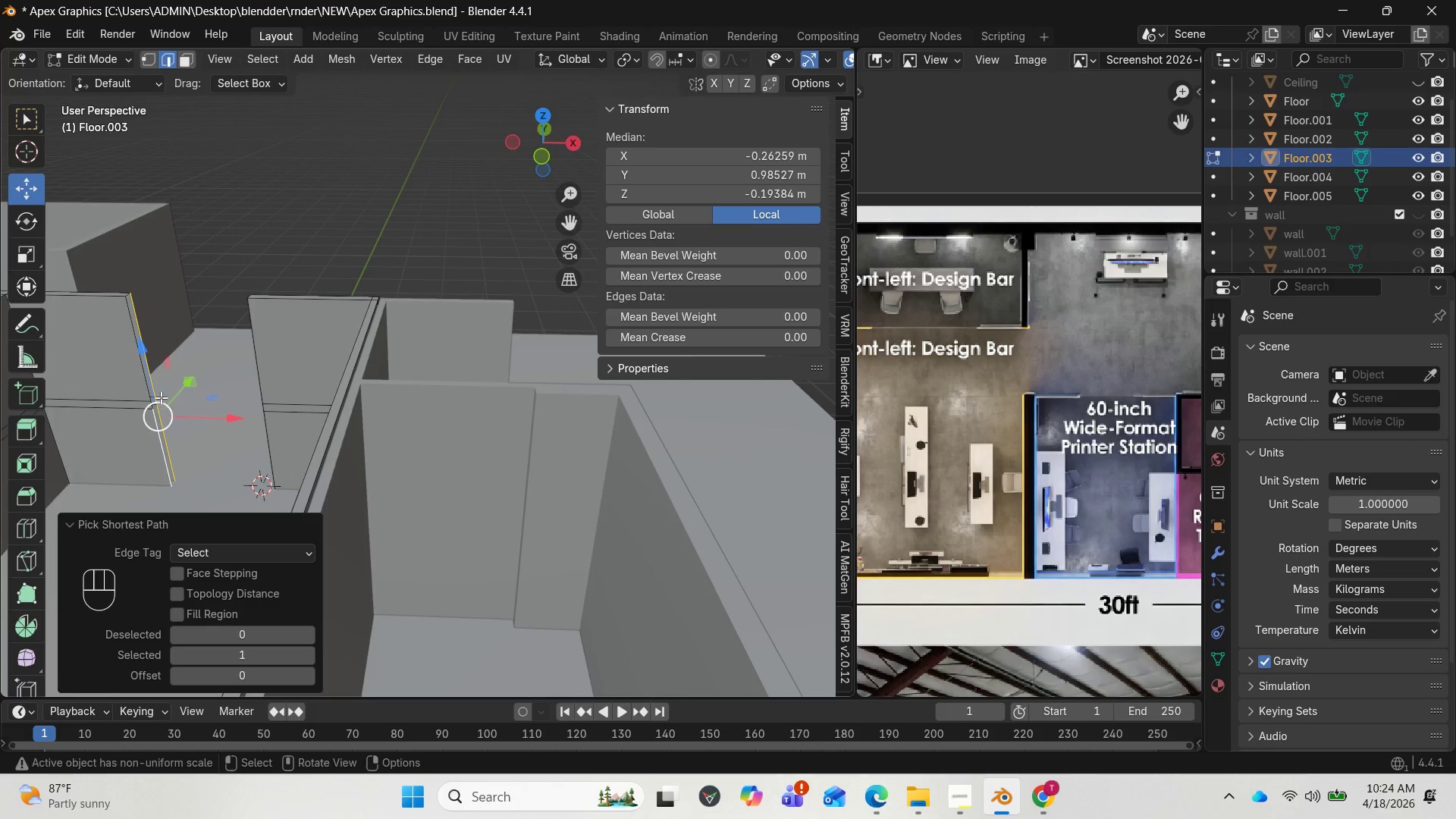 
left_click([150, 365])
 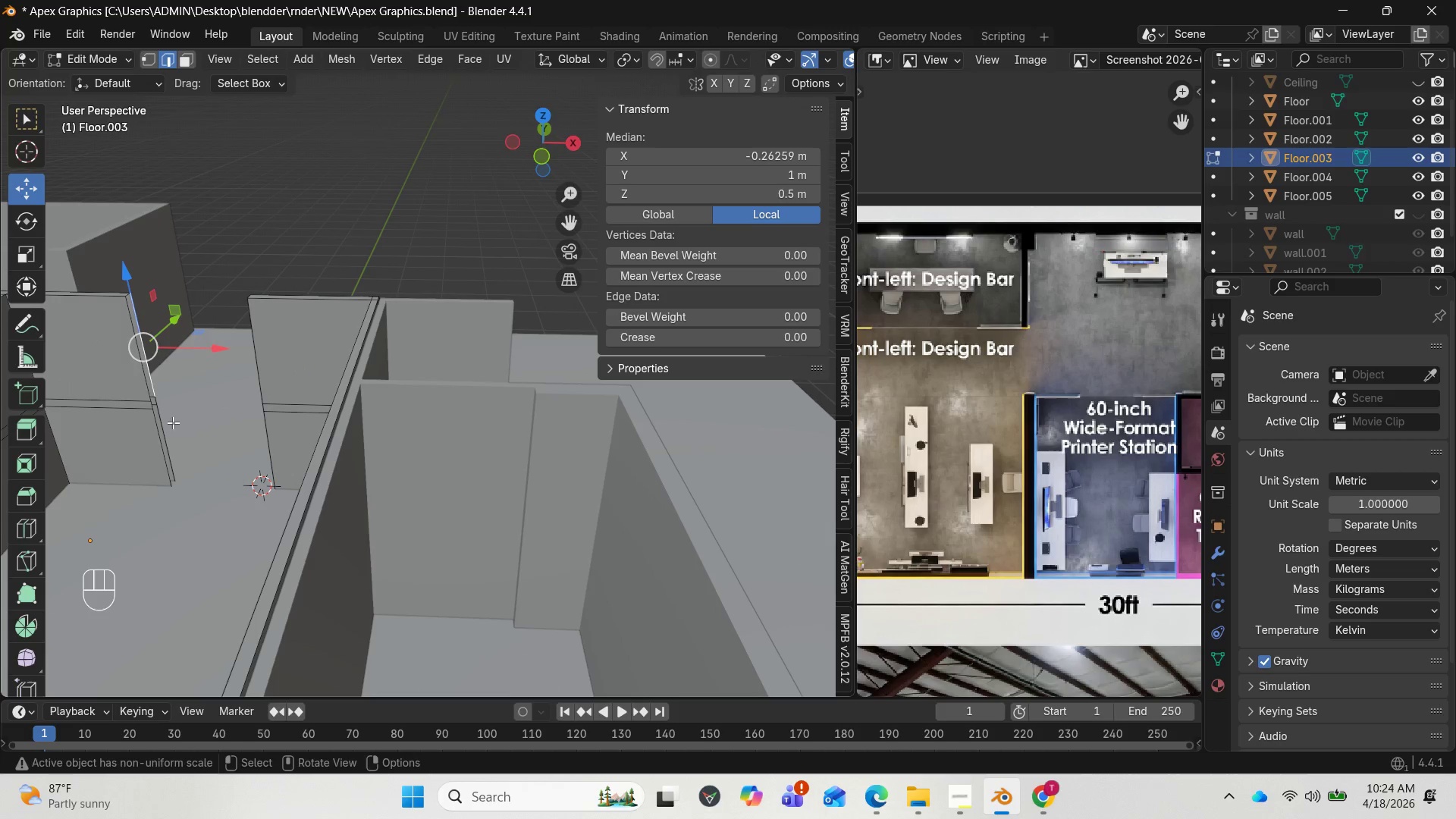 
hold_key(key=ShiftLeft, duration=1.25)
left_click([165, 437])
 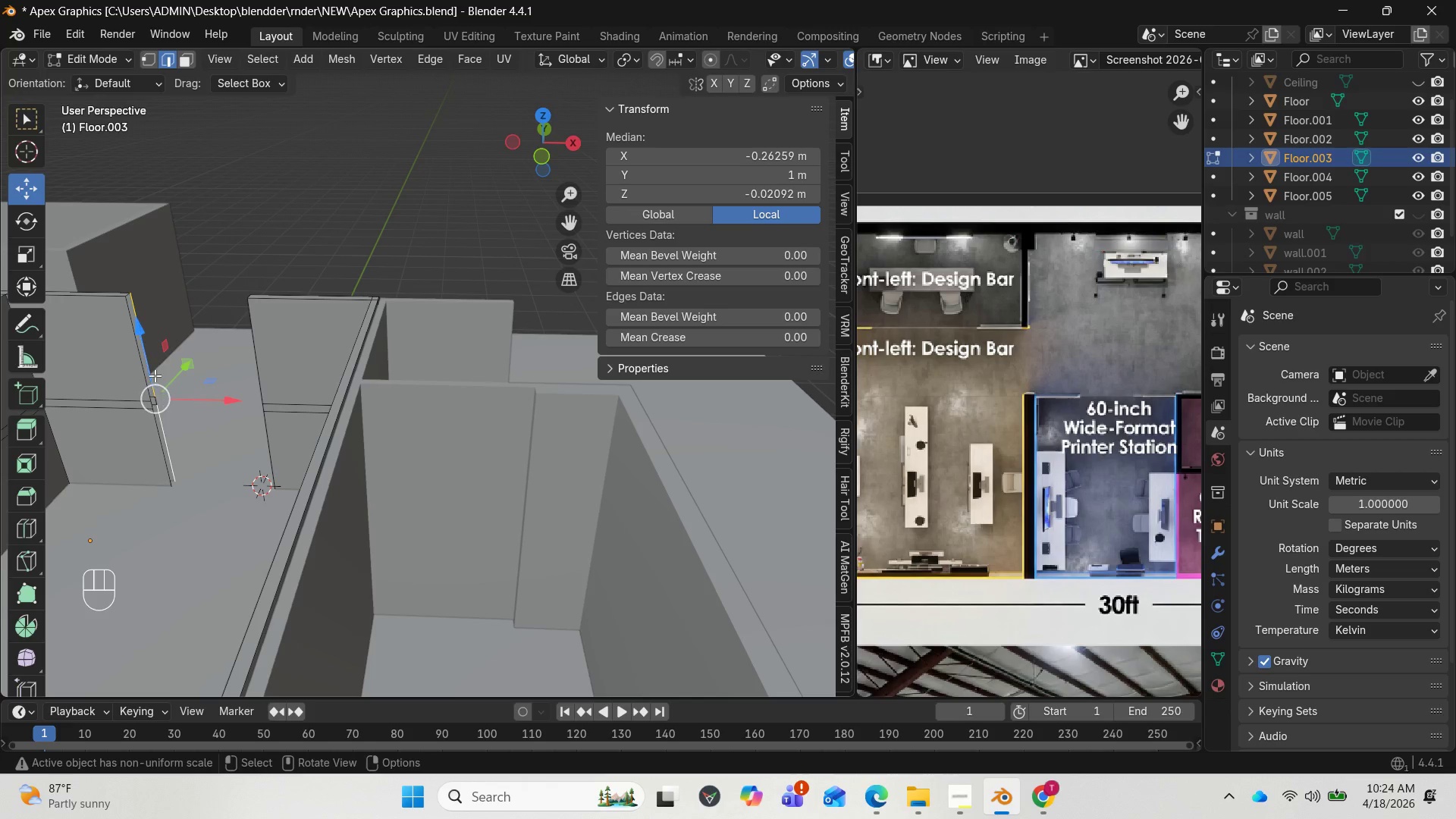 
left_click([149, 357])
 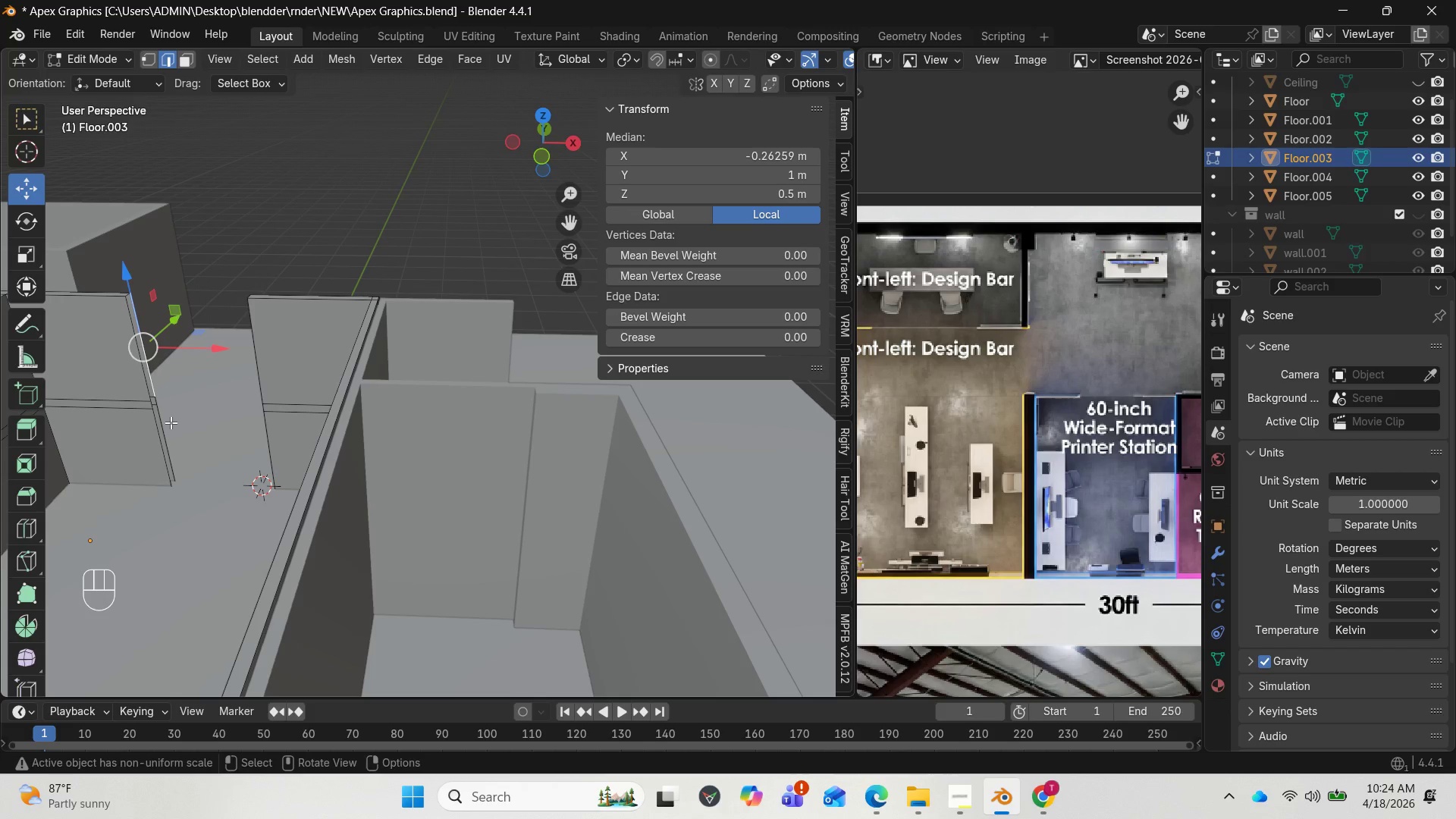 
hold_key(key=ControlLeft, duration=2.5)
left_click([164, 431])
 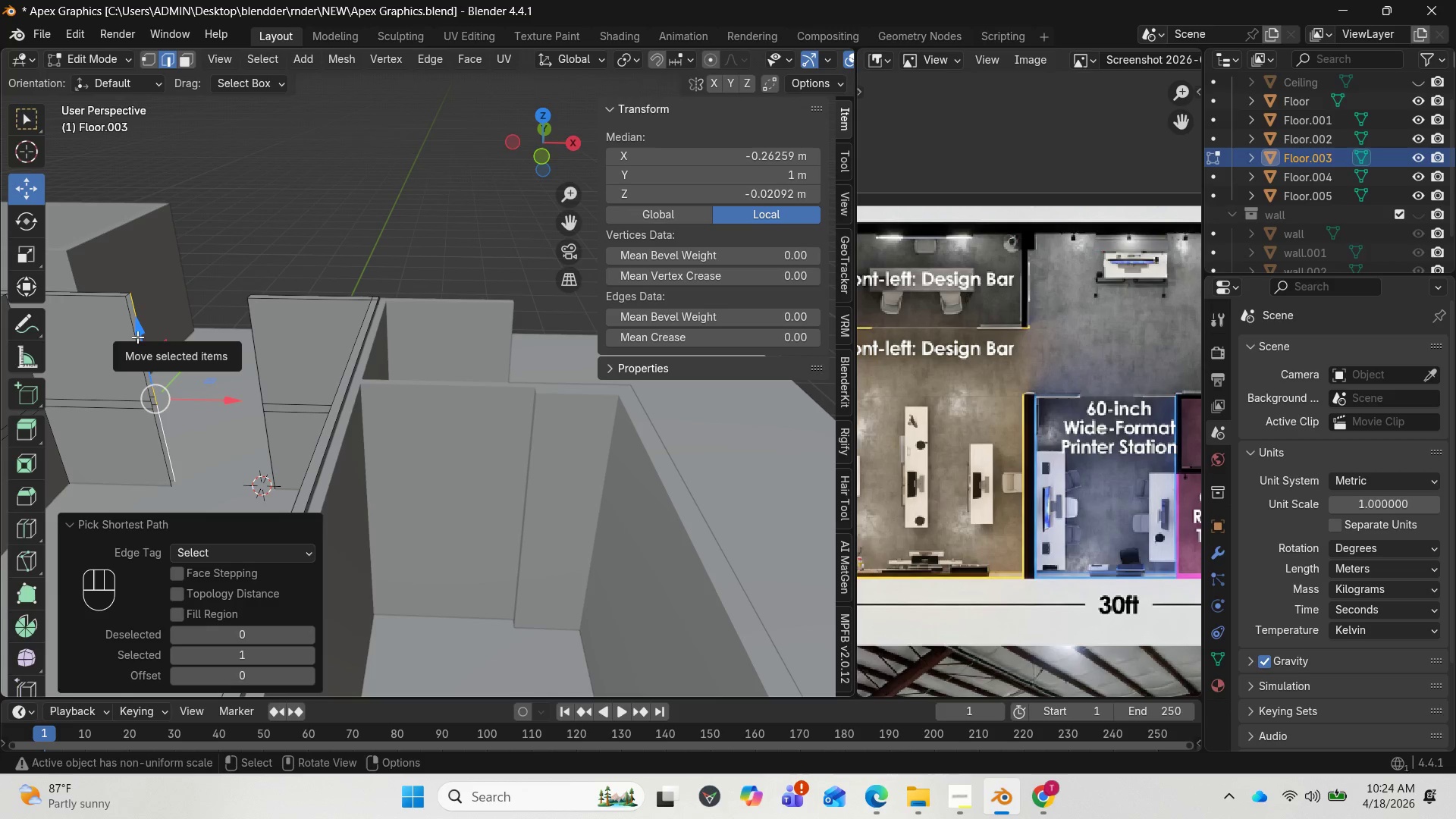 
hold_key(key=ShiftLeft, duration=2.14)
 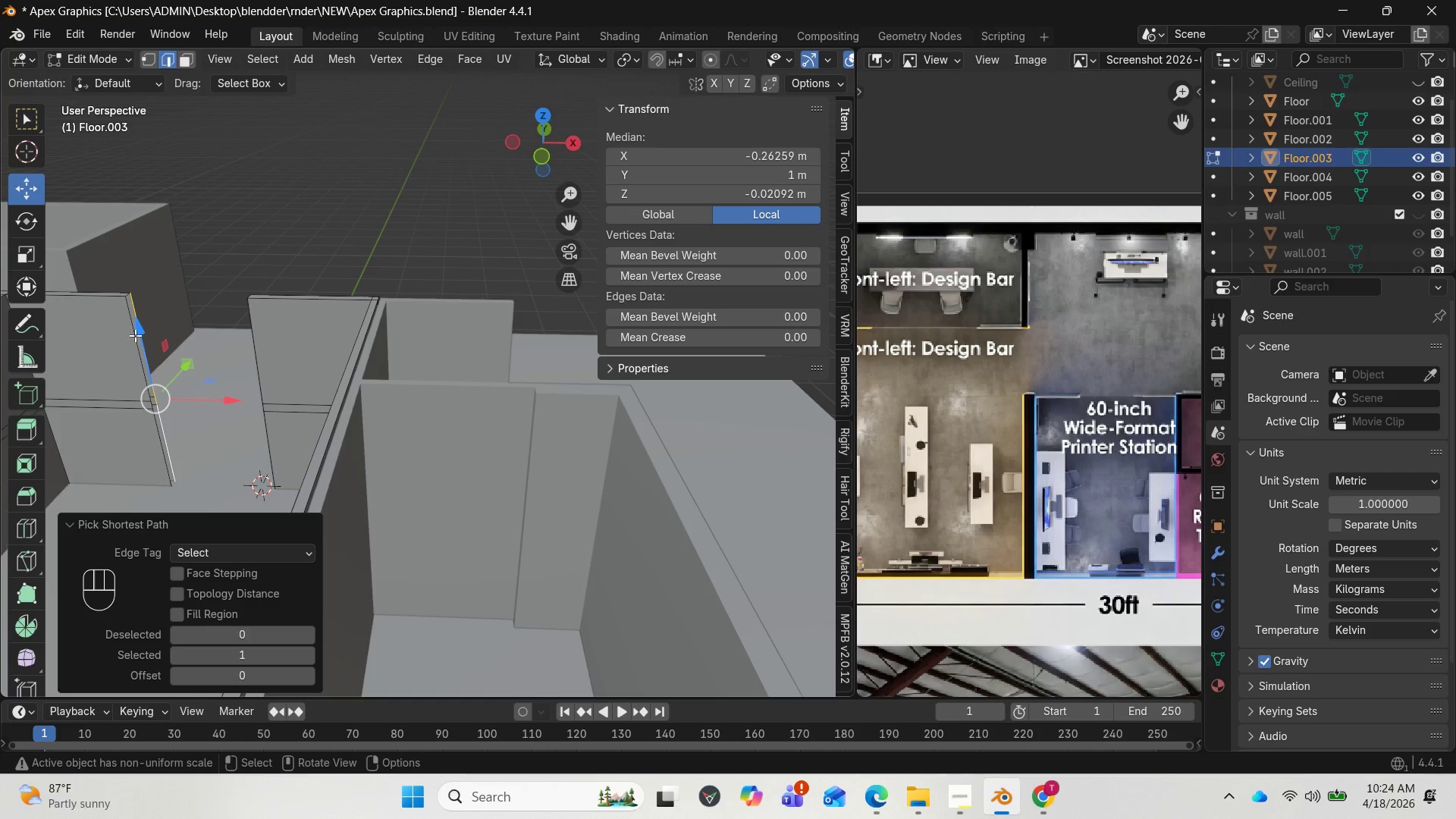 
hold_key(key=ShiftLeft, duration=2.55)
left_click([135, 335])
 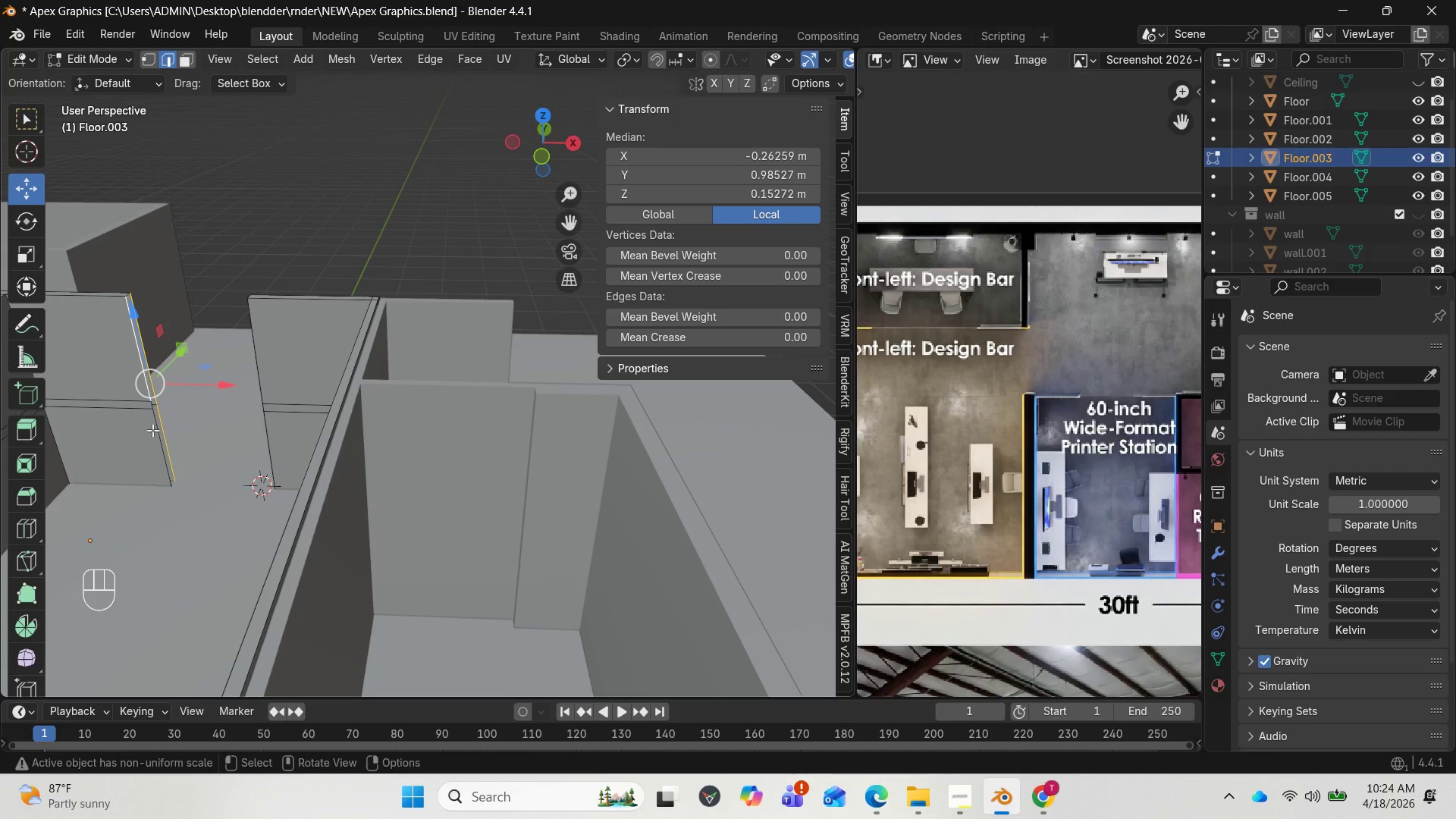 
hold_key(key=ControlLeft, duration=2.02)
left_click([155, 431])
 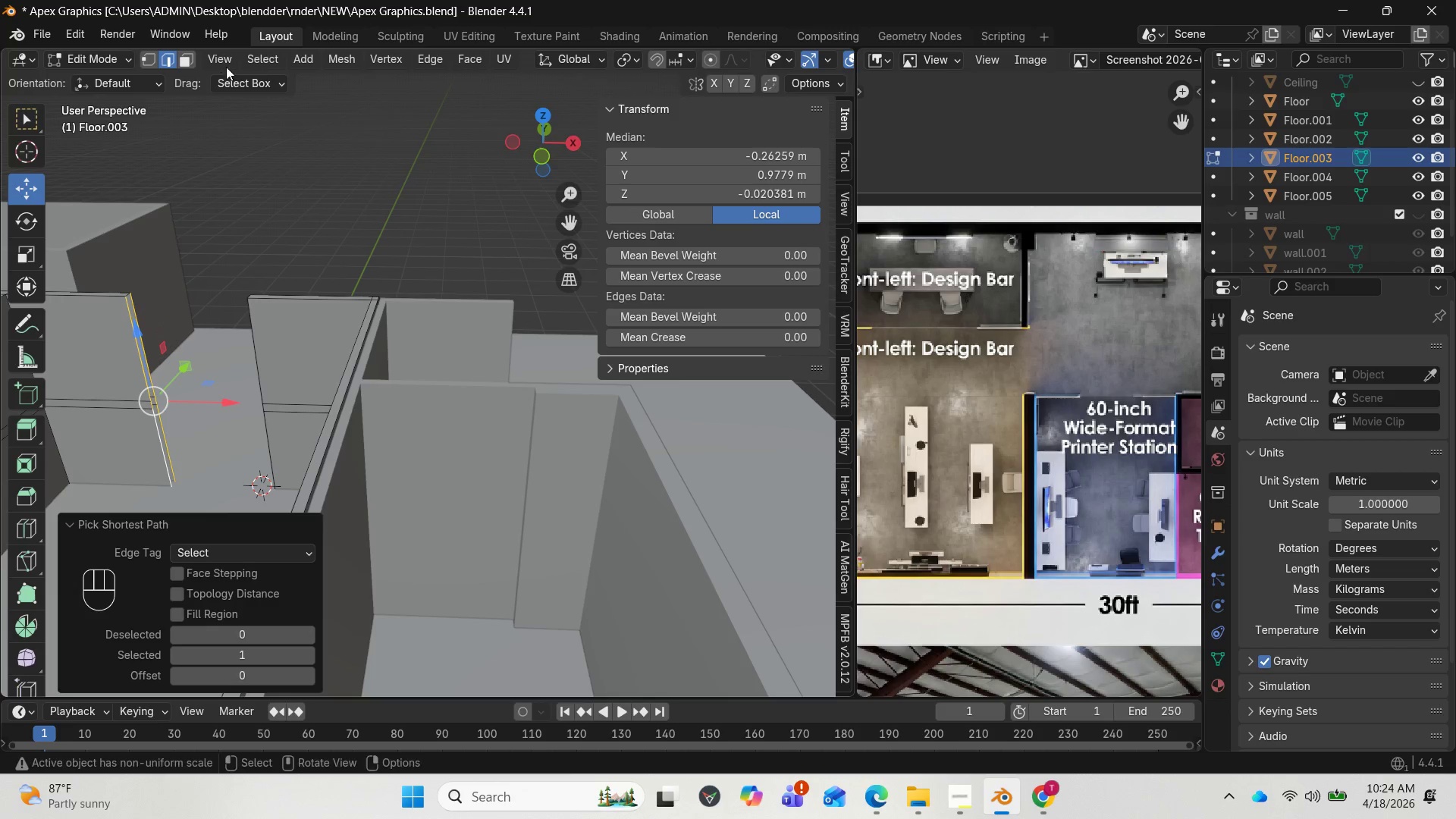 
wait(5.08)
 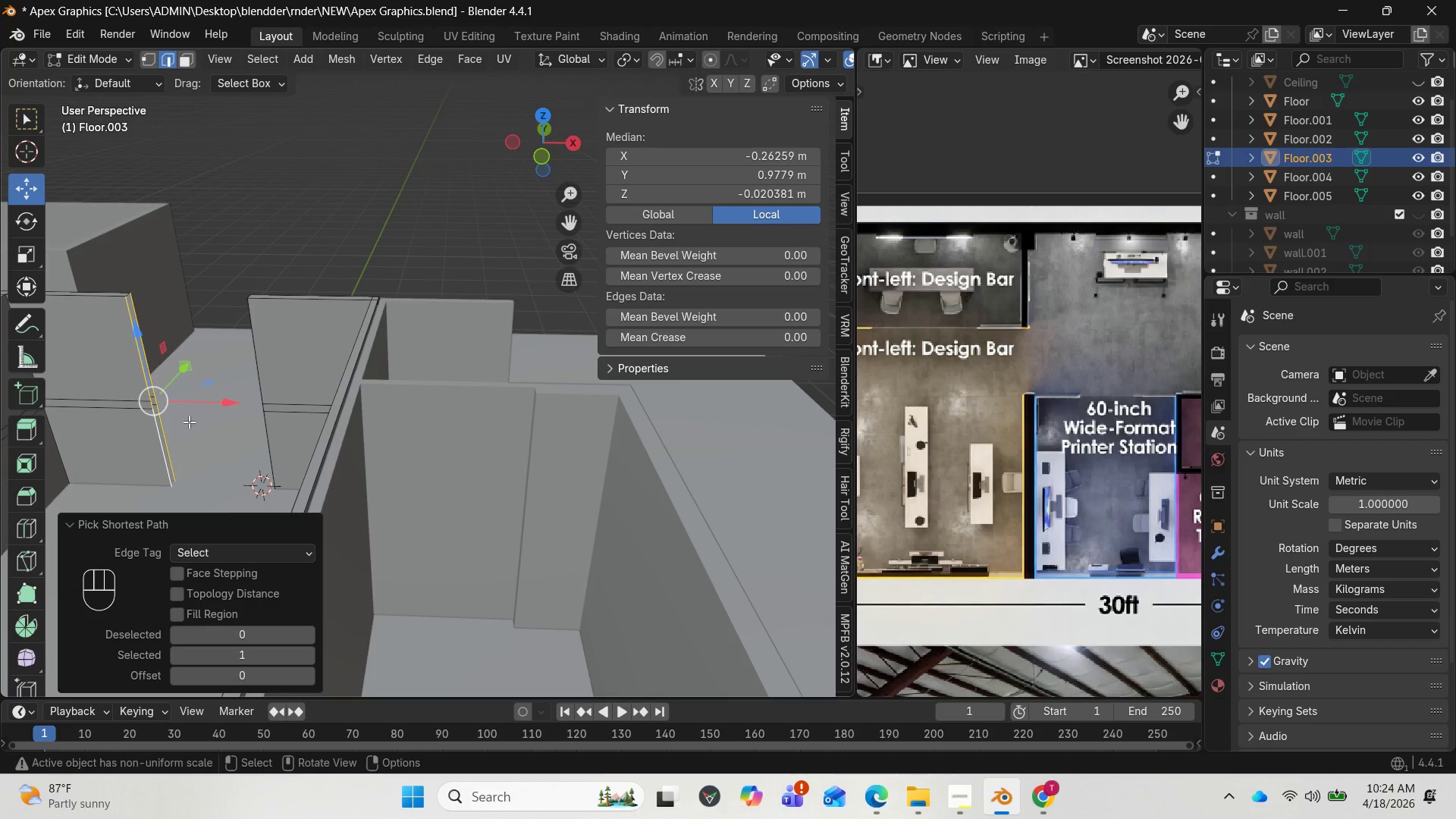 
left_click([432, 58])
 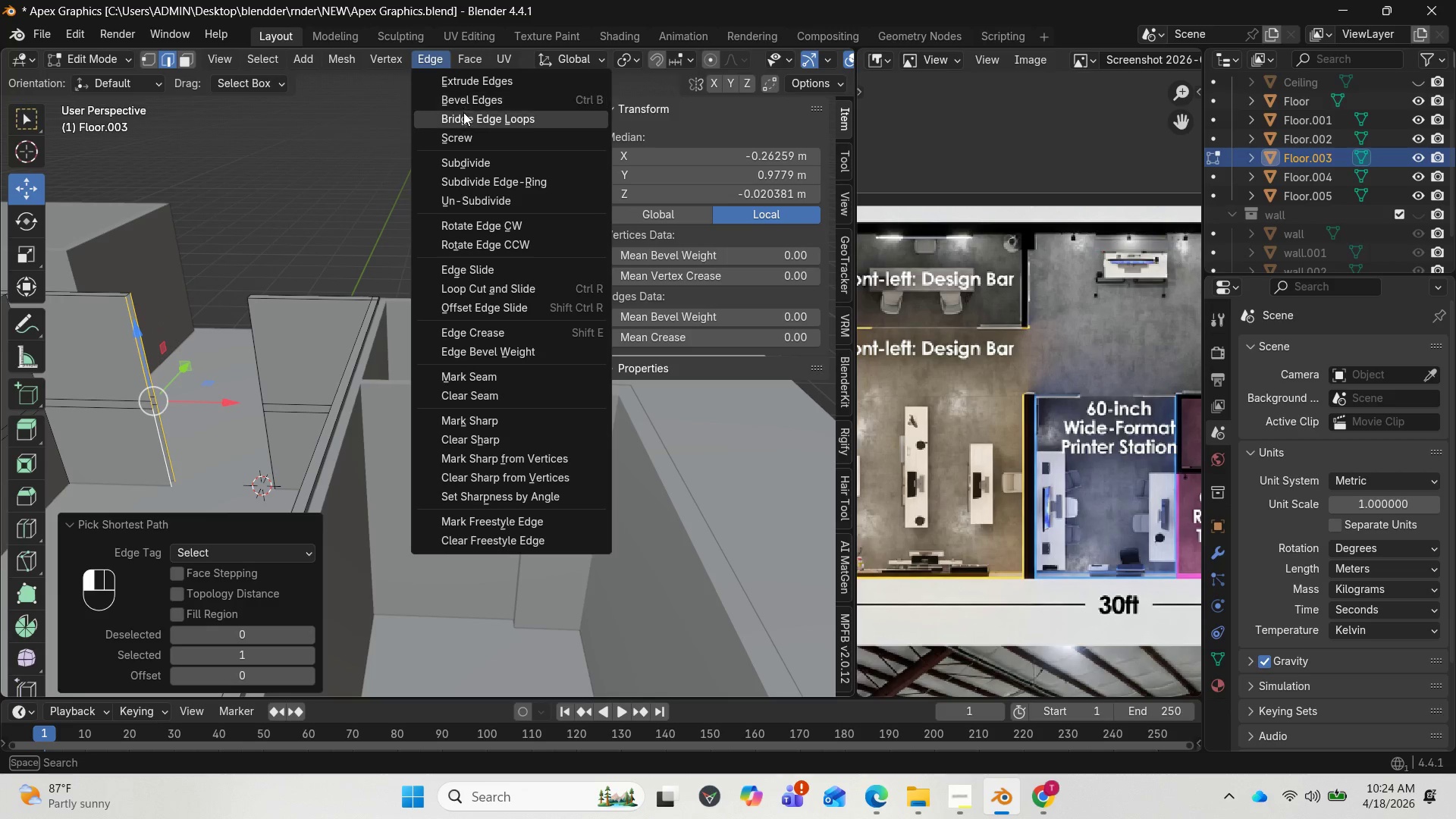 
left_click([465, 116])
 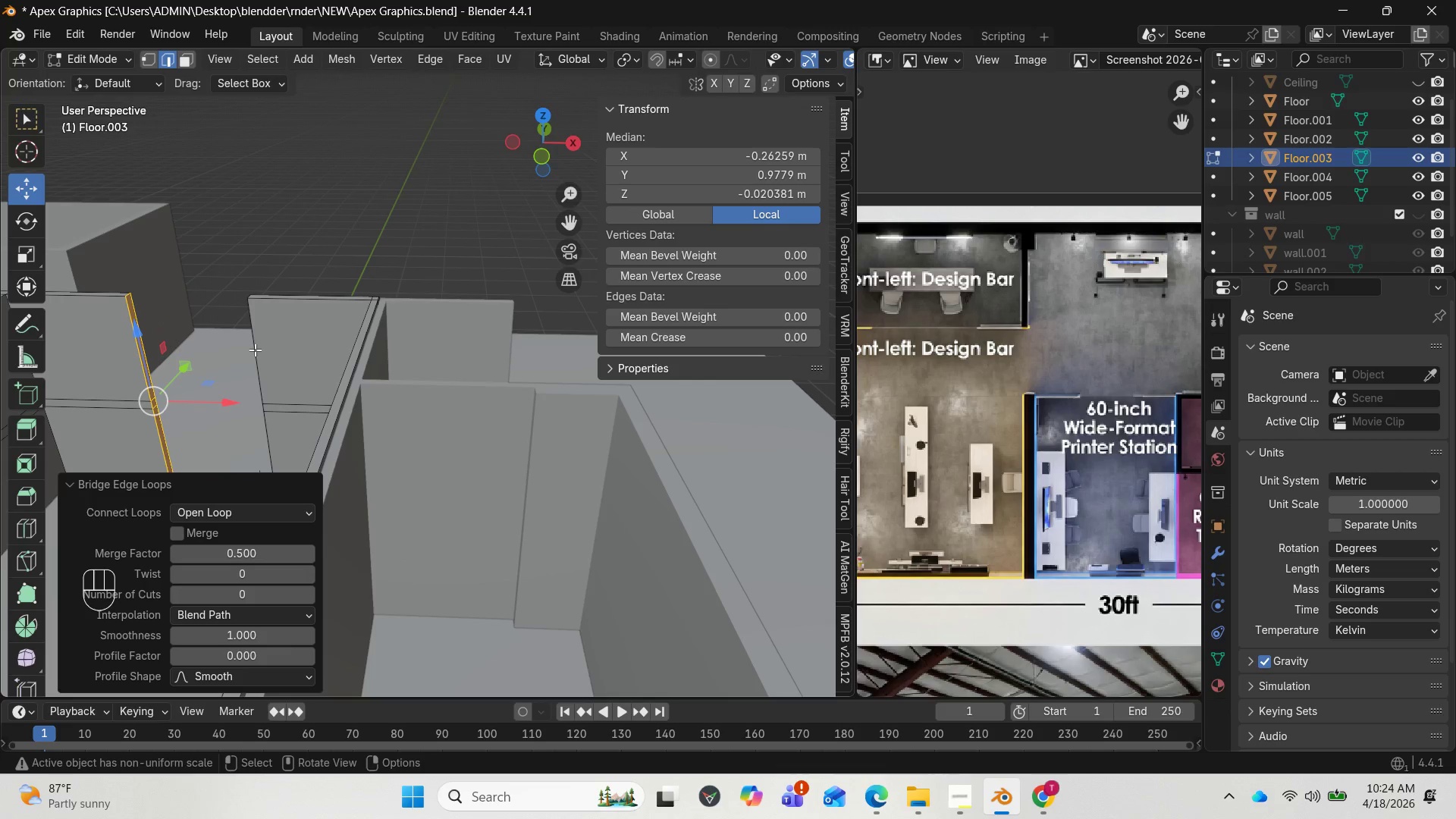 
scroll: coordinate [240, 356], scroll_direction: up, amount: 2.0
 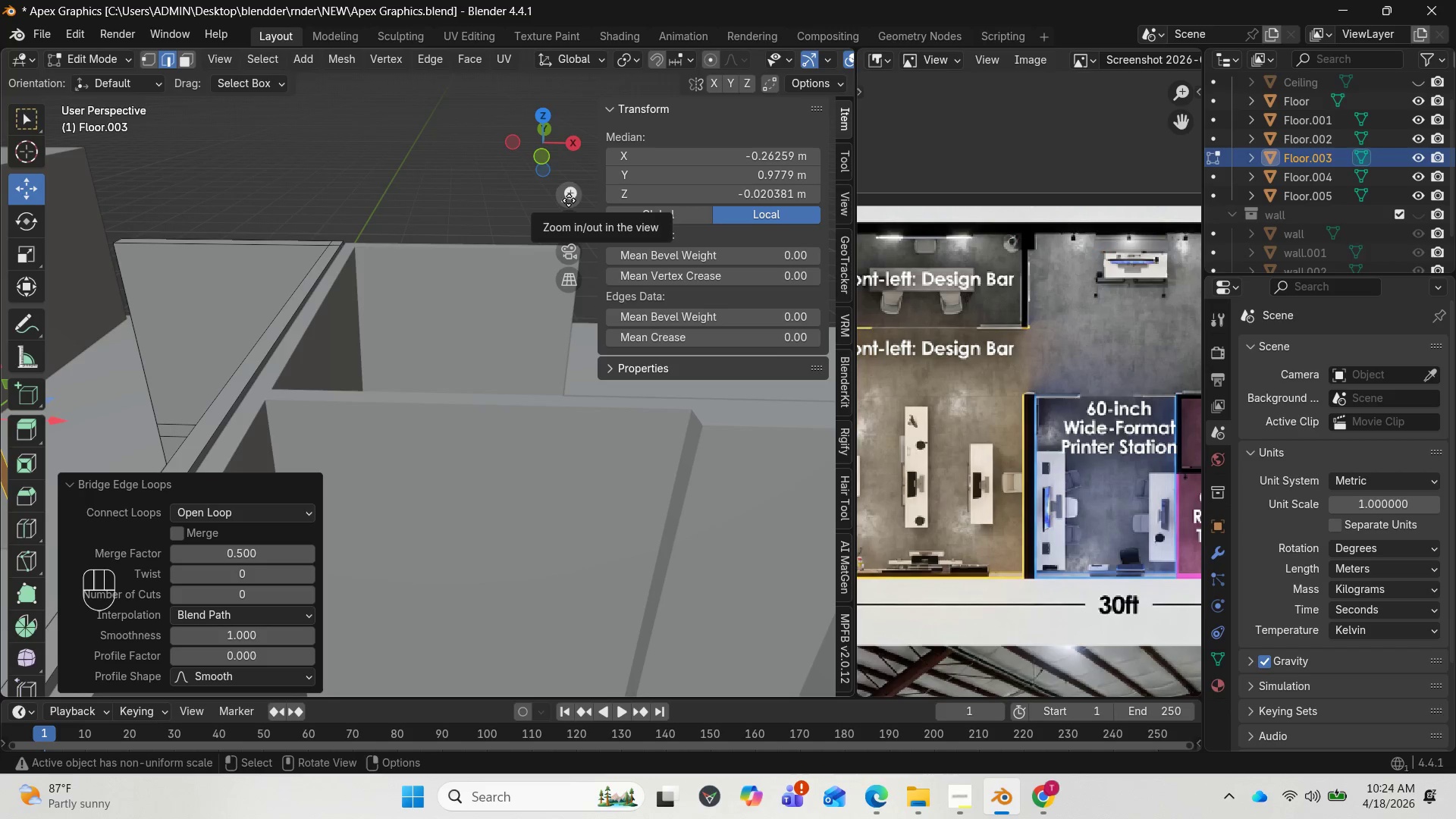 
left_click_drag(start_coordinate=[566, 221], to_coordinate=[740, 217])
 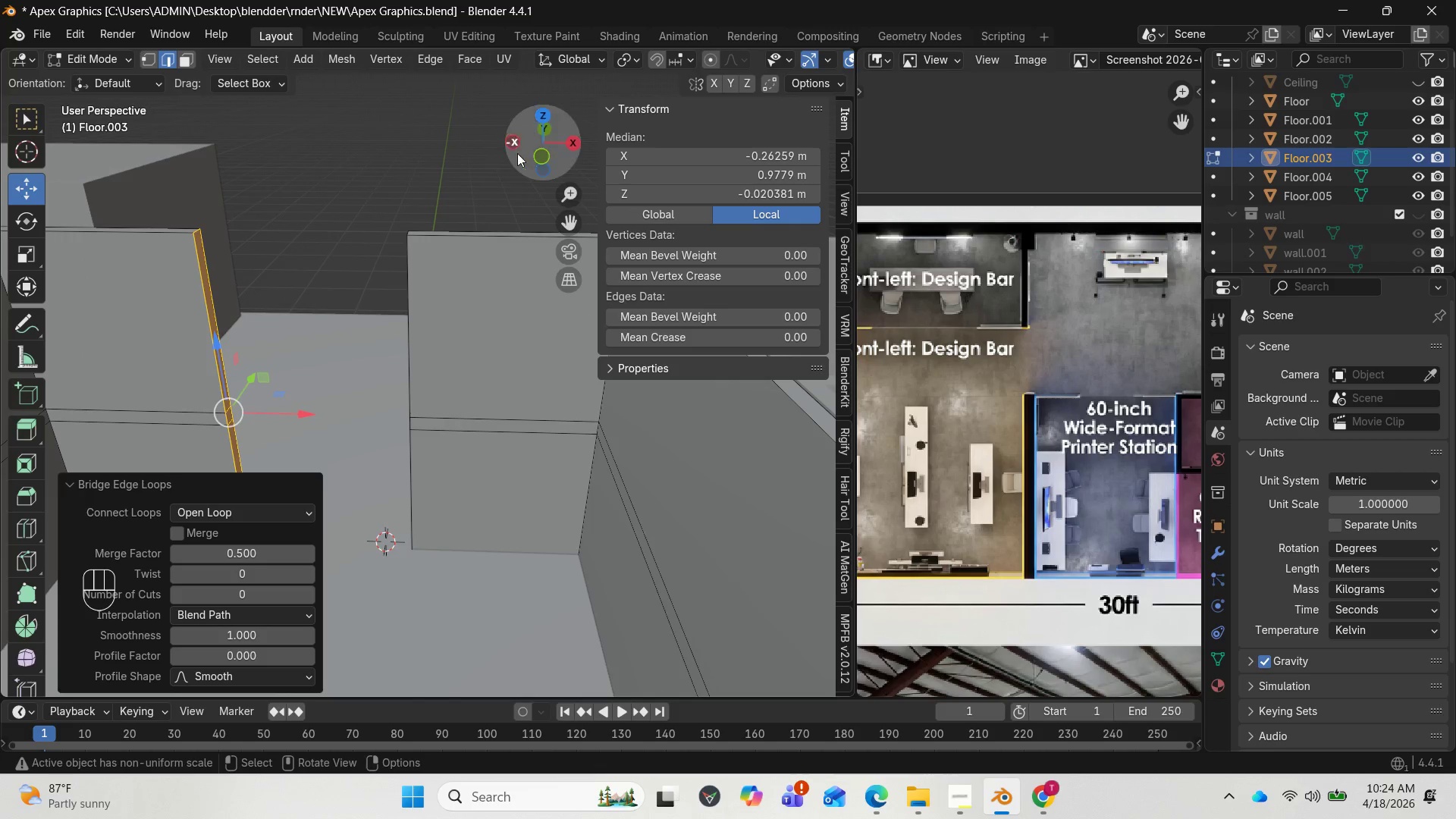 
left_click_drag(start_coordinate=[534, 143], to_coordinate=[251, 226])
 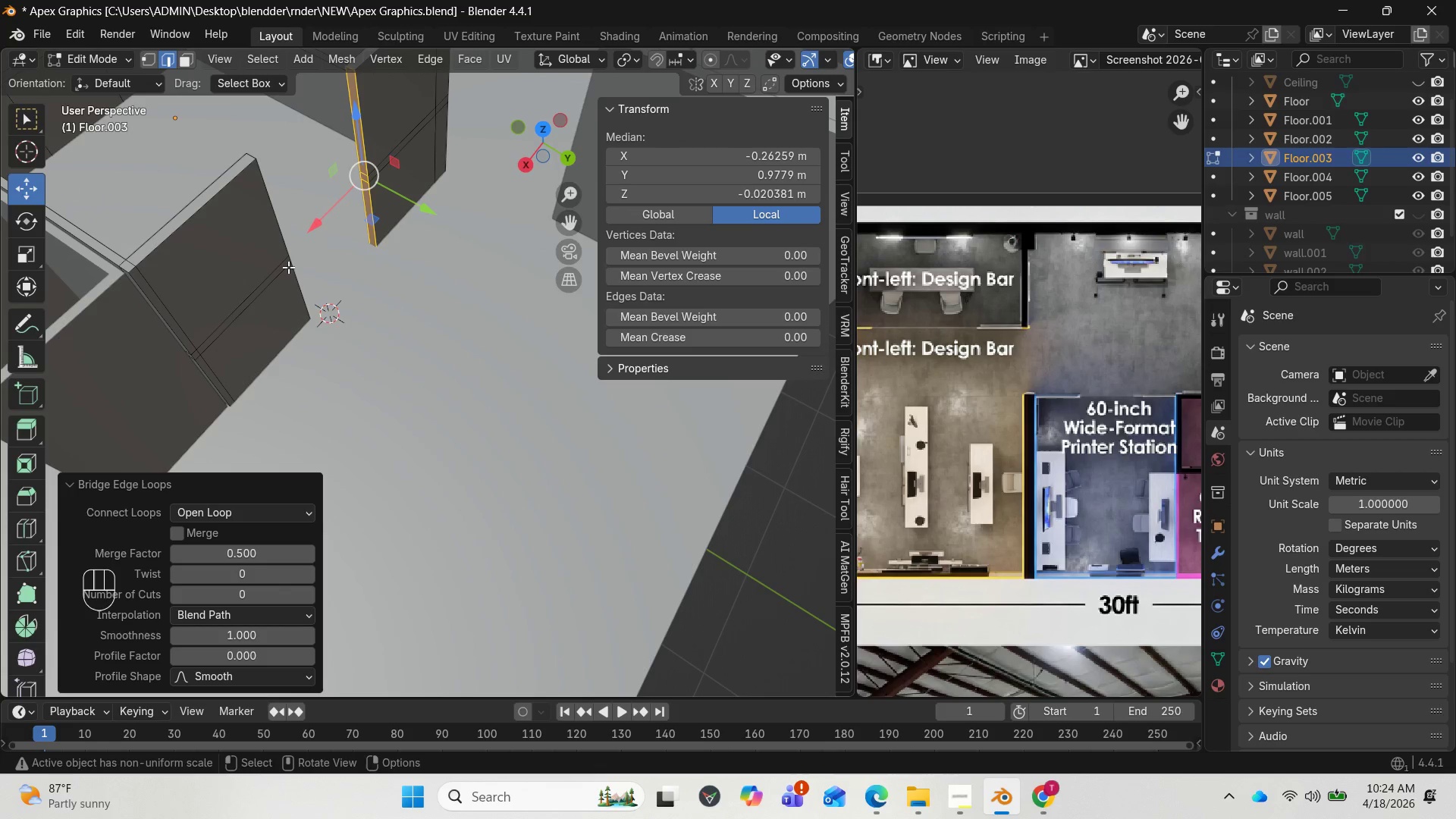 
scroll: coordinate [336, 271], scroll_direction: down, amount: 3.0
 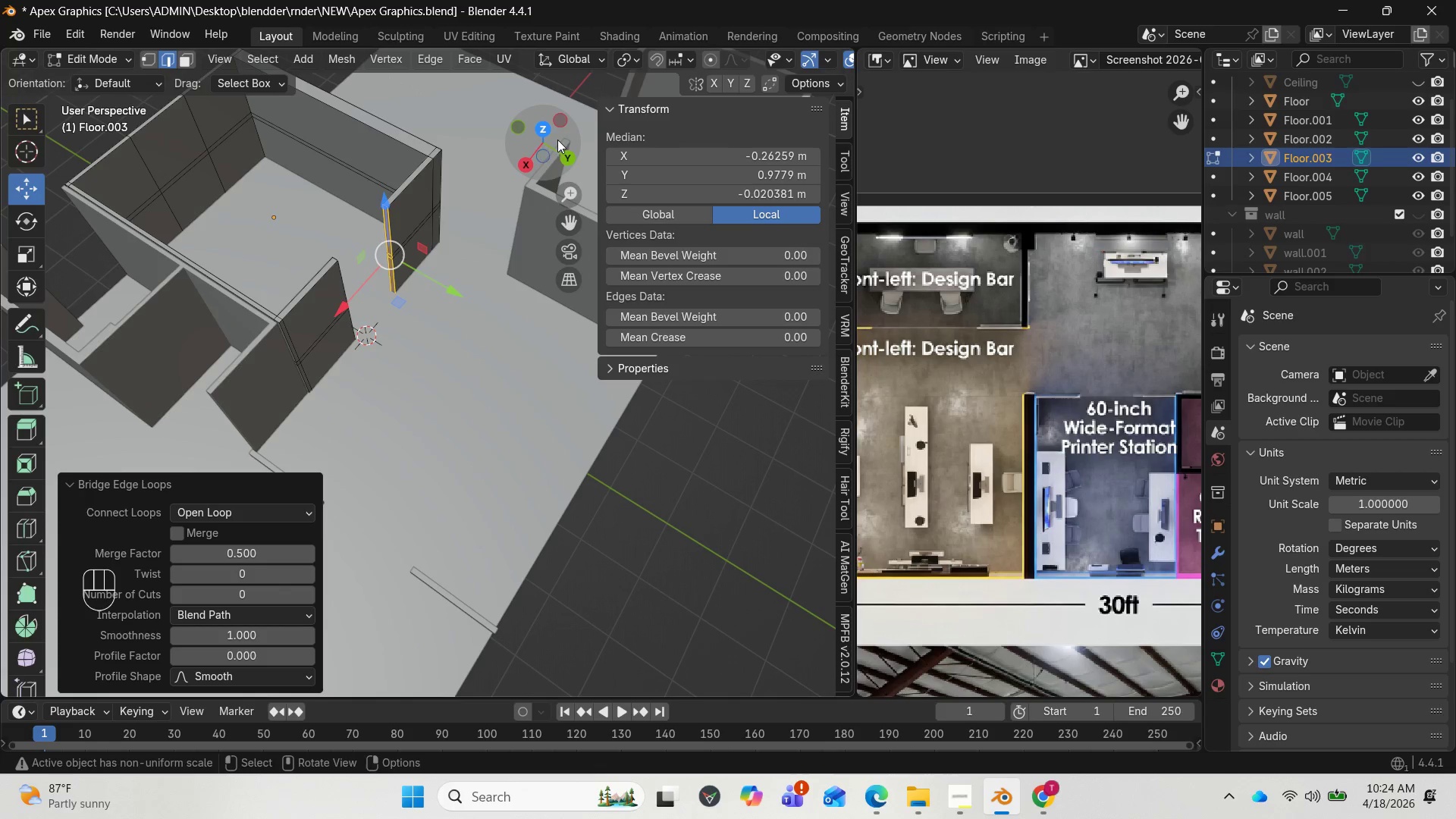 
left_click_drag(start_coordinate=[553, 138], to_coordinate=[625, 673])
 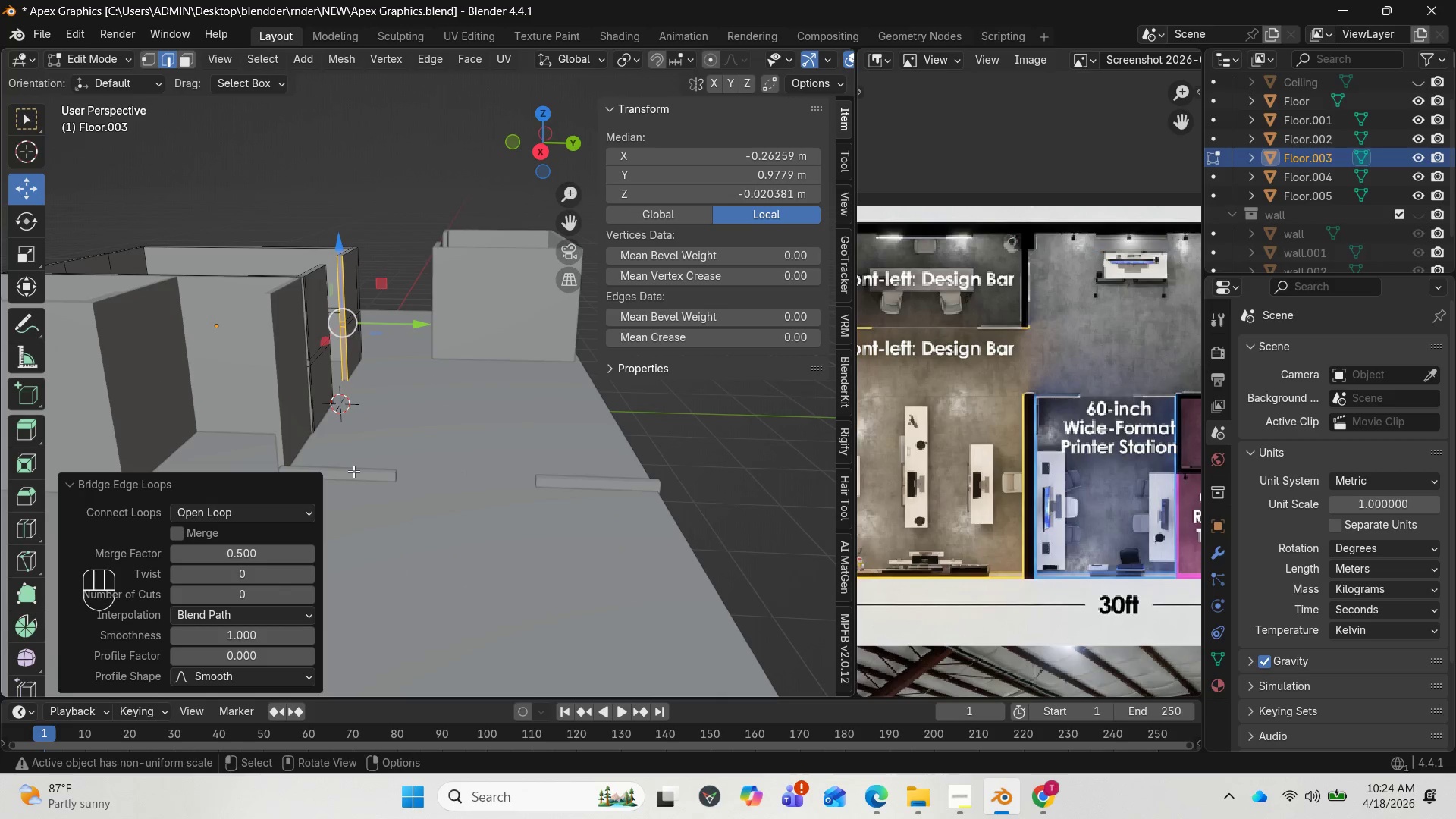 
key(Tab)
 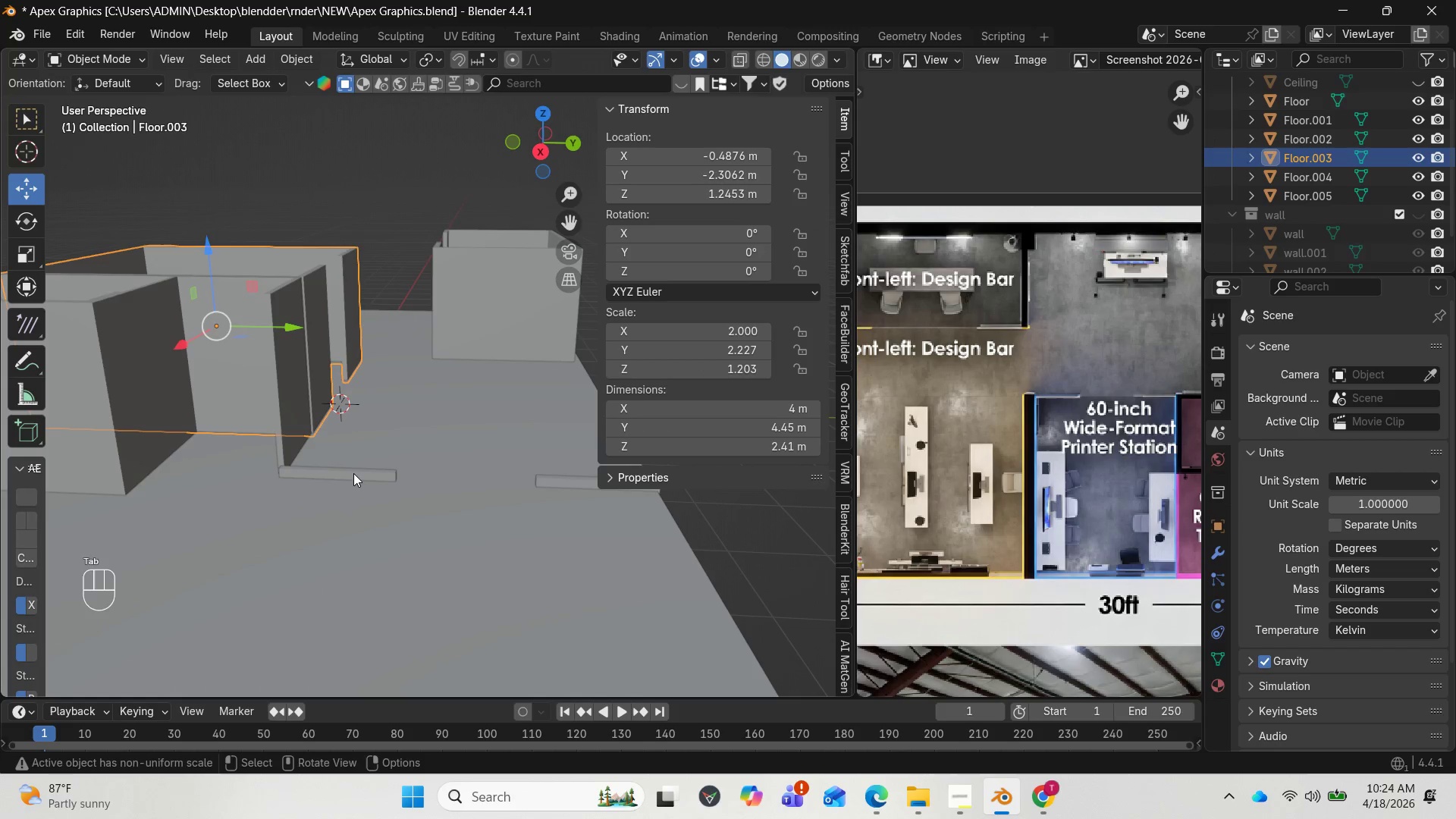 
left_click([353, 473])
 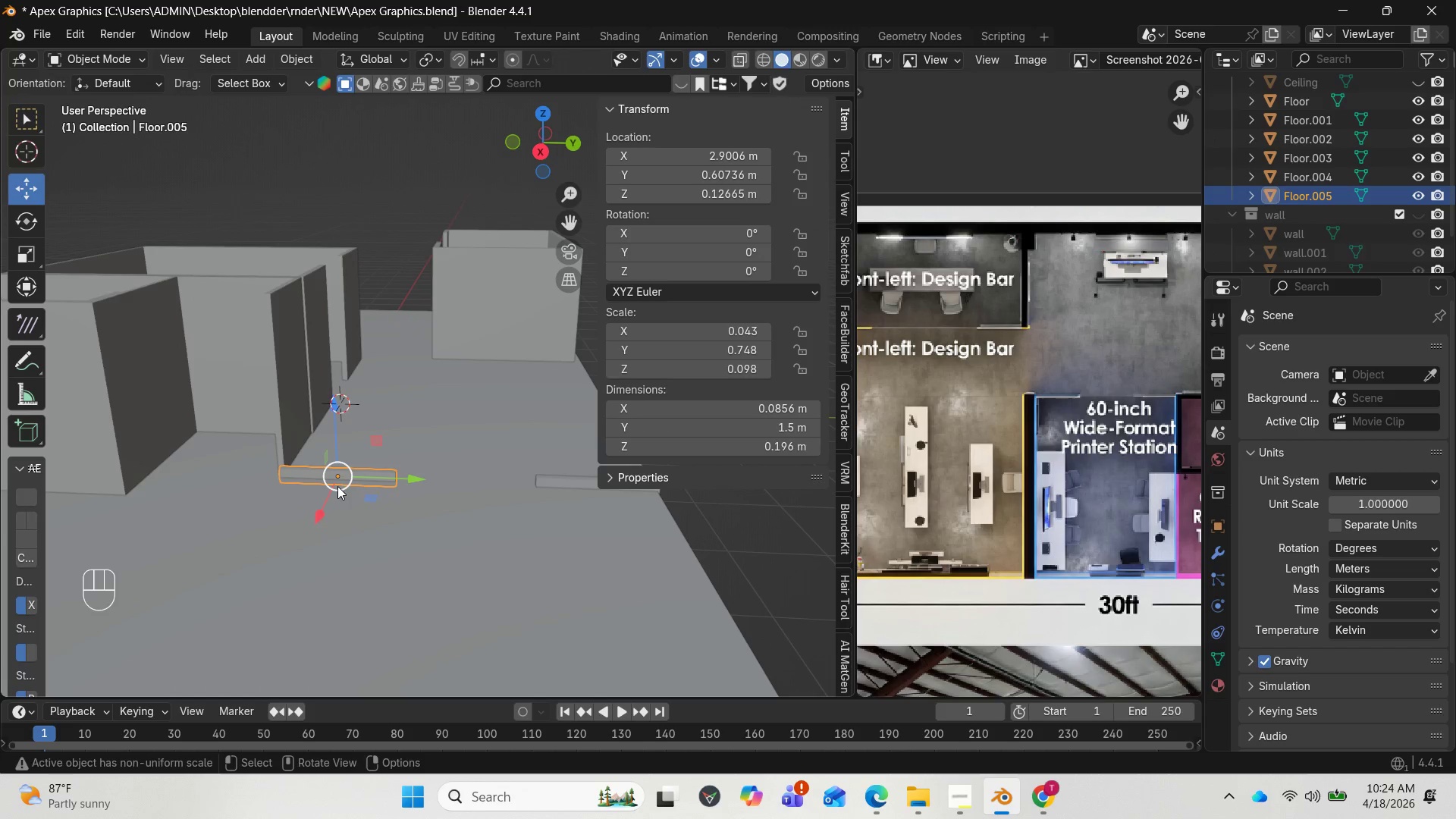 
wait(9.33)
 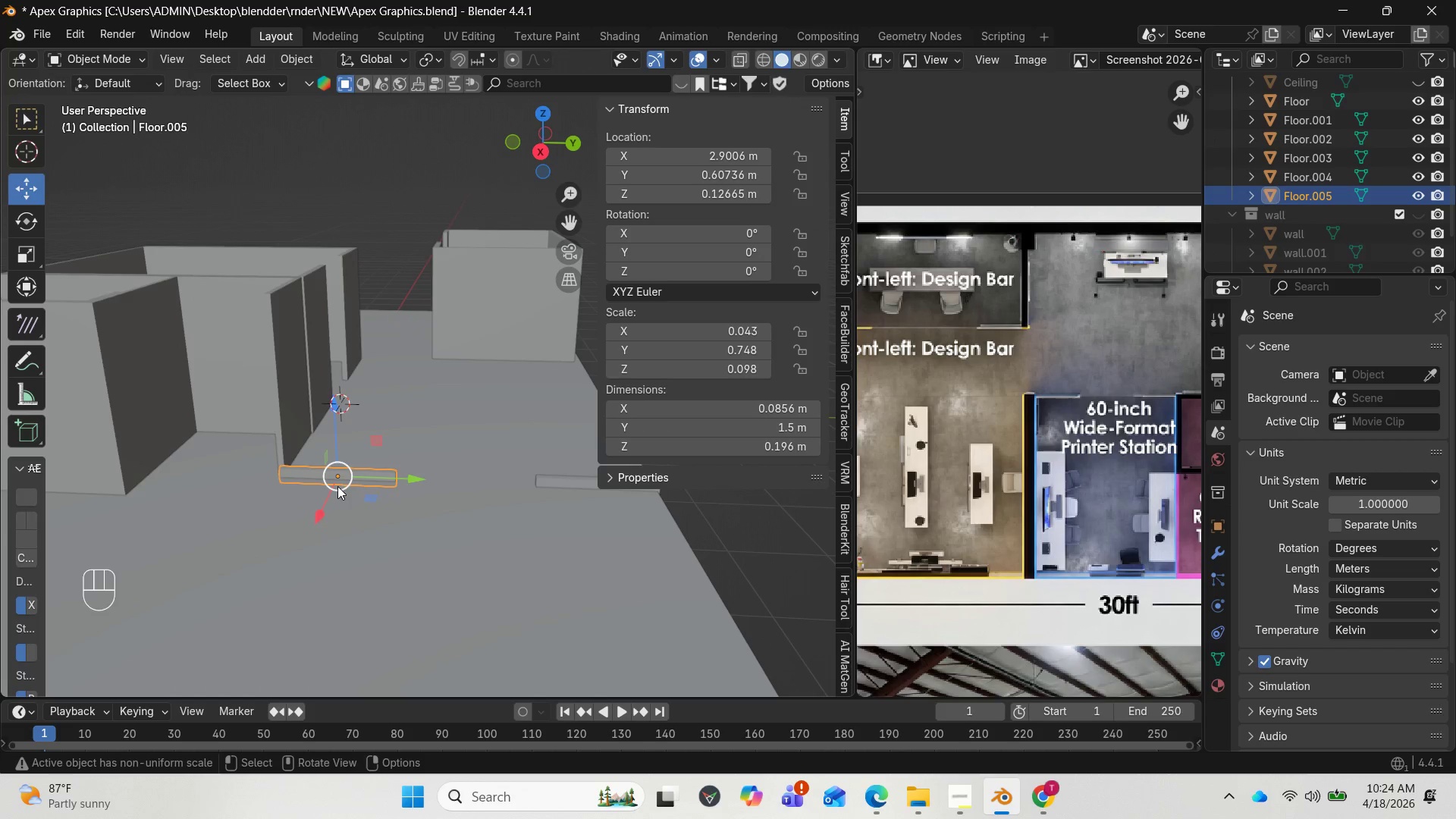 
left_click_drag(start_coordinate=[532, 145], to_coordinate=[469, 141])
 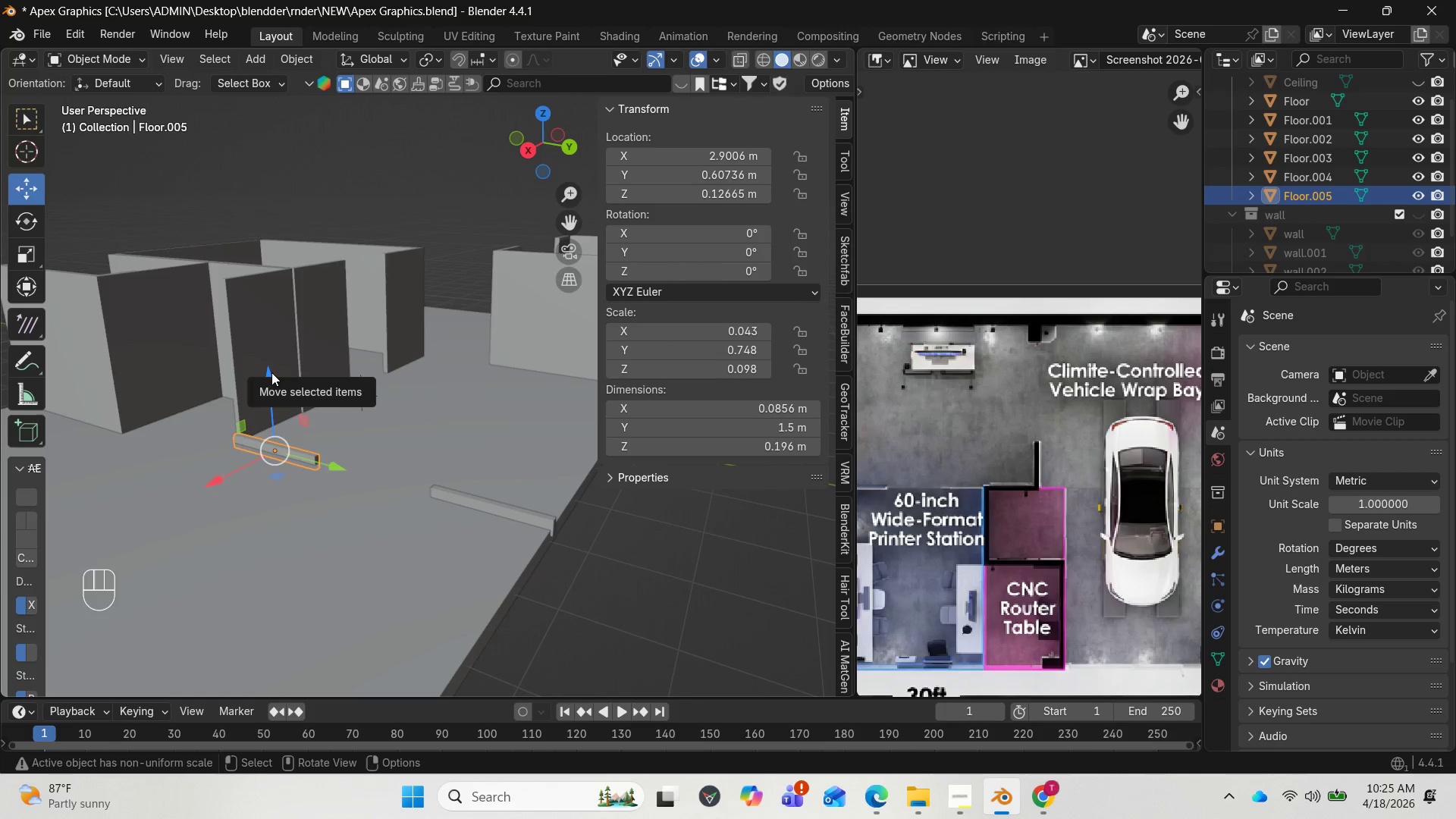 
wait(5.11)
 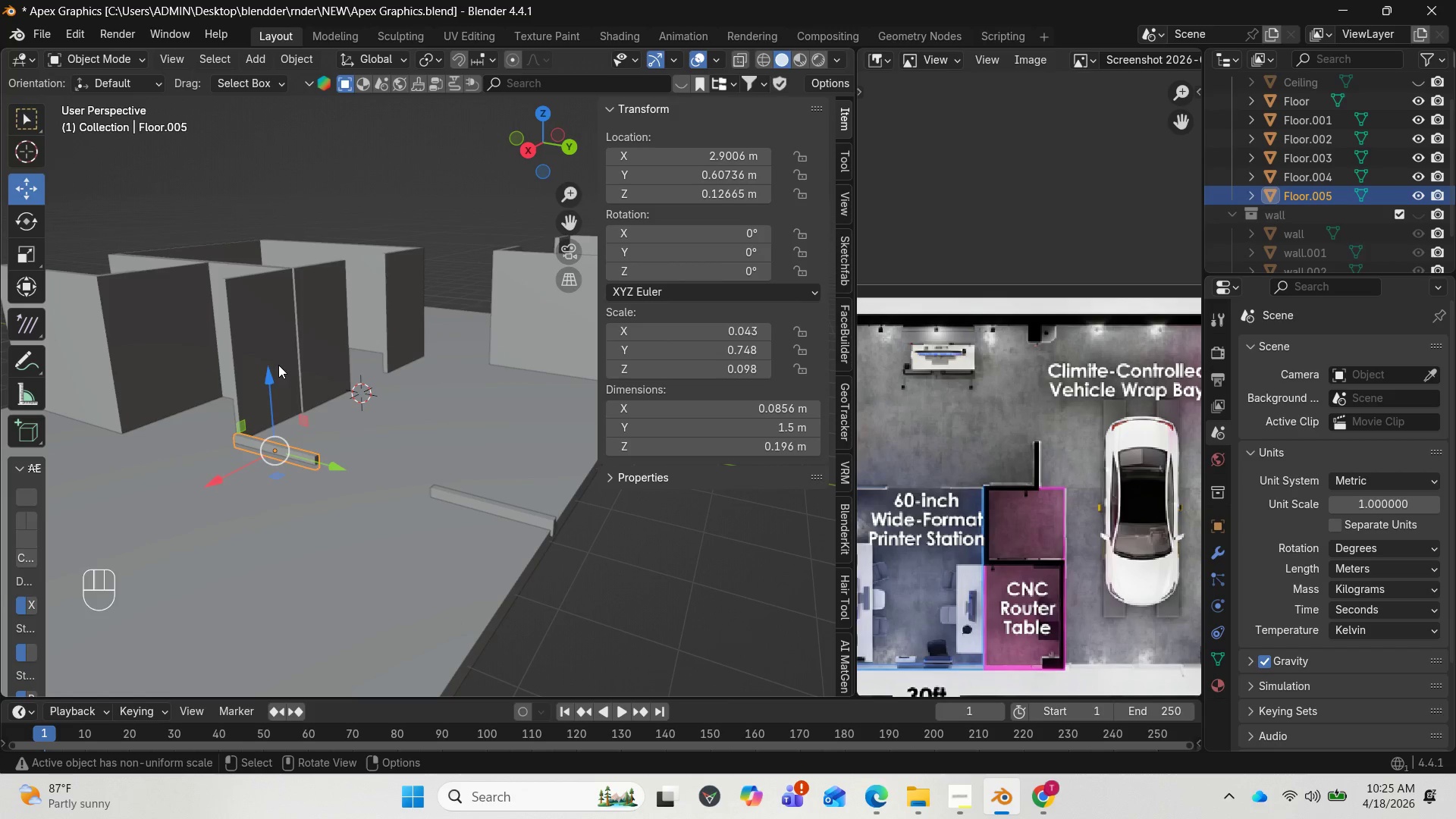 
left_click_drag(start_coordinate=[269, 375], to_coordinate=[272, 279])
 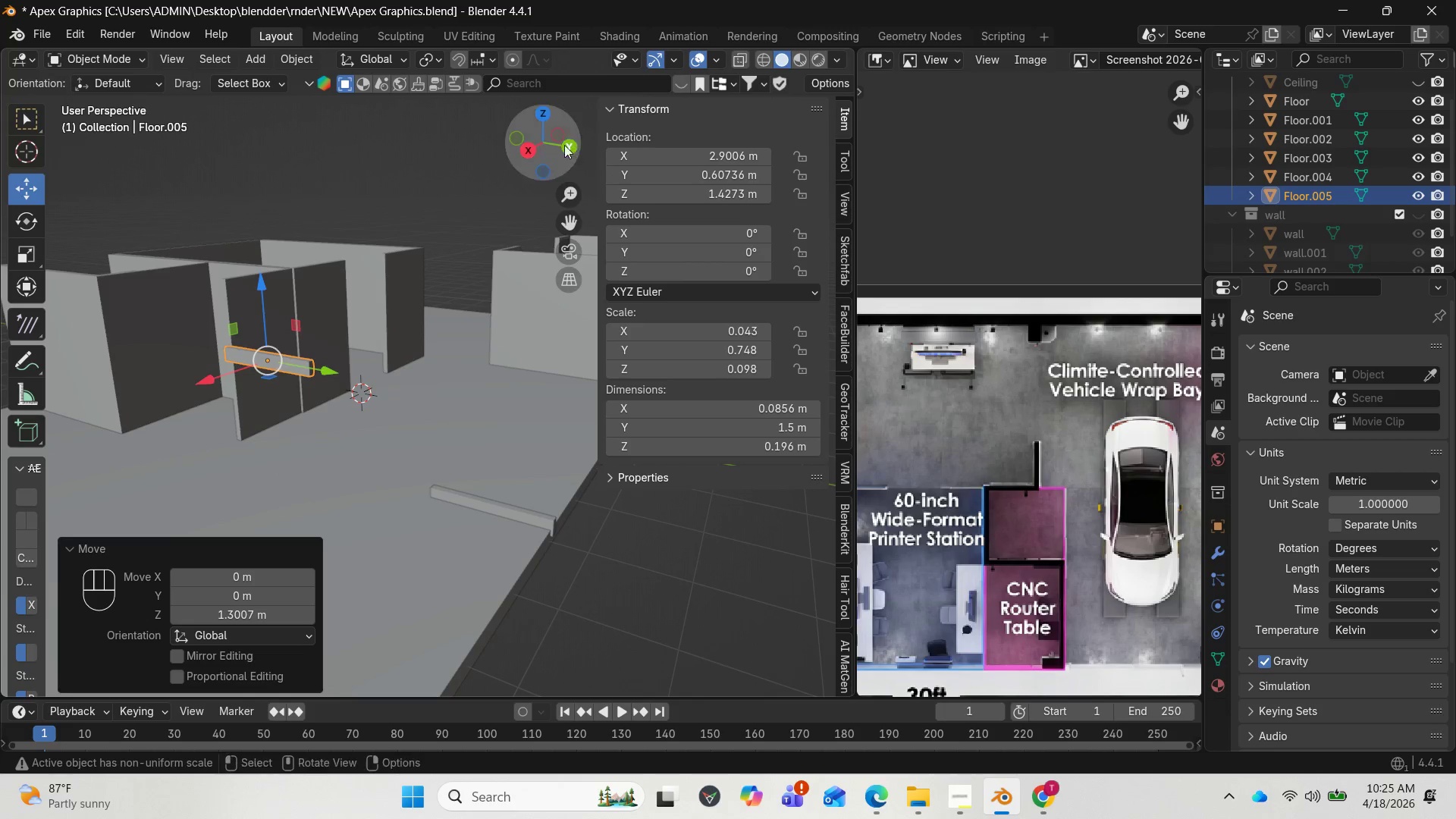 
left_click_drag(start_coordinate=[554, 142], to_coordinate=[500, 174])
 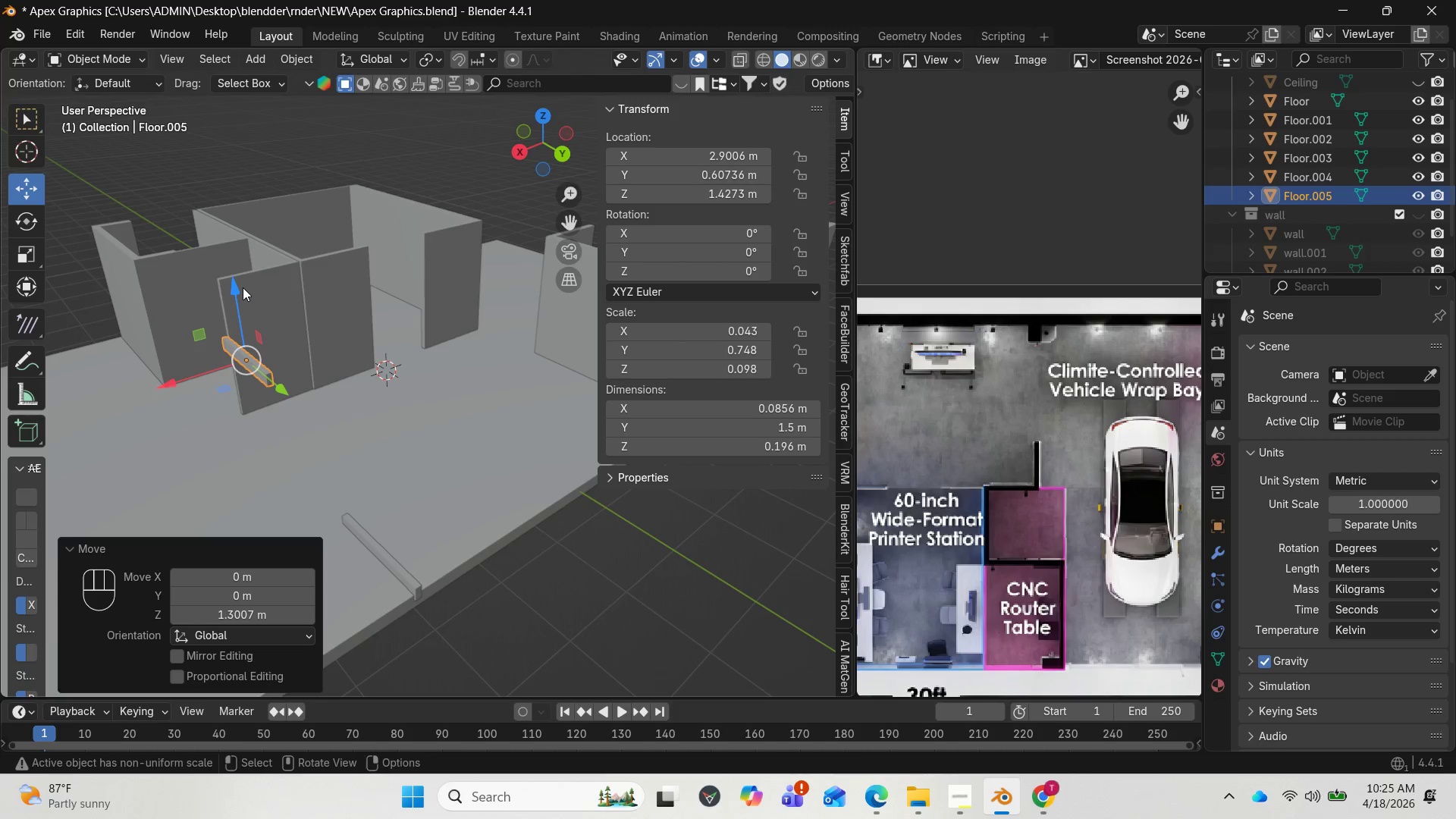 
left_click_drag(start_coordinate=[237, 285], to_coordinate=[228, 297])
 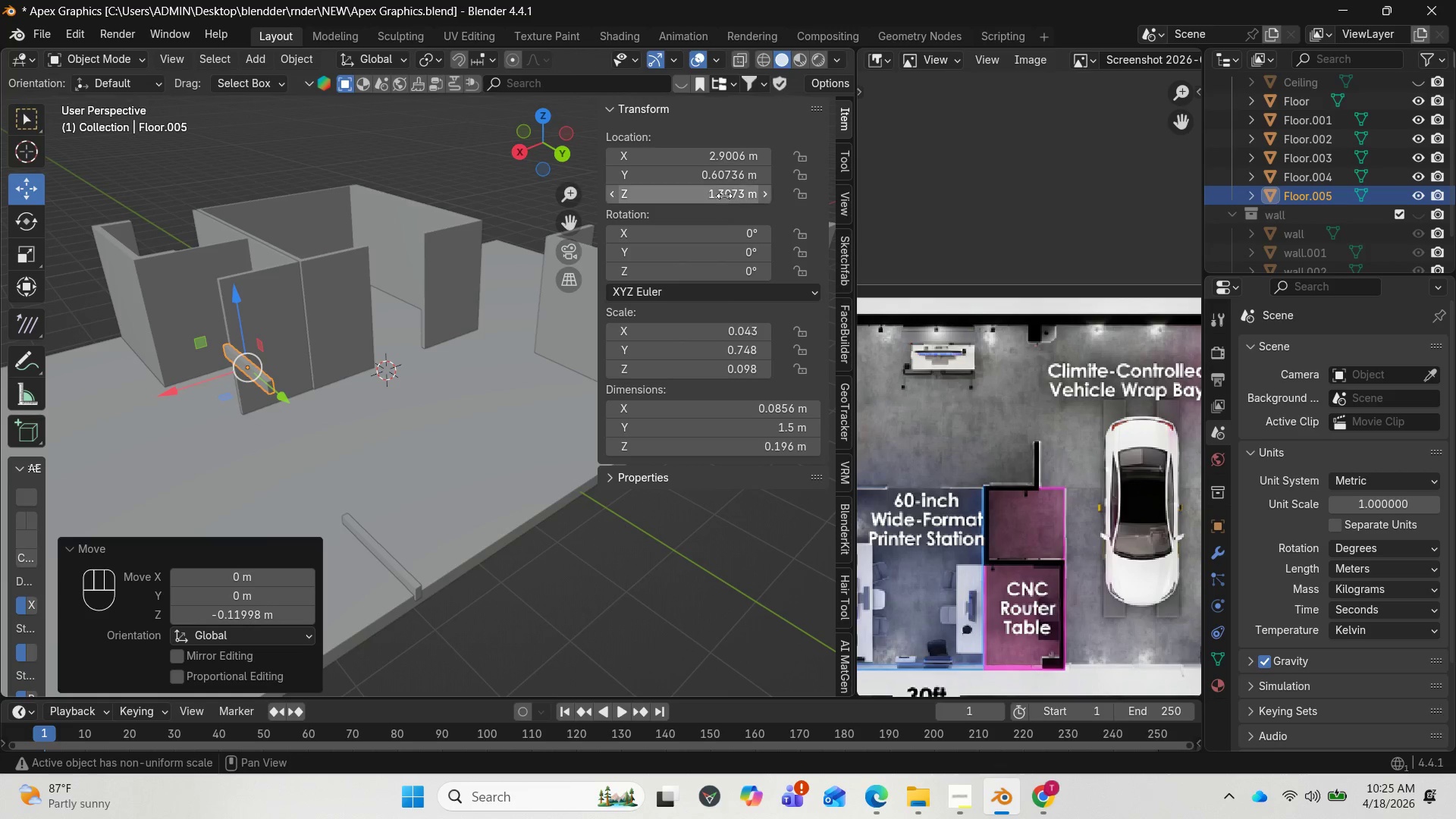 
left_click([725, 194])
 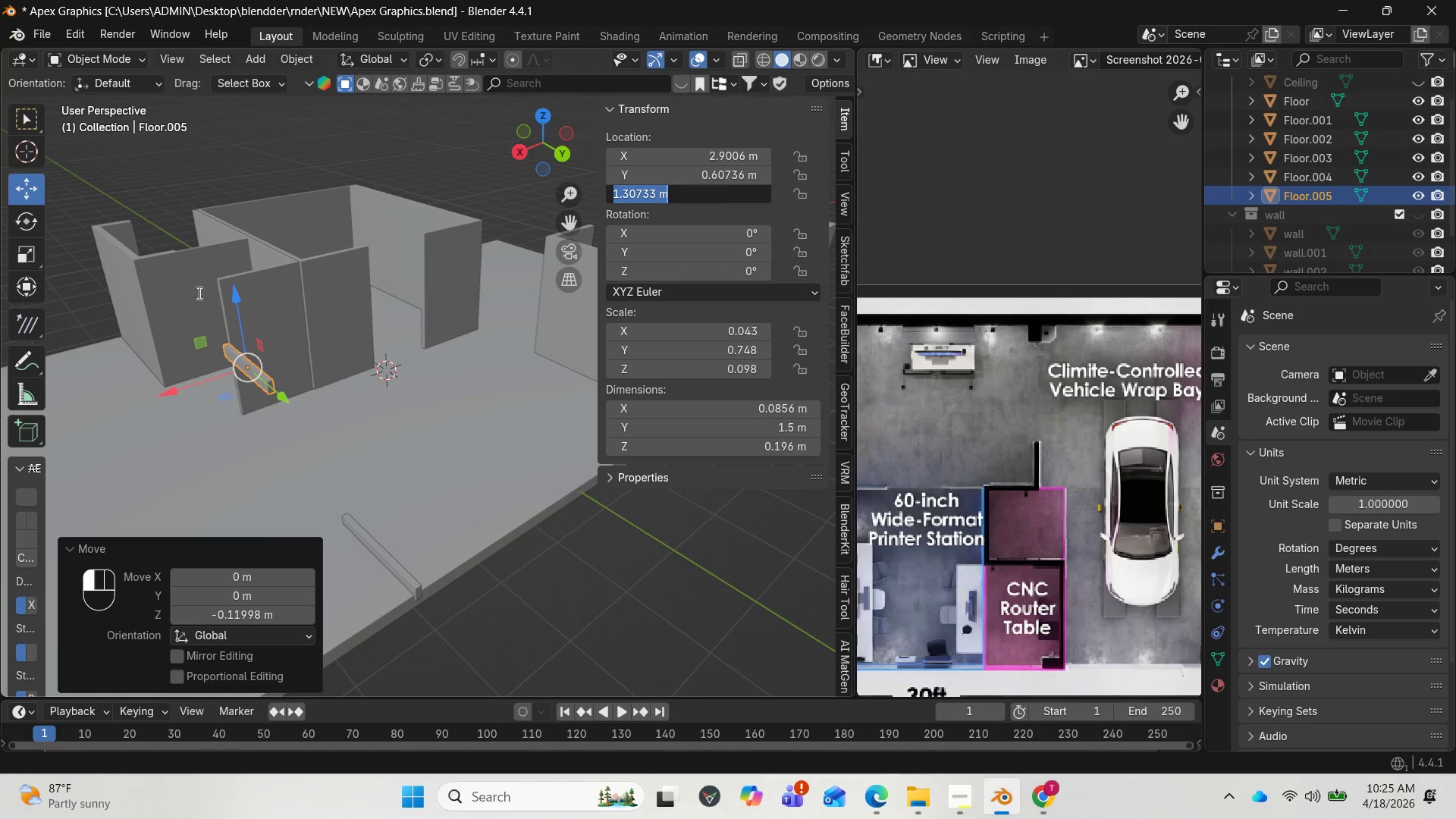 
left_click([185, 278])
 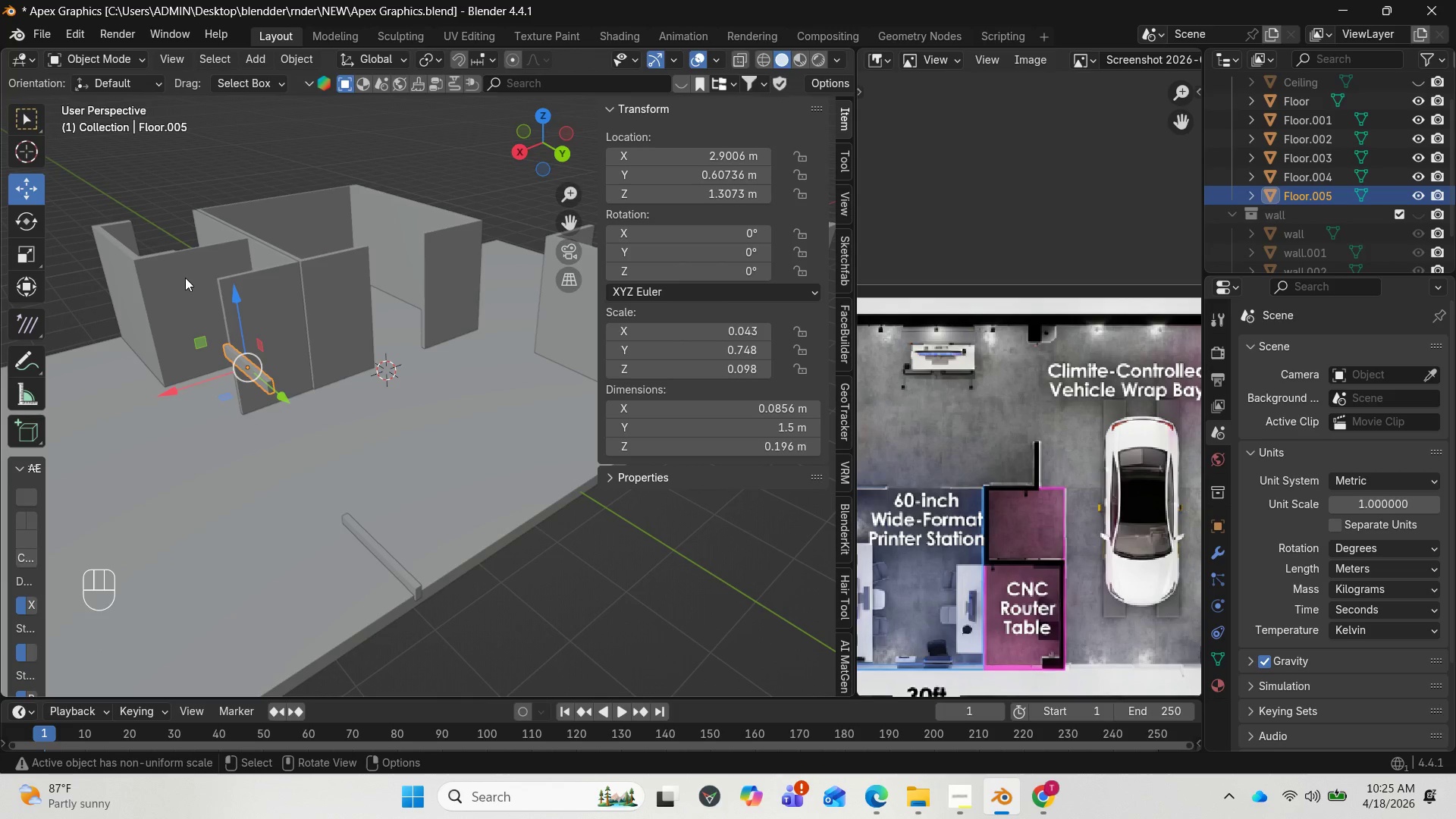 
left_click([185, 278])
 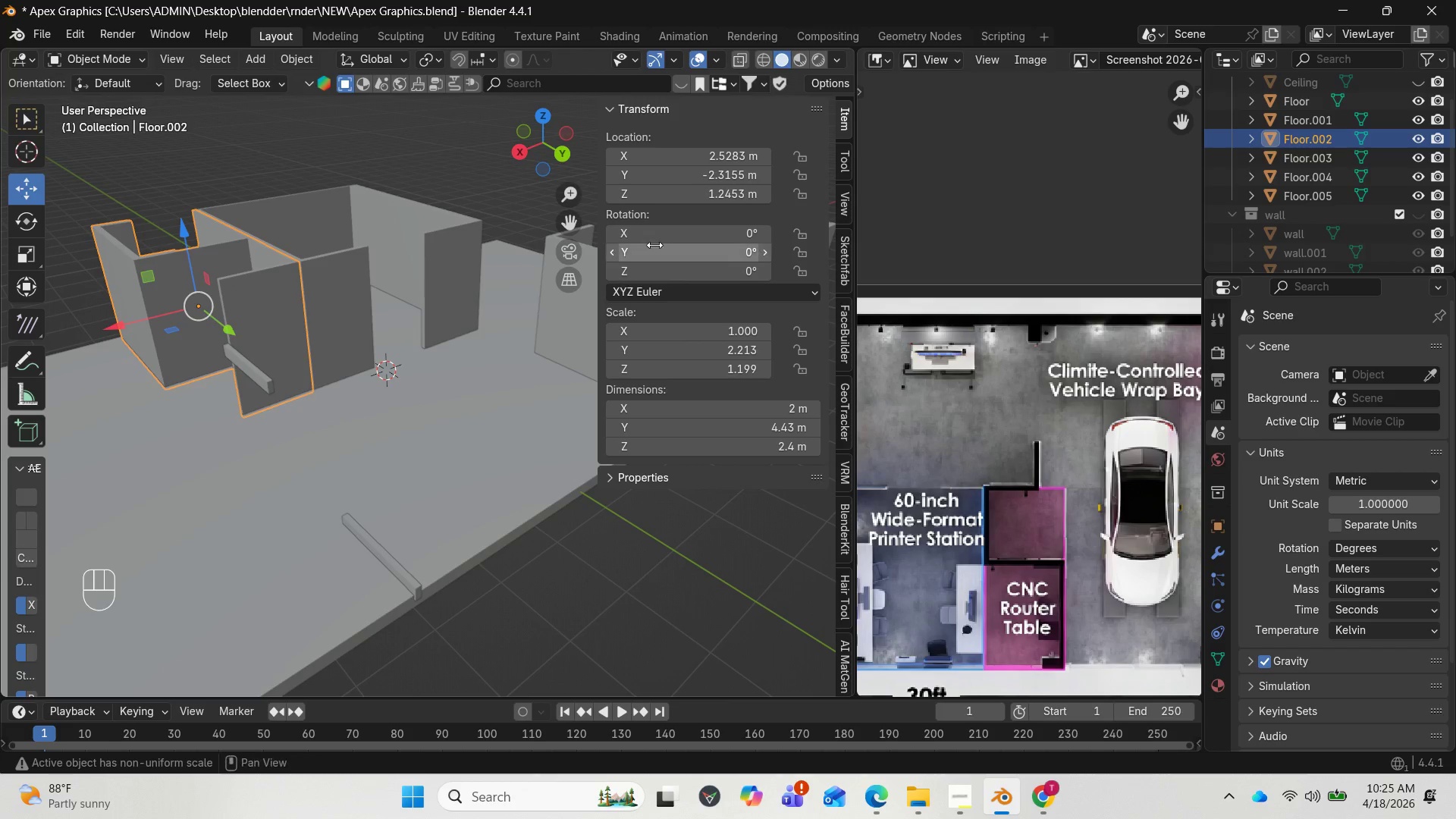 
mouse_move([695, 215])
 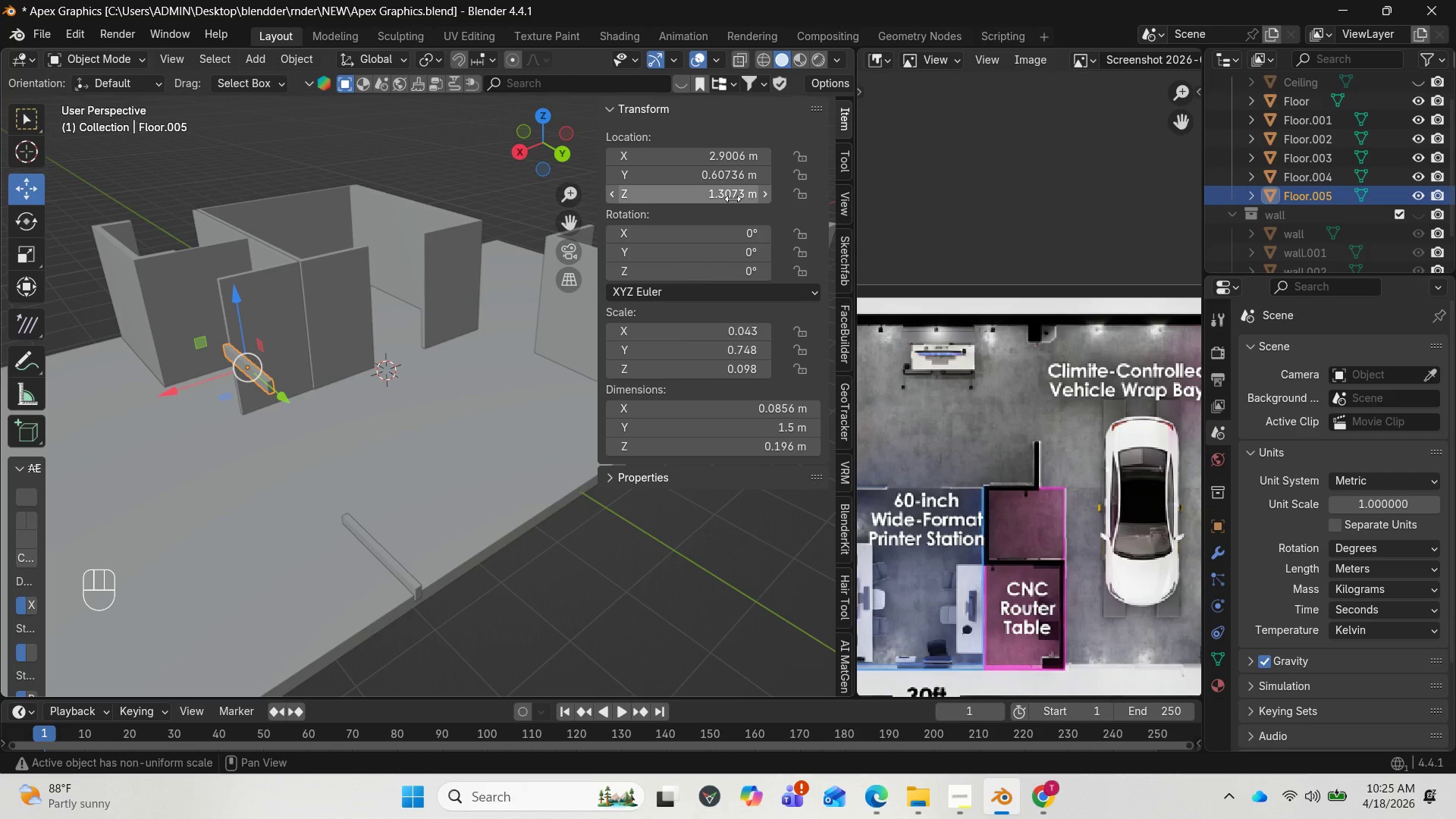 
left_click_drag(start_coordinate=[530, 158], to_coordinate=[614, 108])
 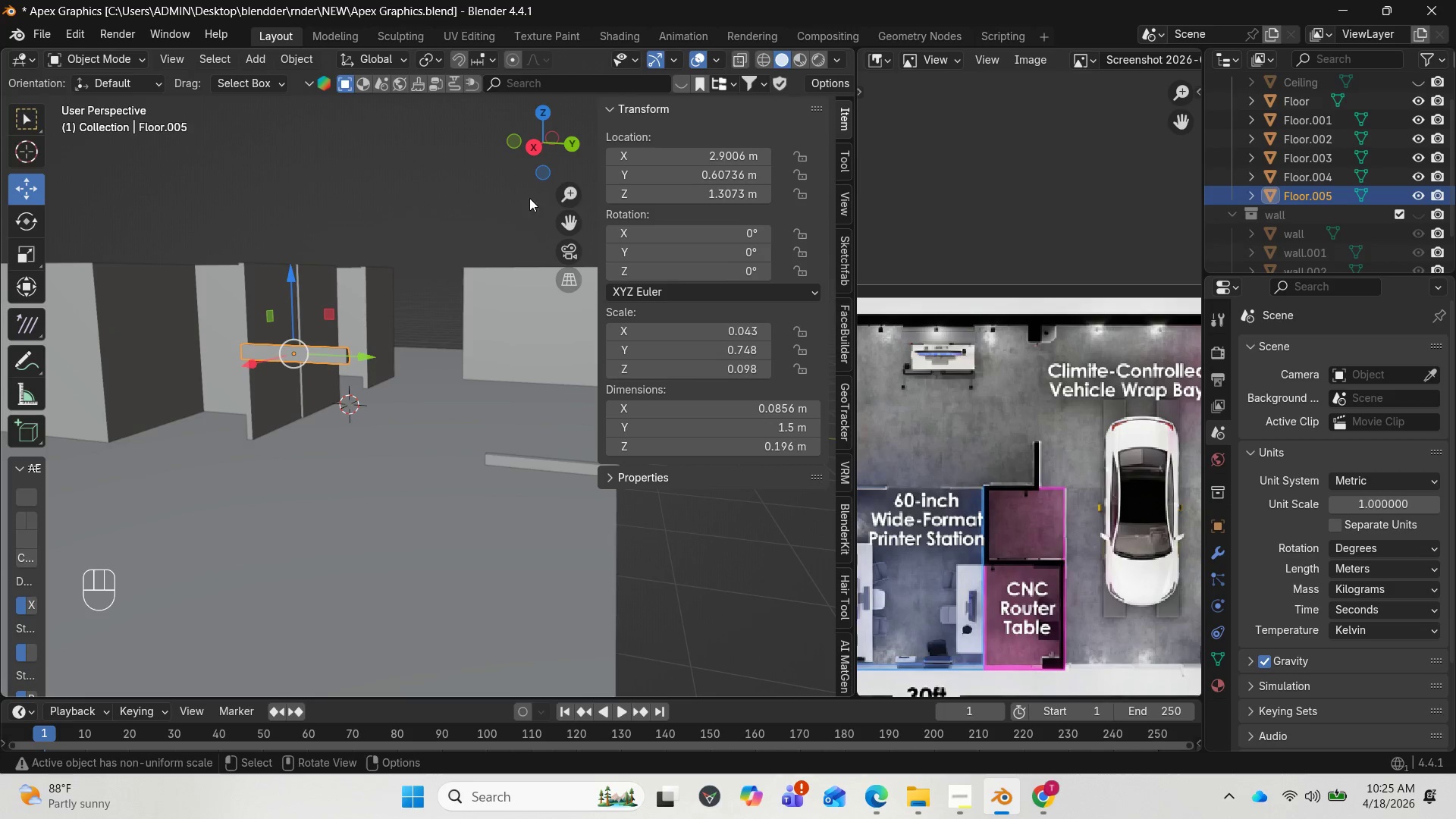 
left_click_drag(start_coordinate=[544, 160], to_coordinate=[422, 241])
 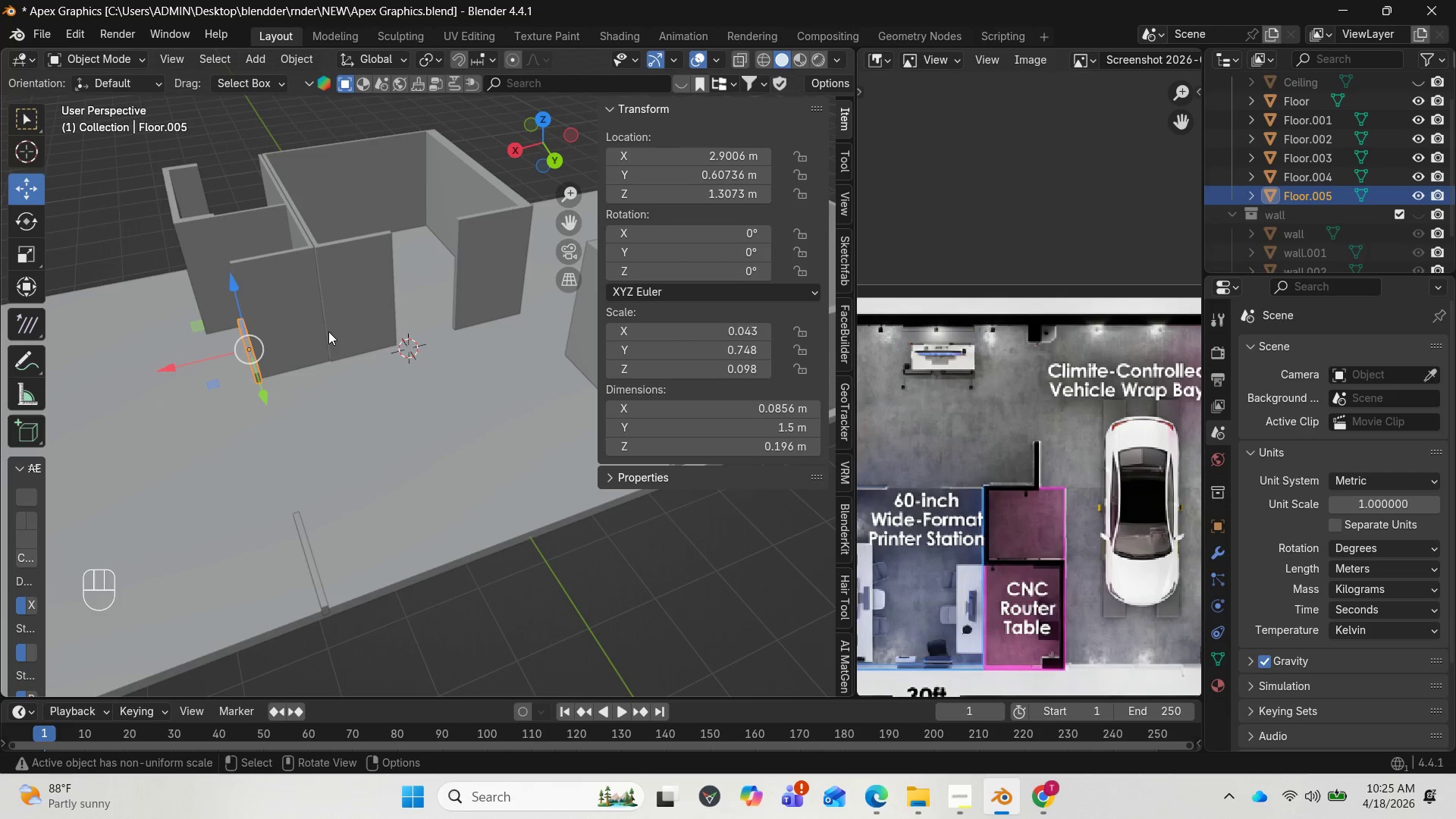 
type(sz)
 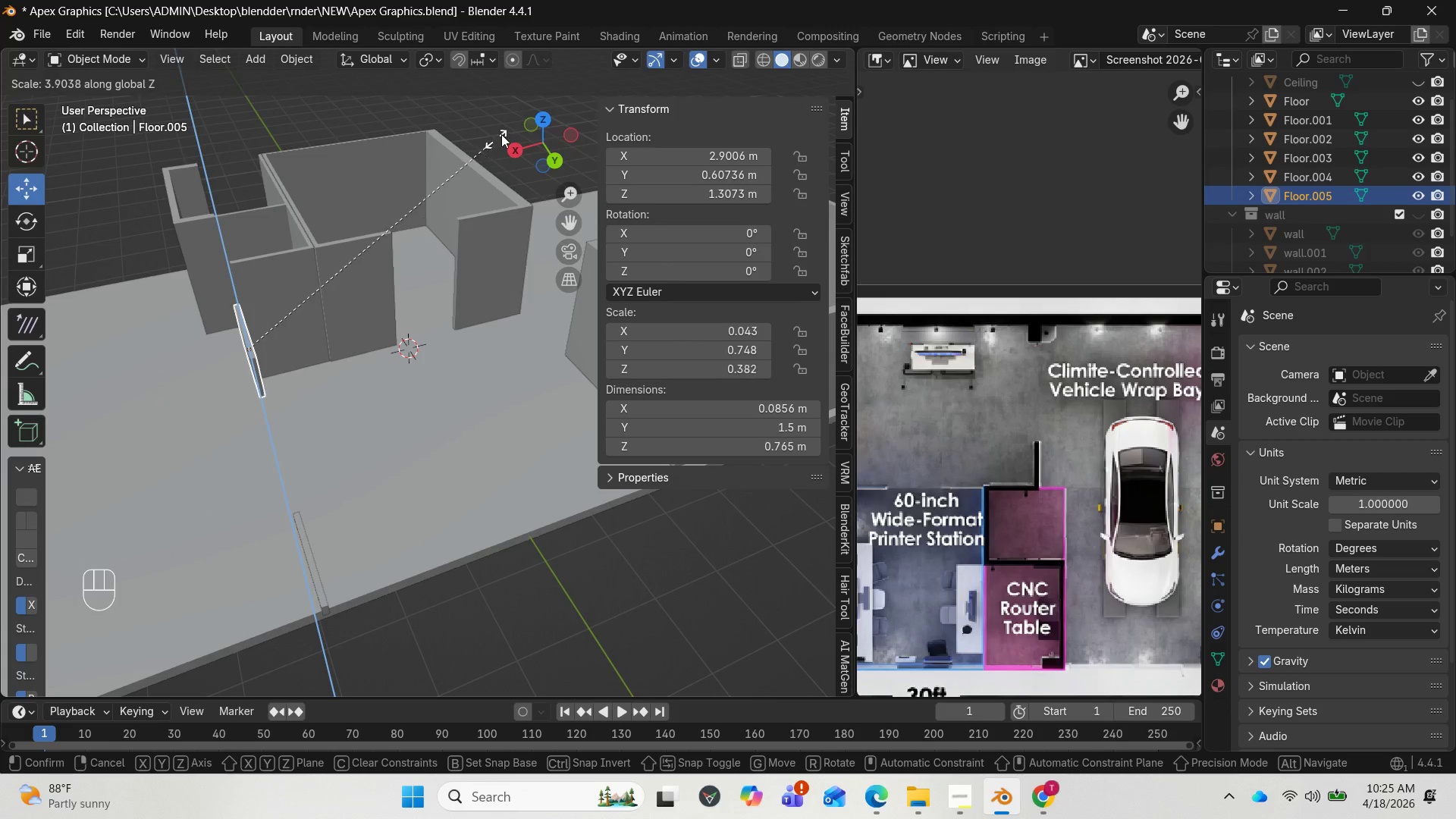 
wait(7.78)
 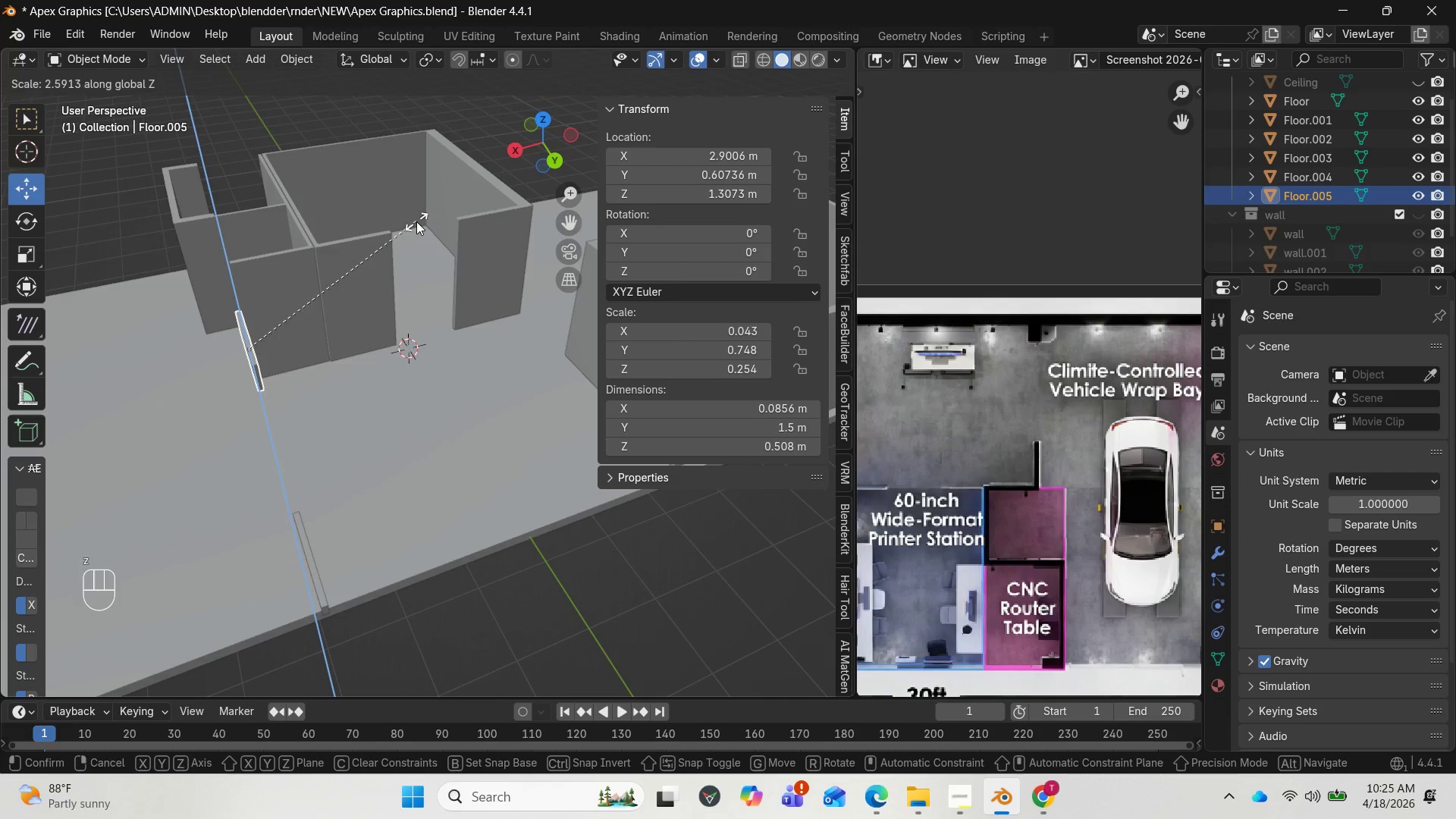 
left_click([830, 452])
 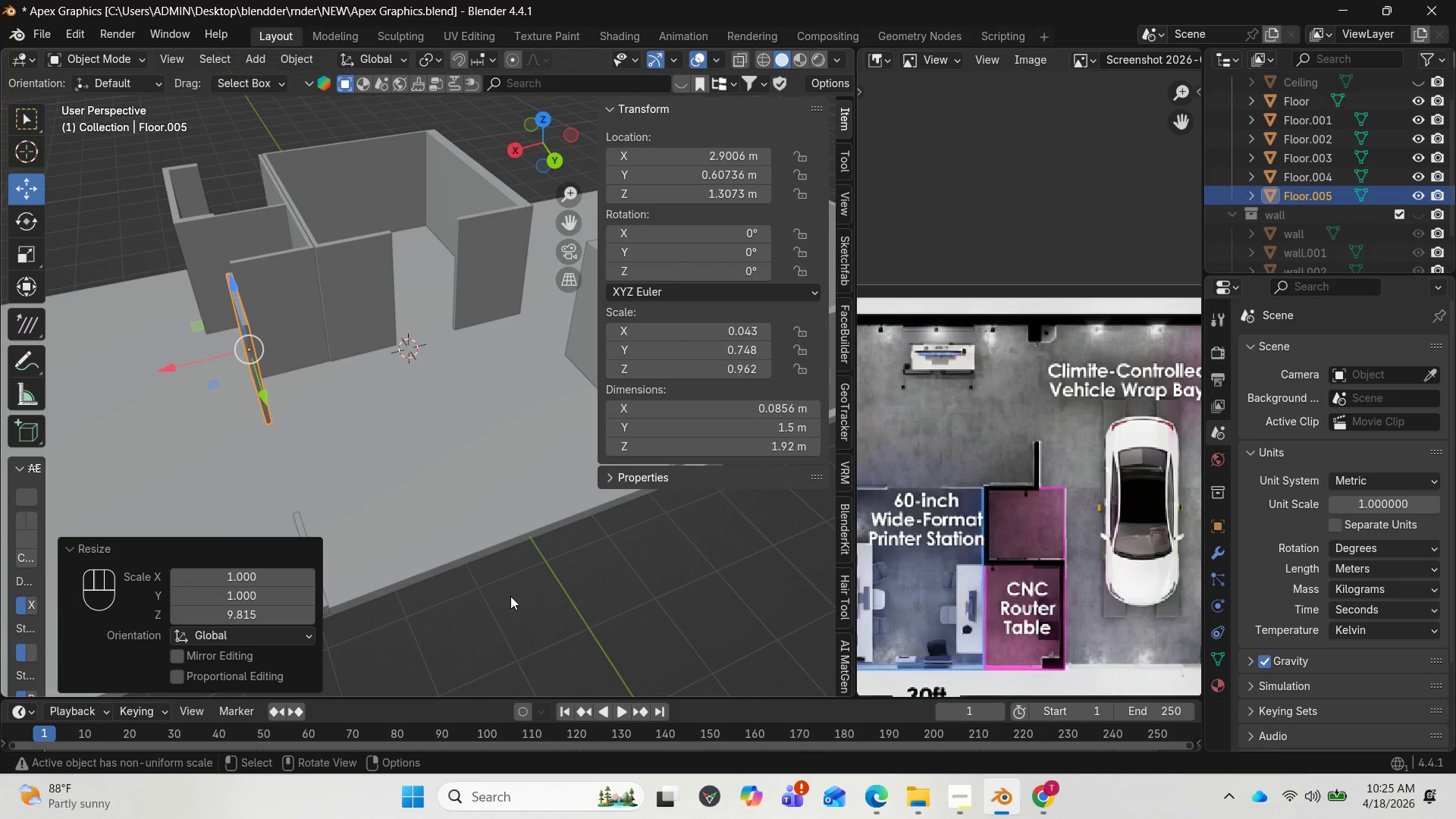 
wait(10.77)
 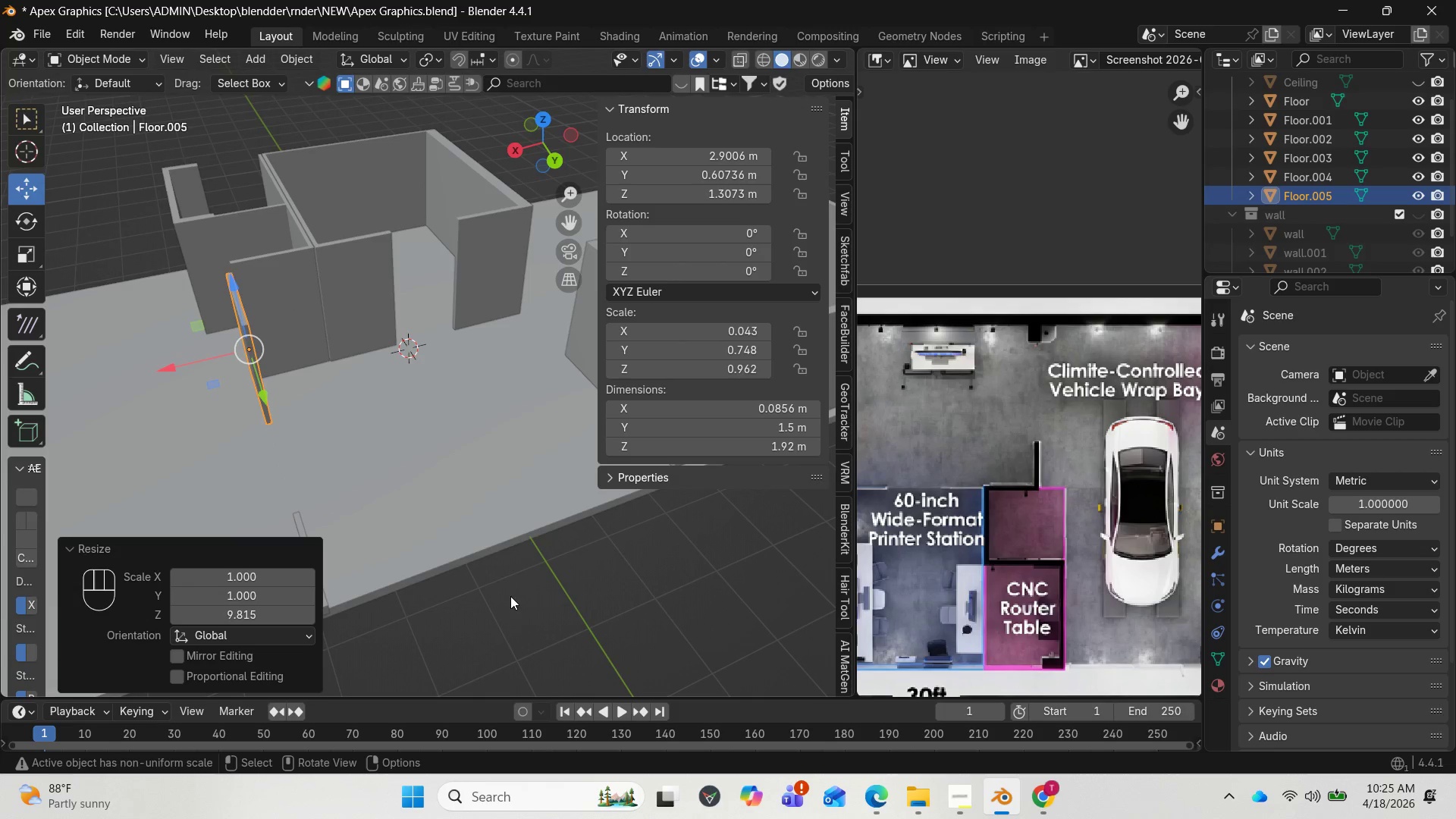 
left_click_drag(start_coordinate=[557, 146], to_coordinate=[717, 74])
 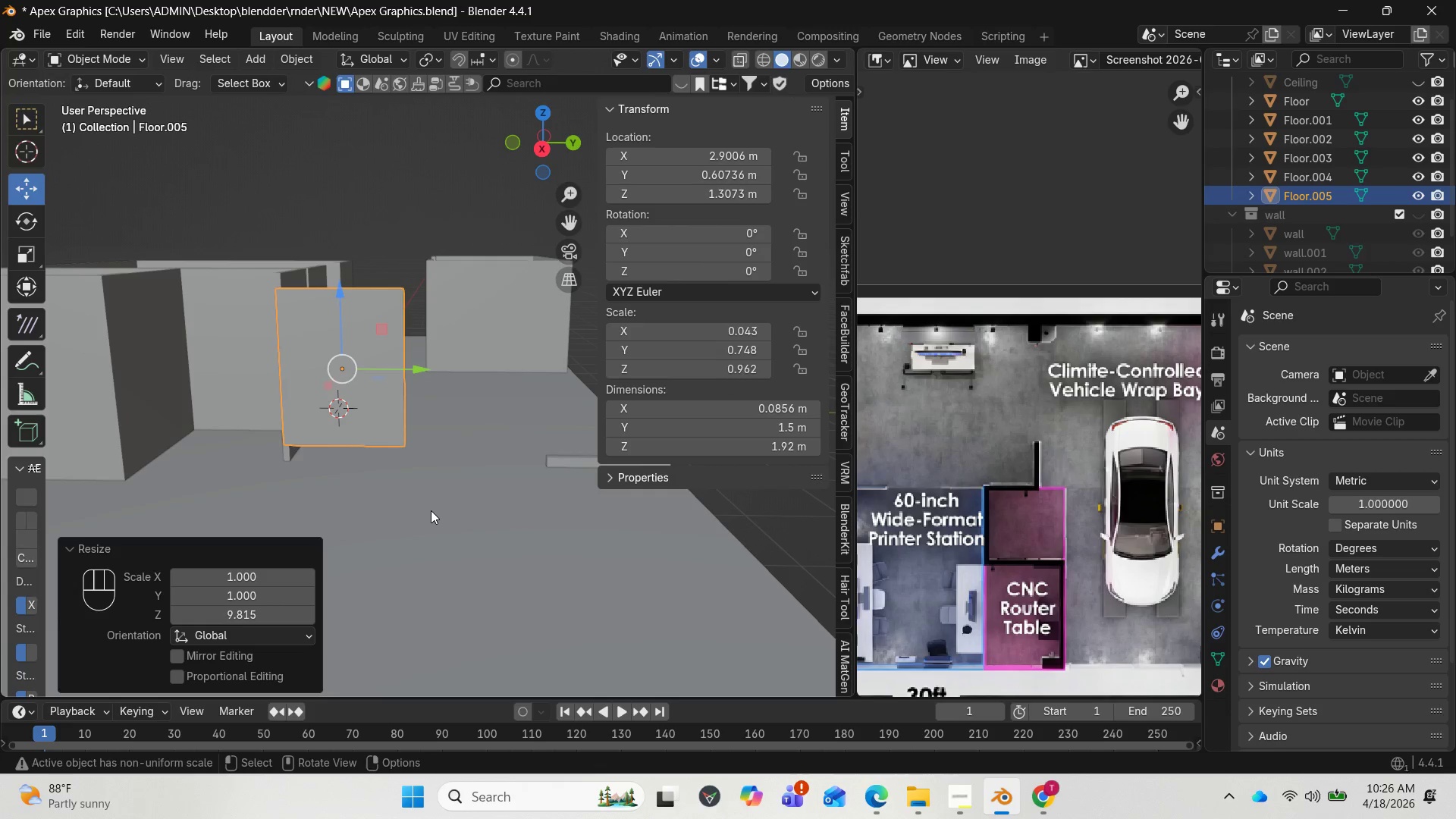 
wait(6.48)
 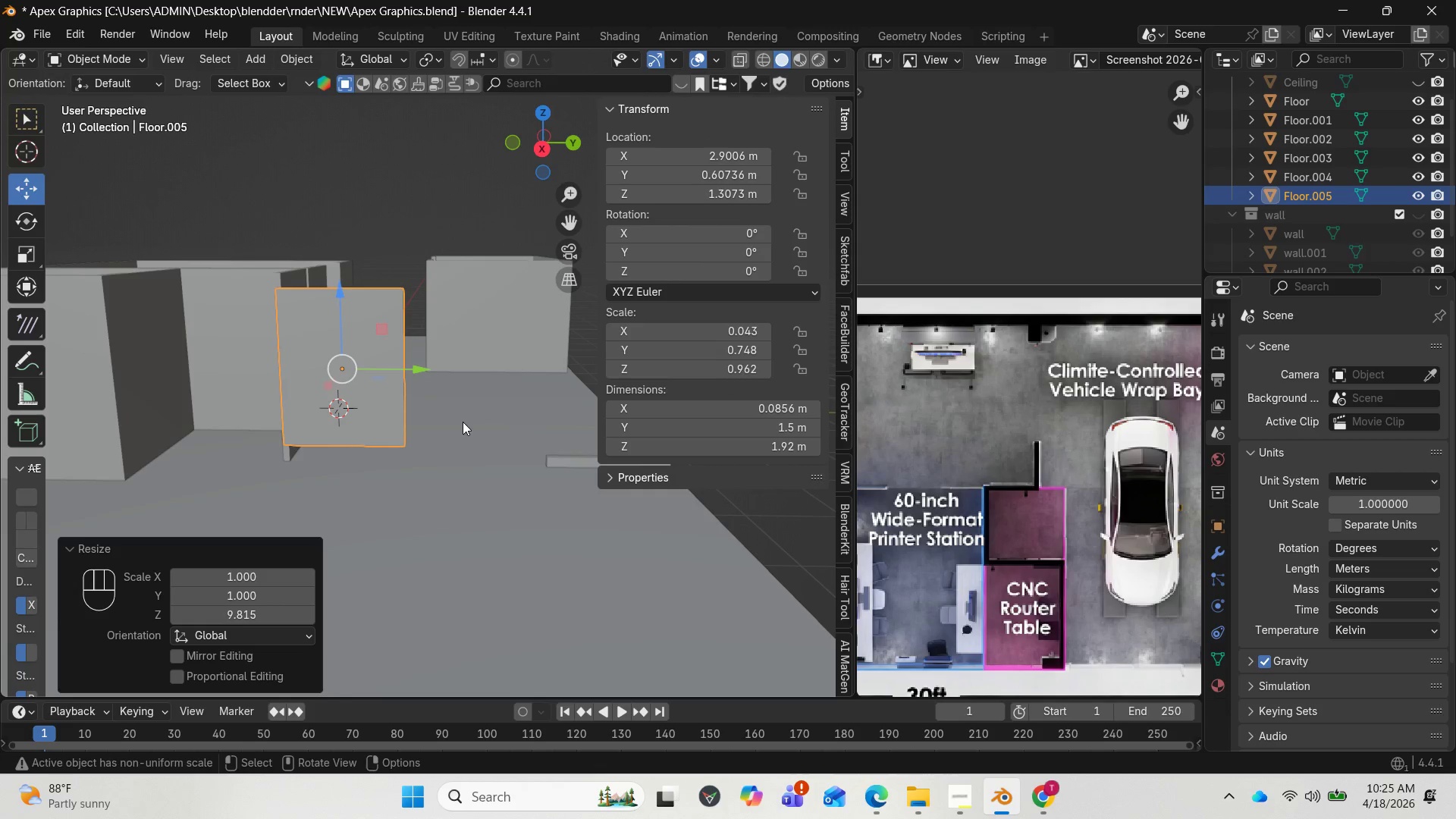 
left_click_drag(start_coordinate=[340, 290], to_coordinate=[341, 315])
 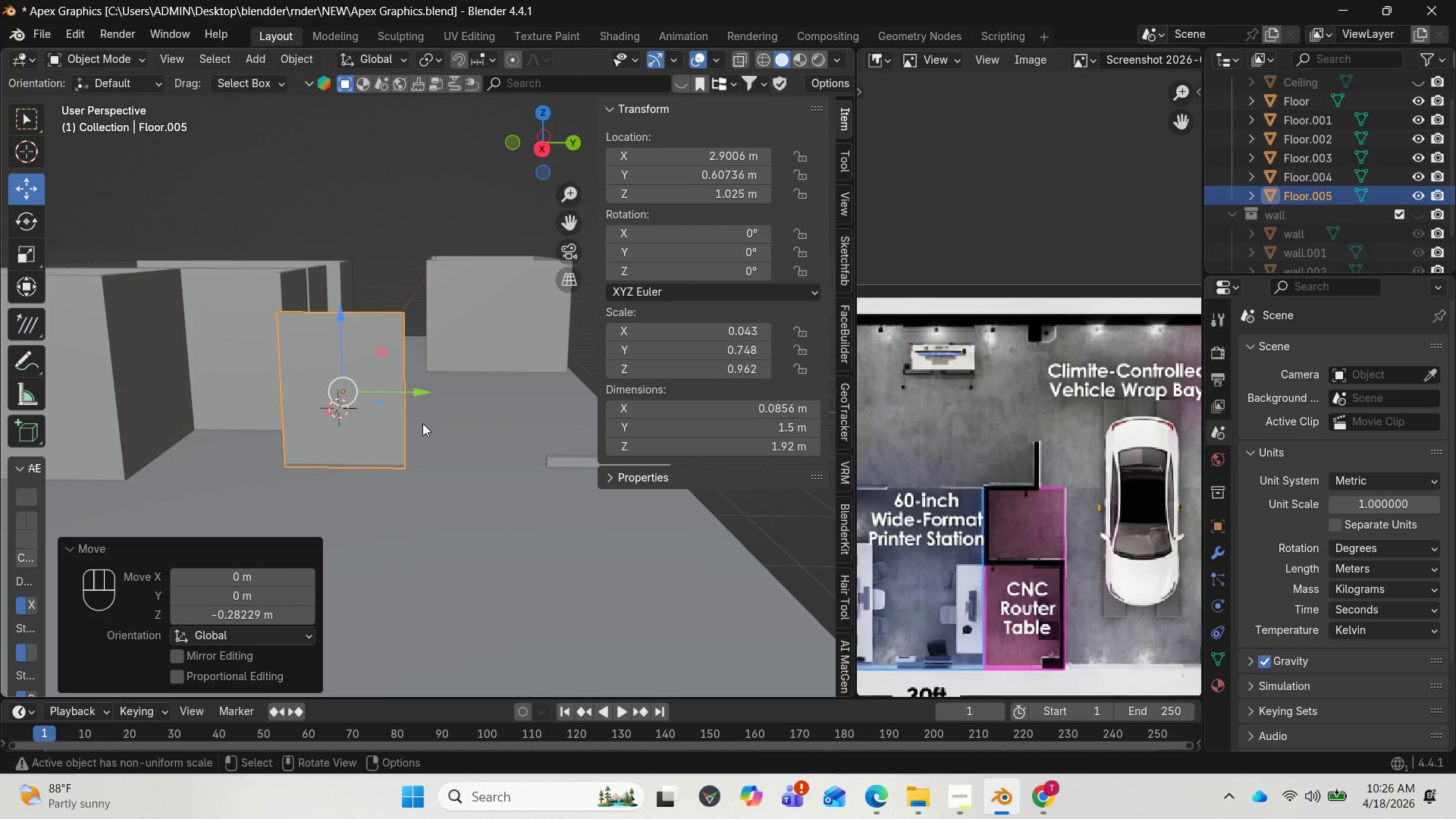 
type(sz)
 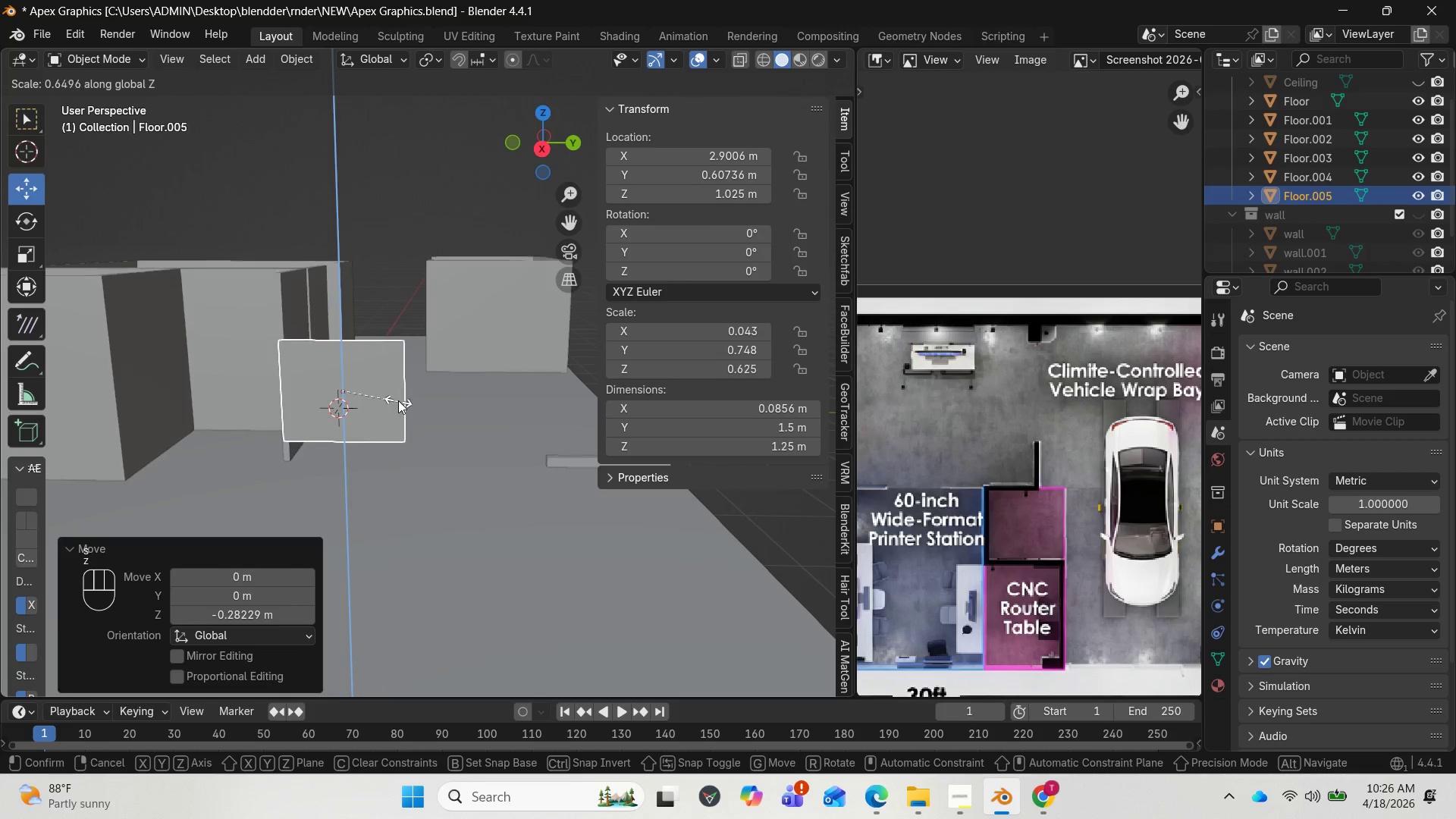 
left_click([394, 397])
 